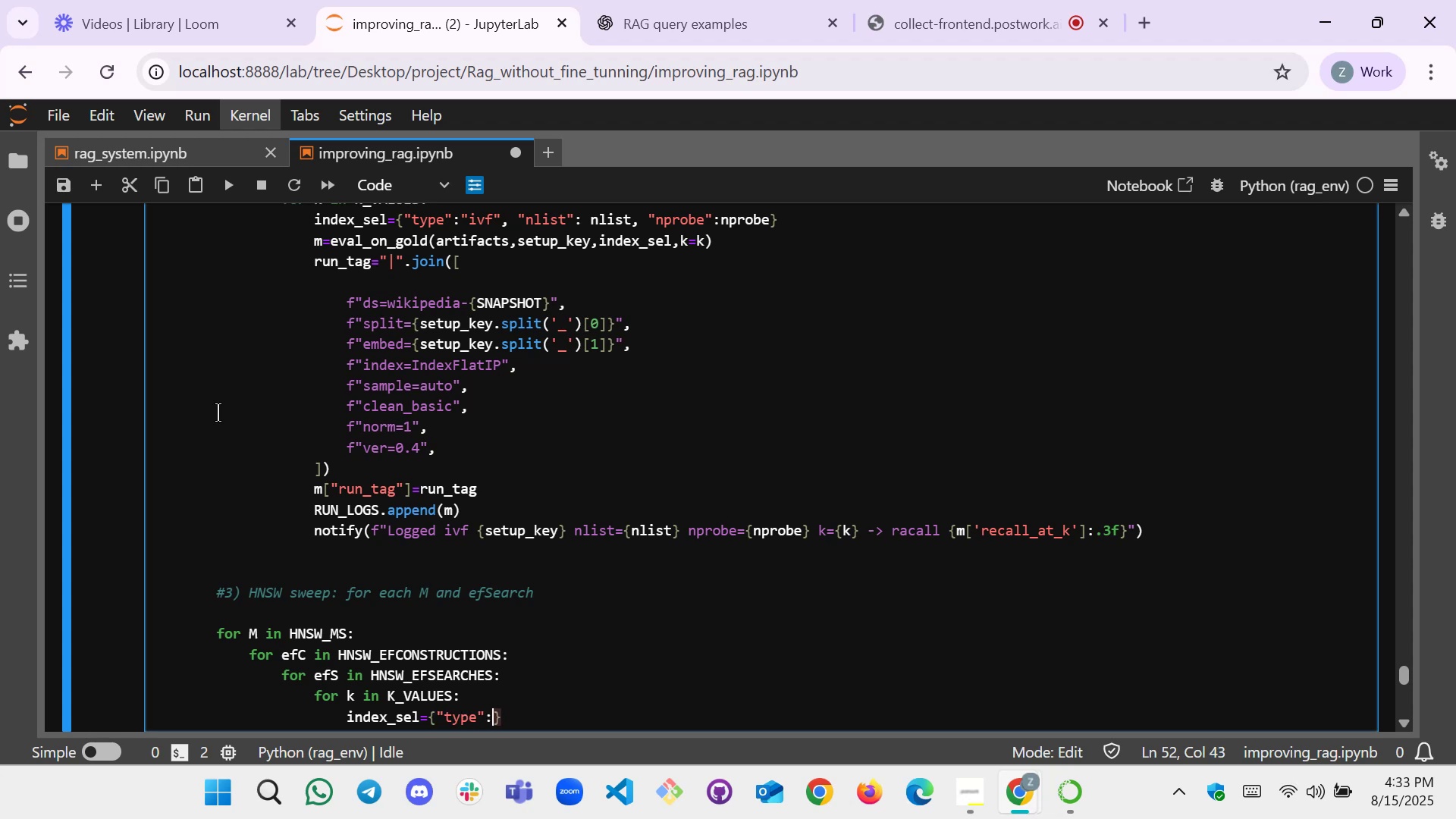 
key(Shift+Quote)
 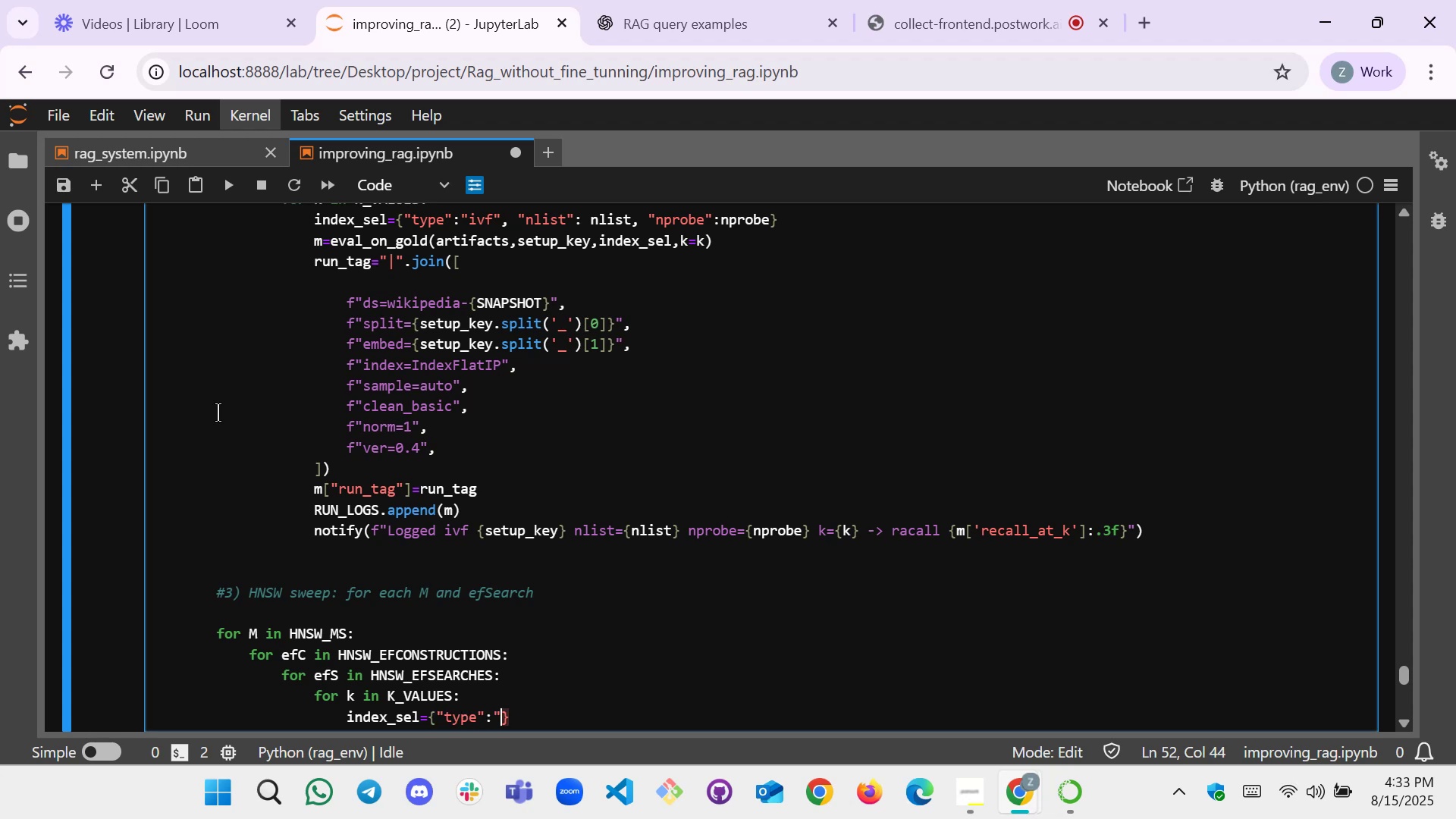 
key(Shift+Quote)
 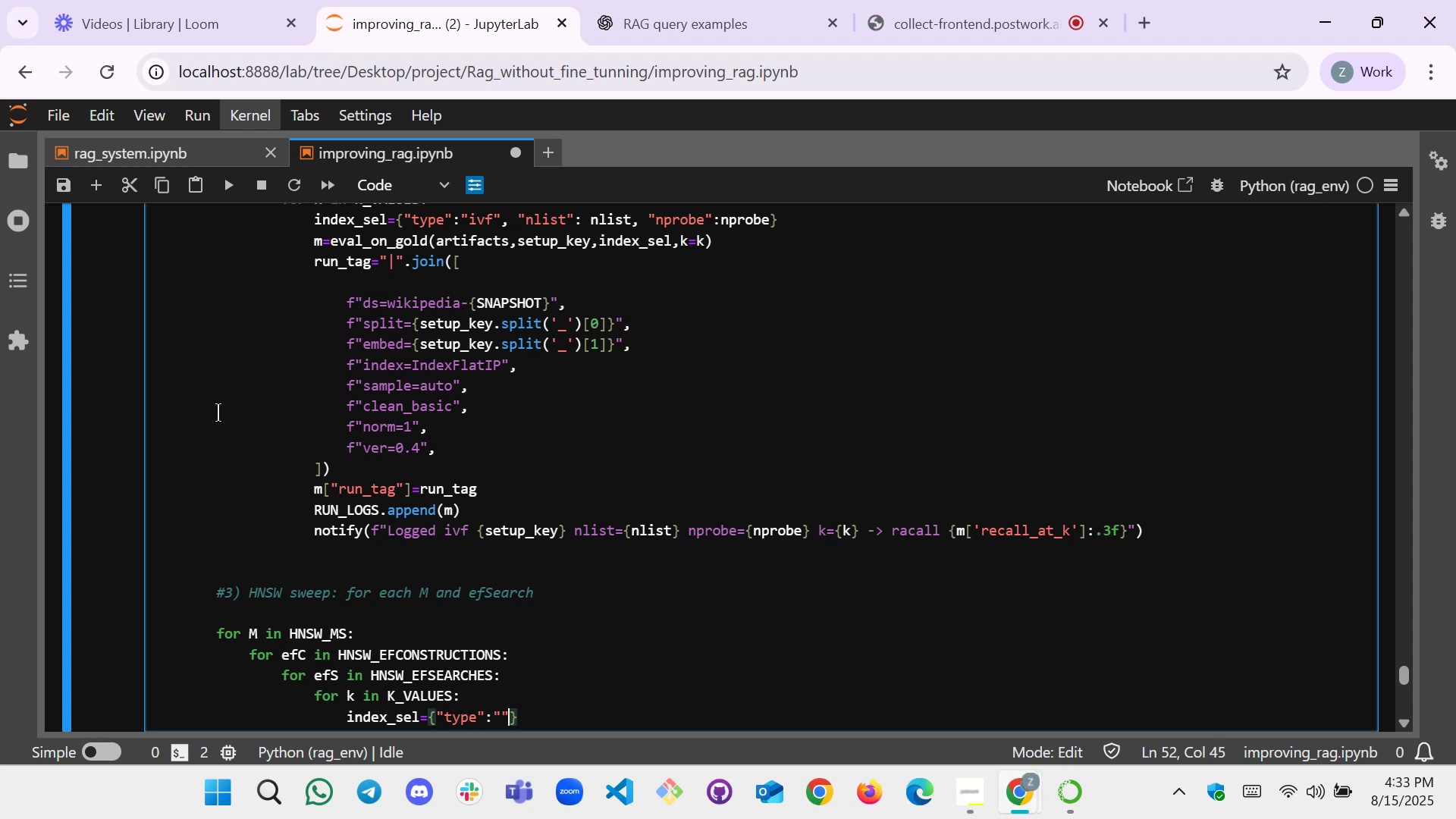 
key(ArrowLeft)
 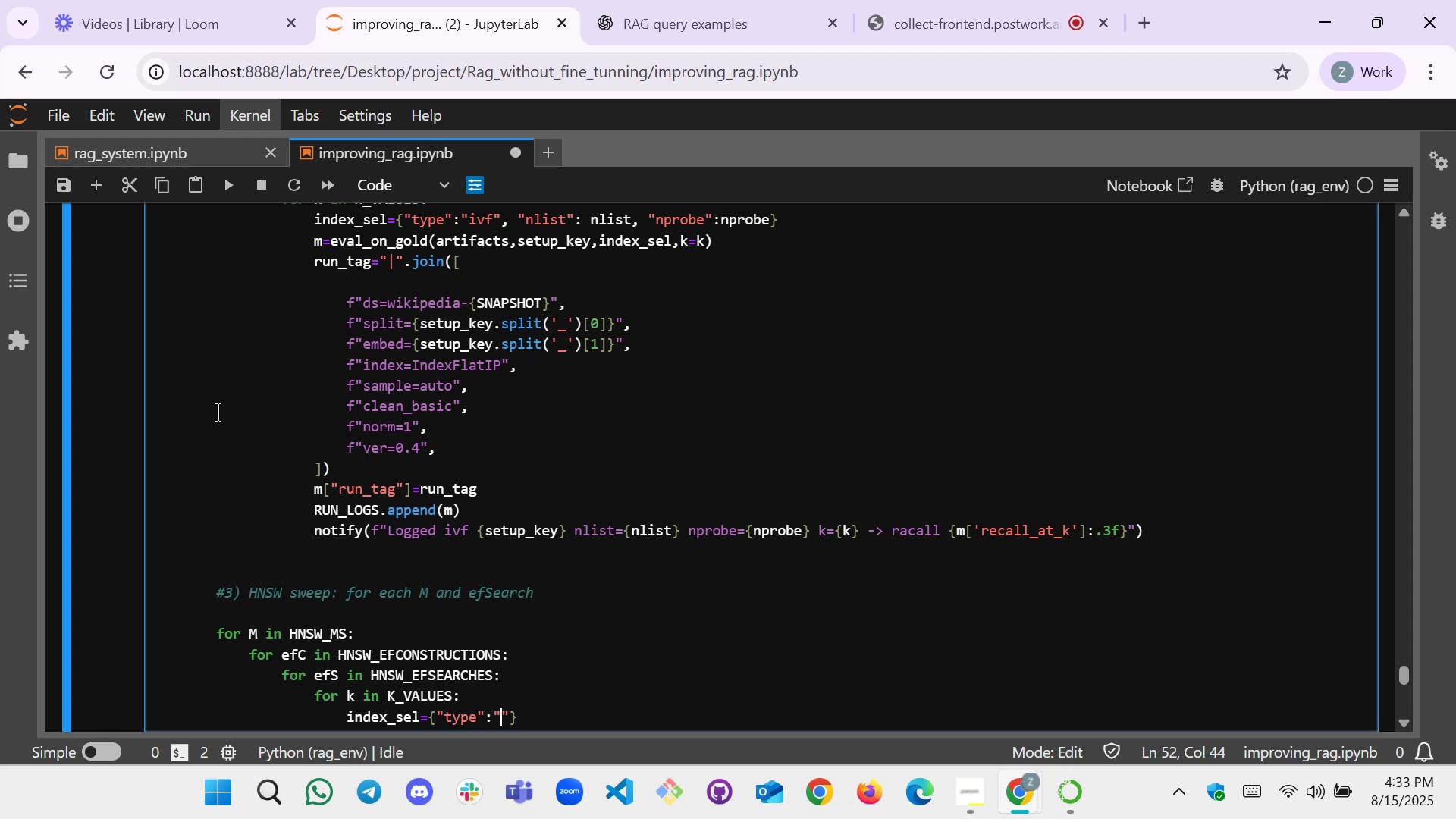 
type(hnsw)
 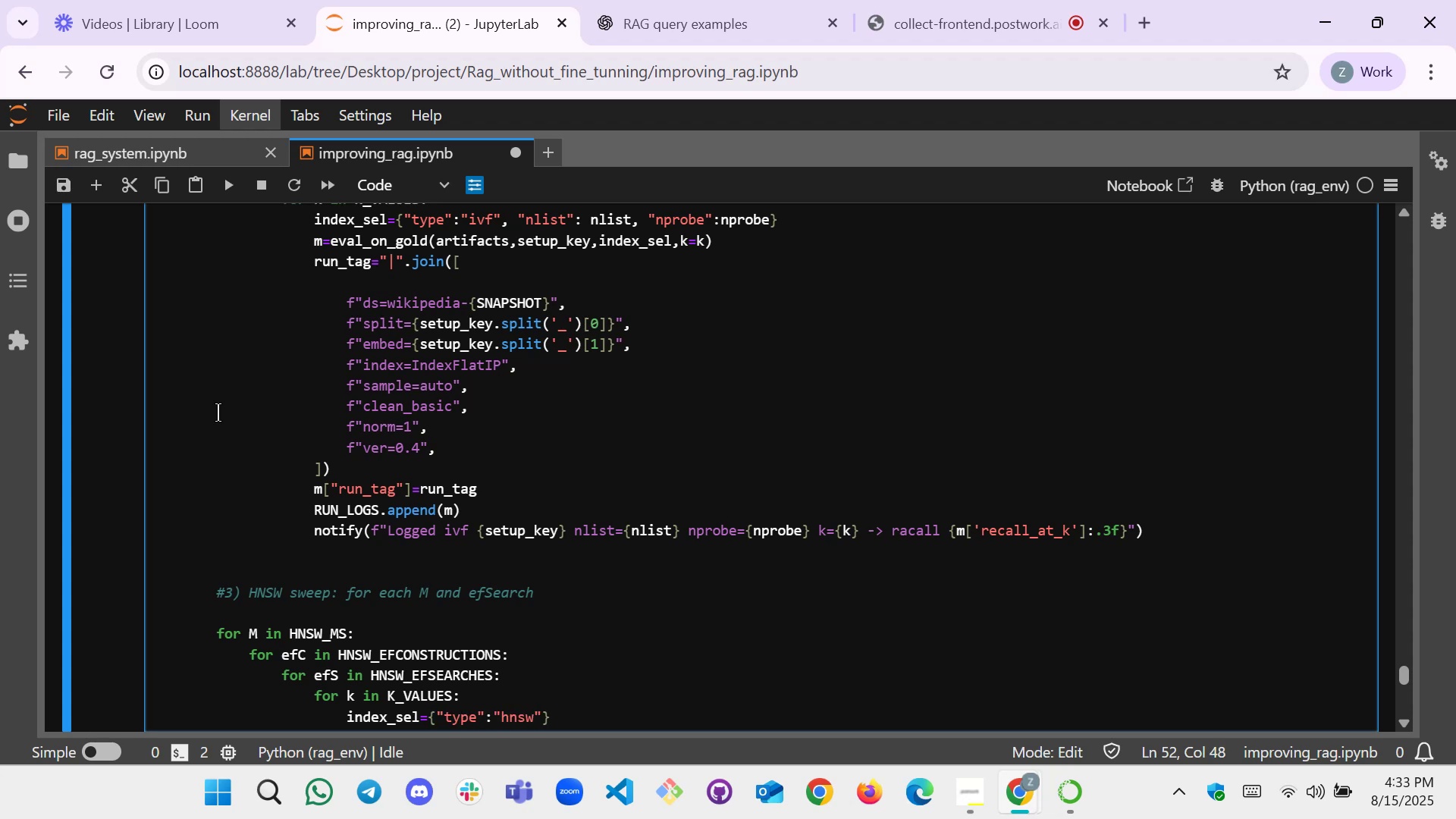 
key(ArrowRight)
 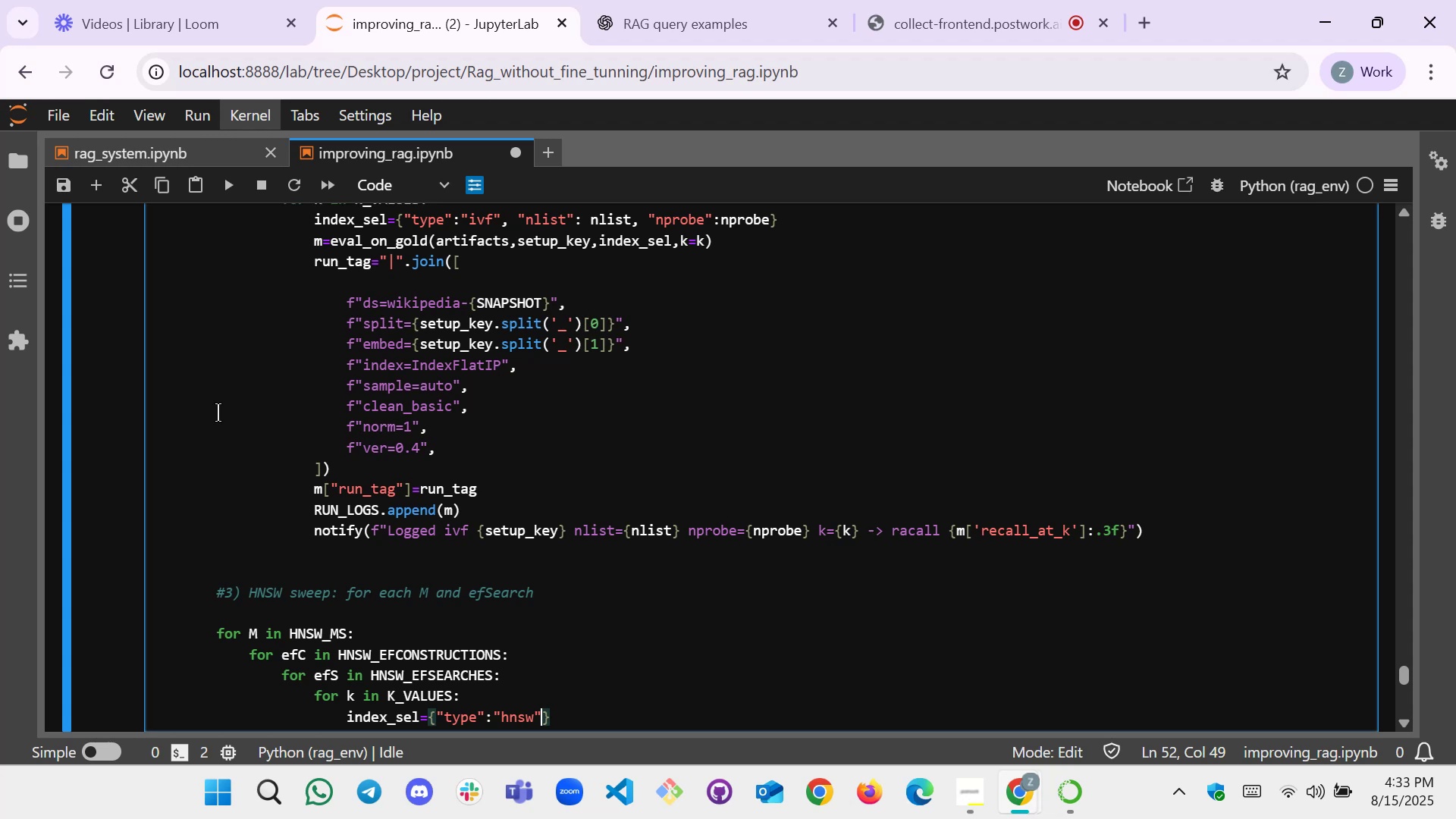 
key(Comma)
 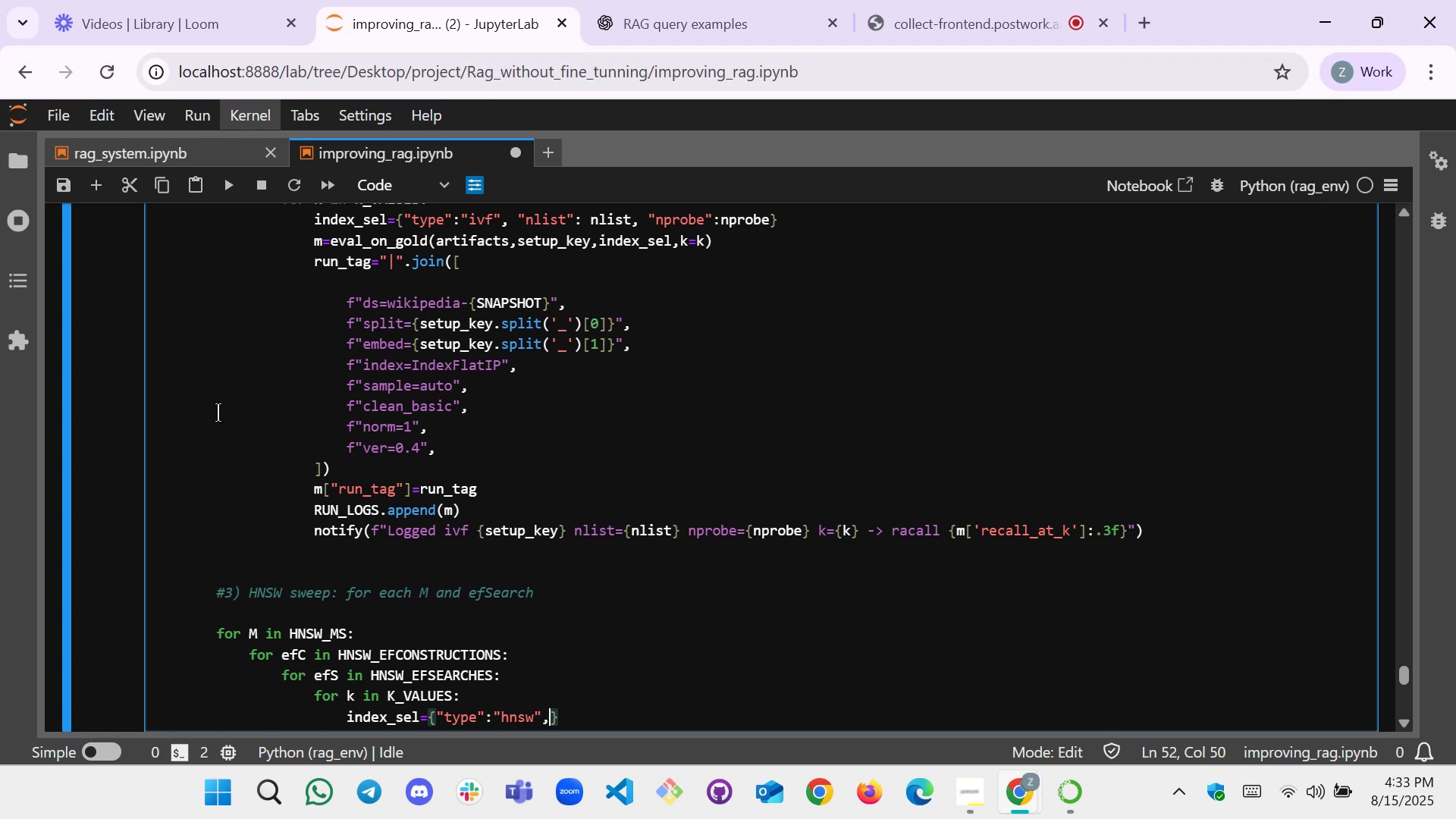 
key(Space)
 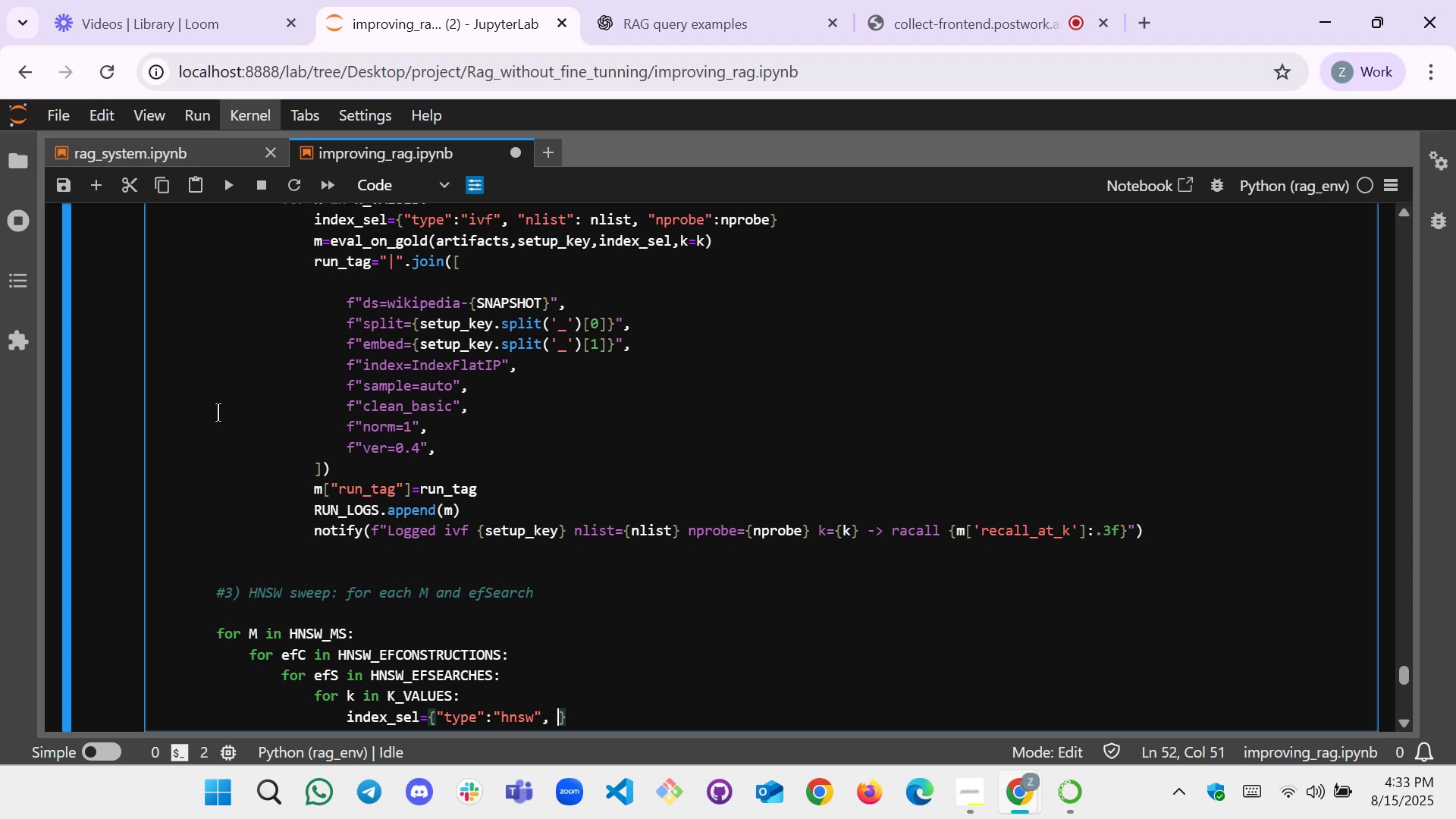 
key(Shift+M)
 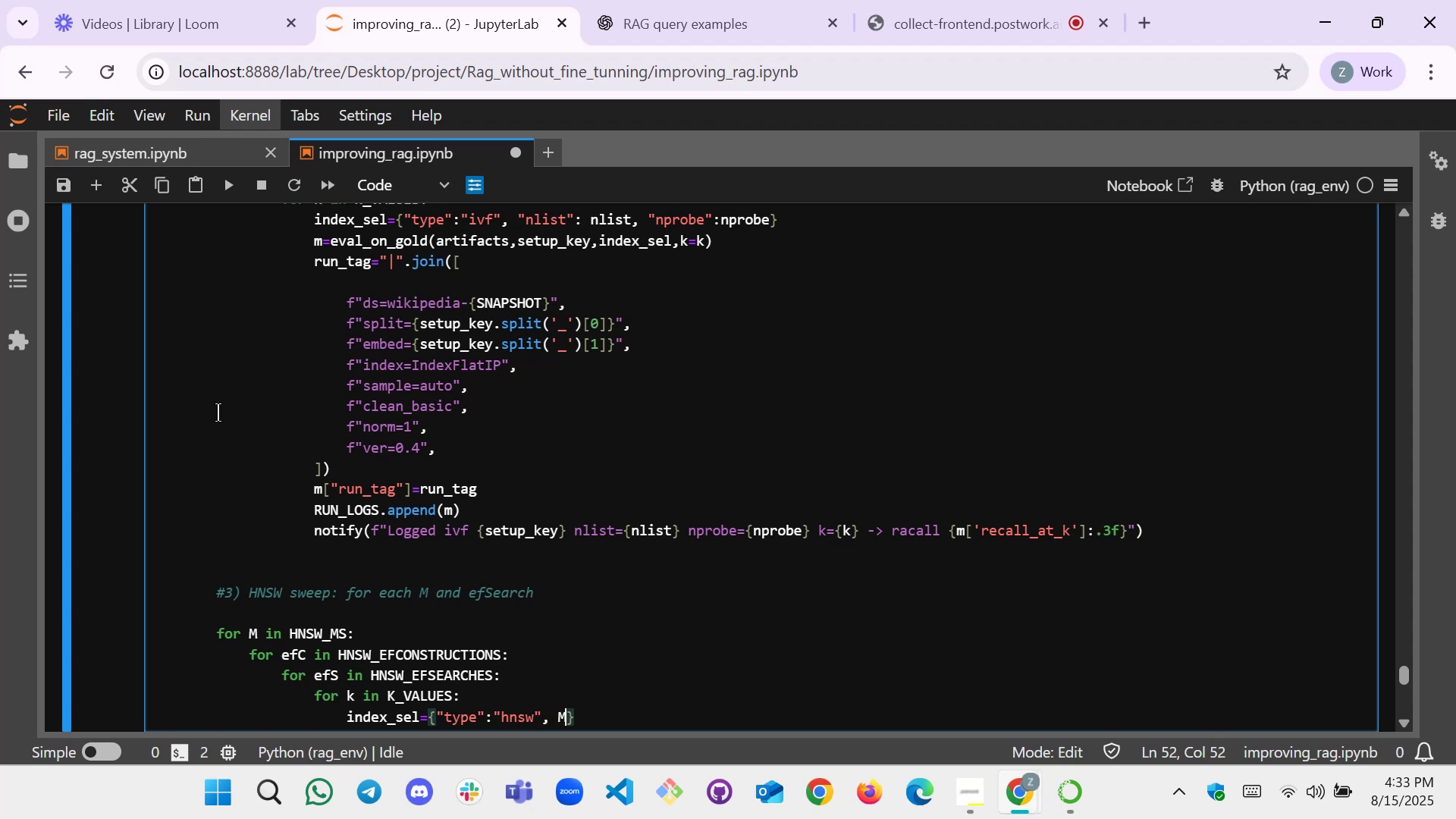 
key(Backspace)
 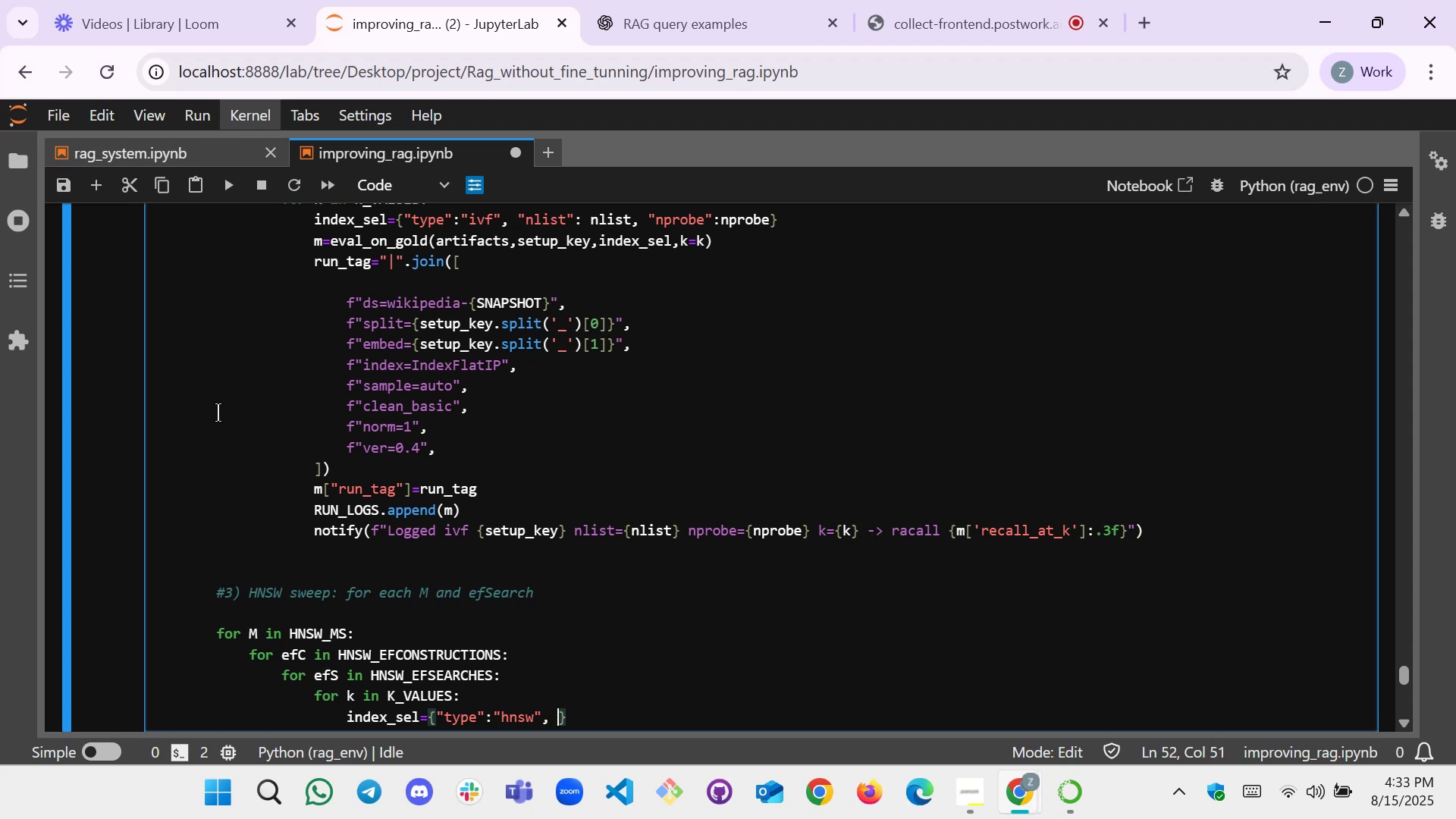 
key(Shift+Quote)
 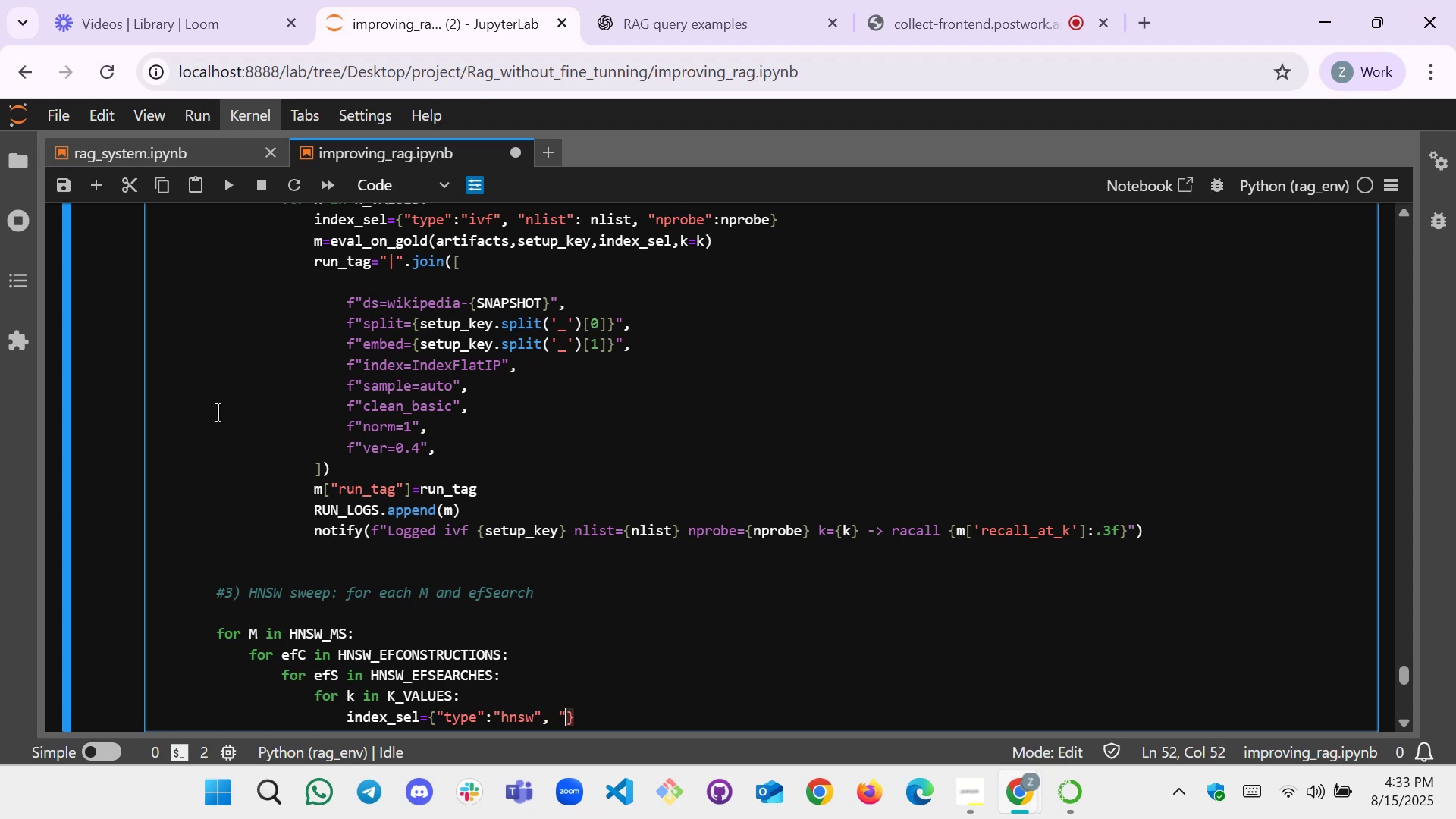 
key(Shift+Quote)
 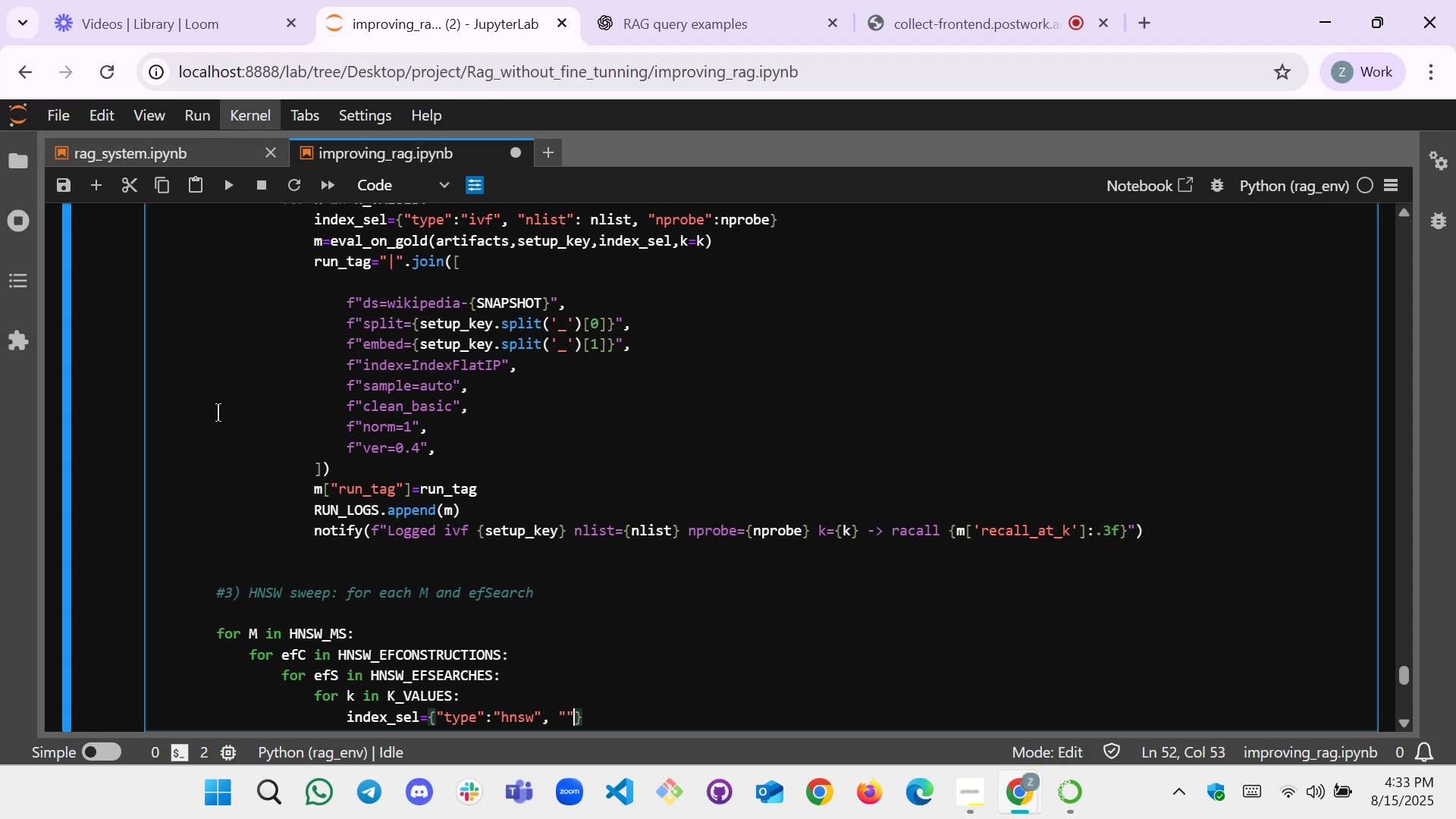 
key(ArrowLeft)
 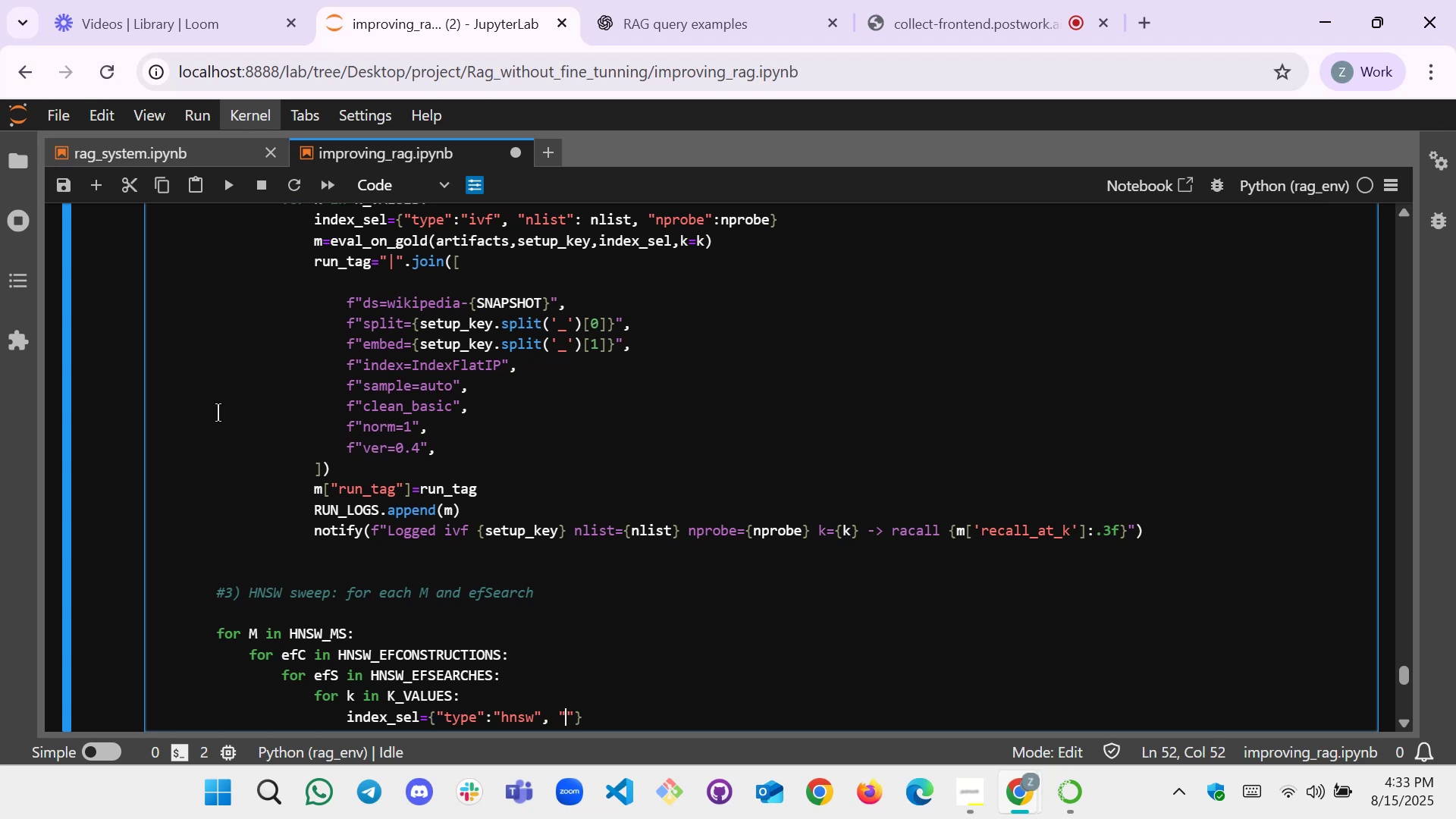 
key(Shift+M)
 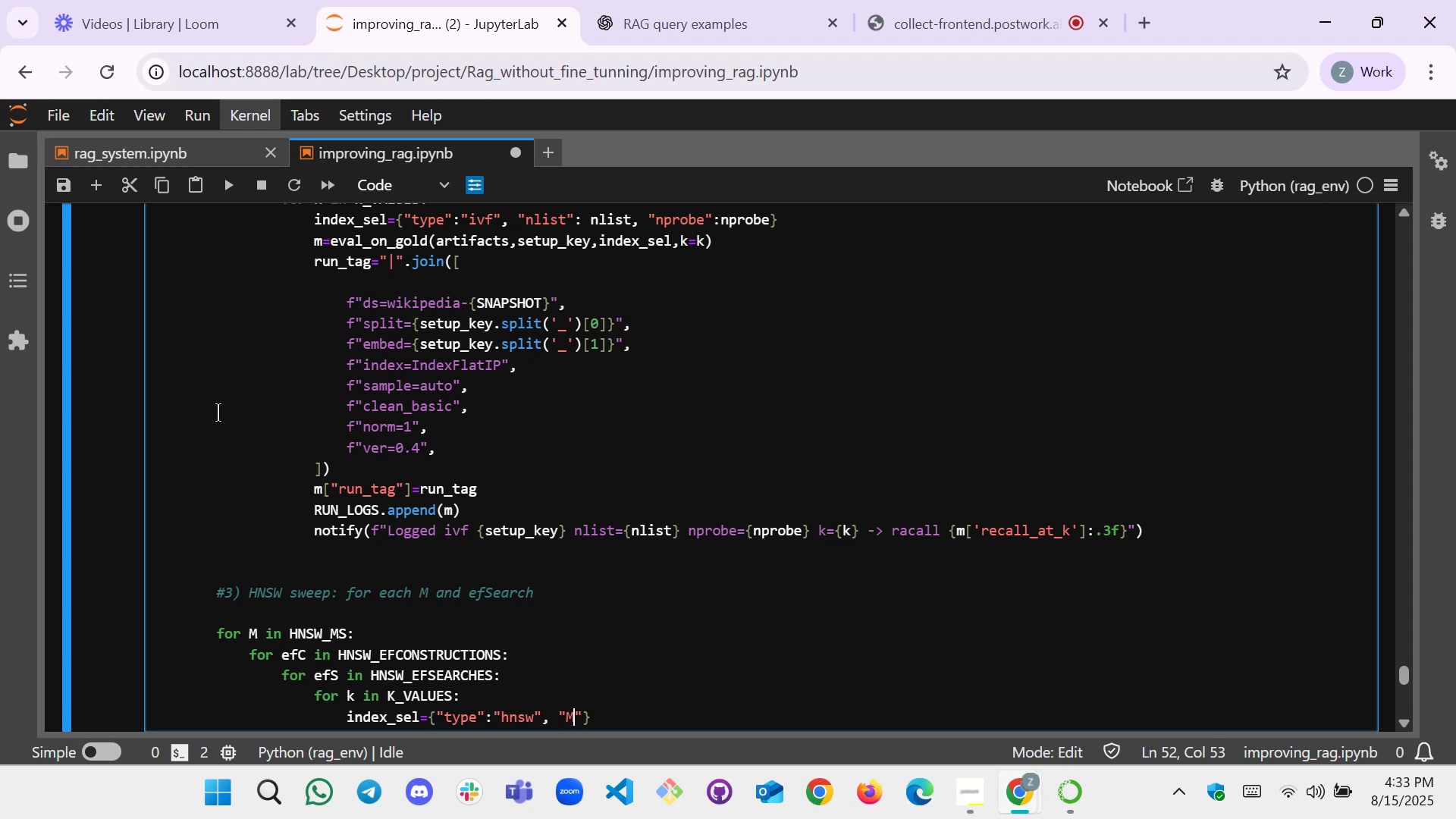 
key(ArrowRight)
 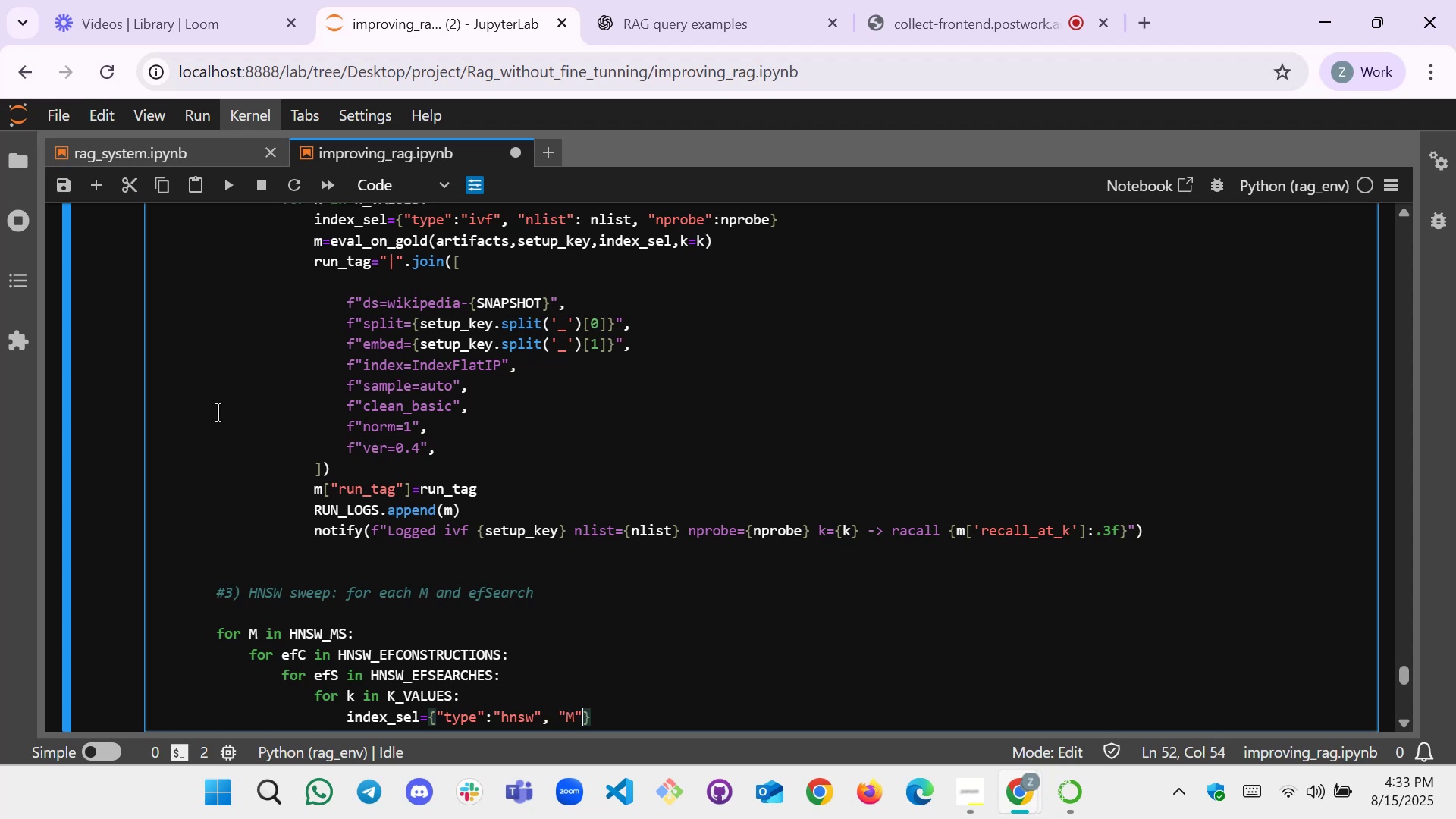 
key(Shift+ShiftLeft)
 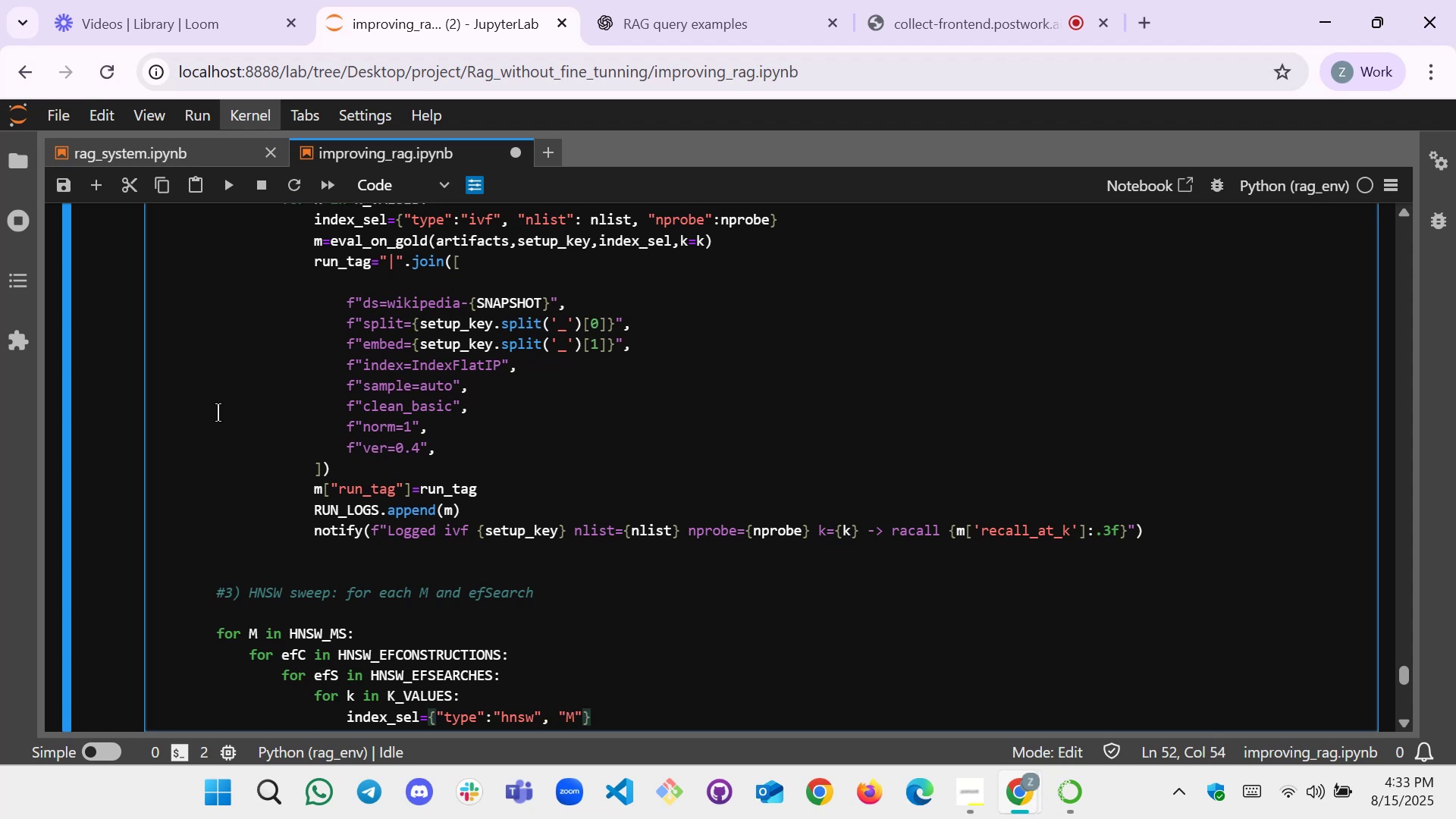 
key(Shift+Semicolon)
 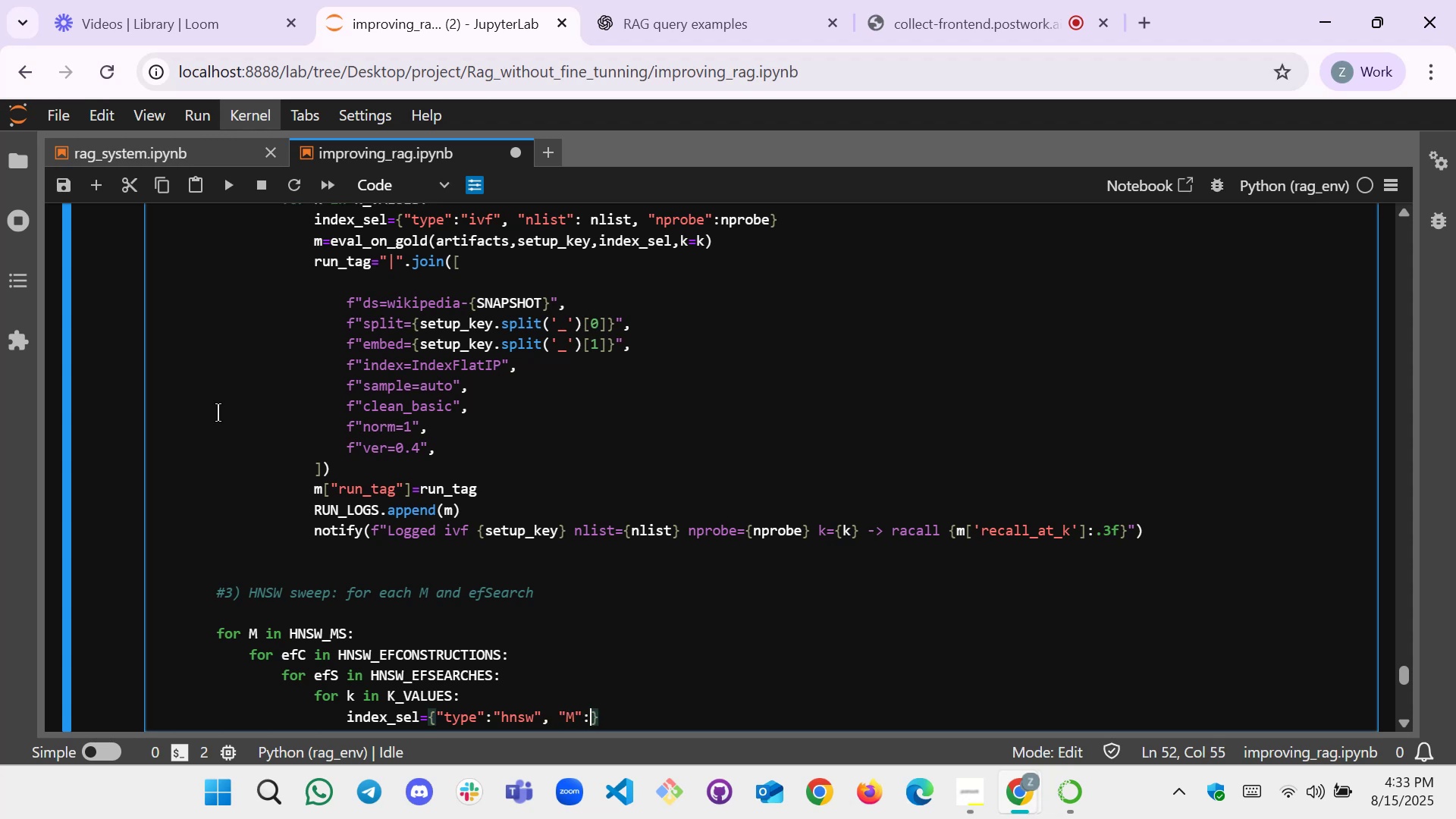 
key(Space)
 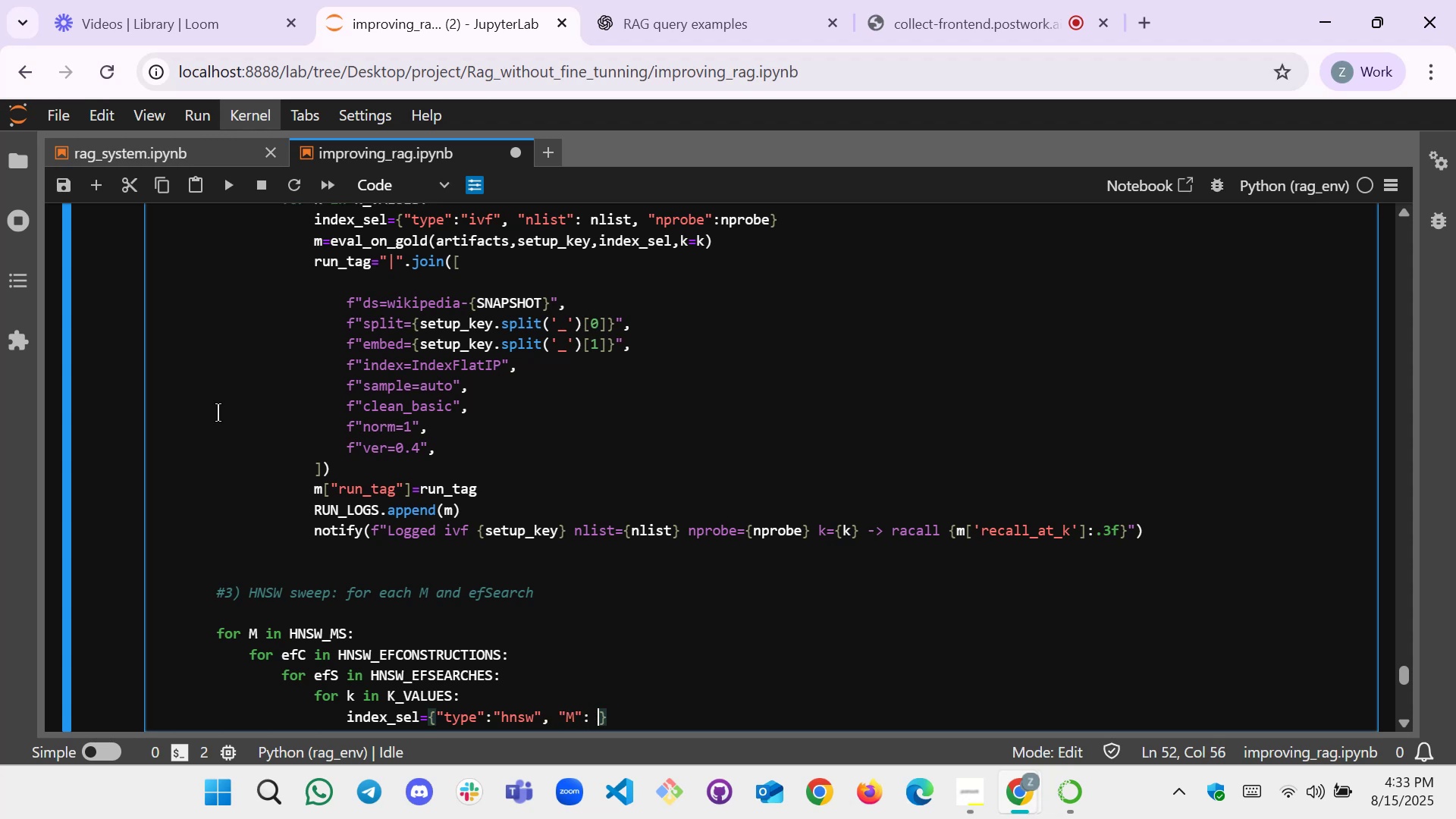 
key(Shift+M)
 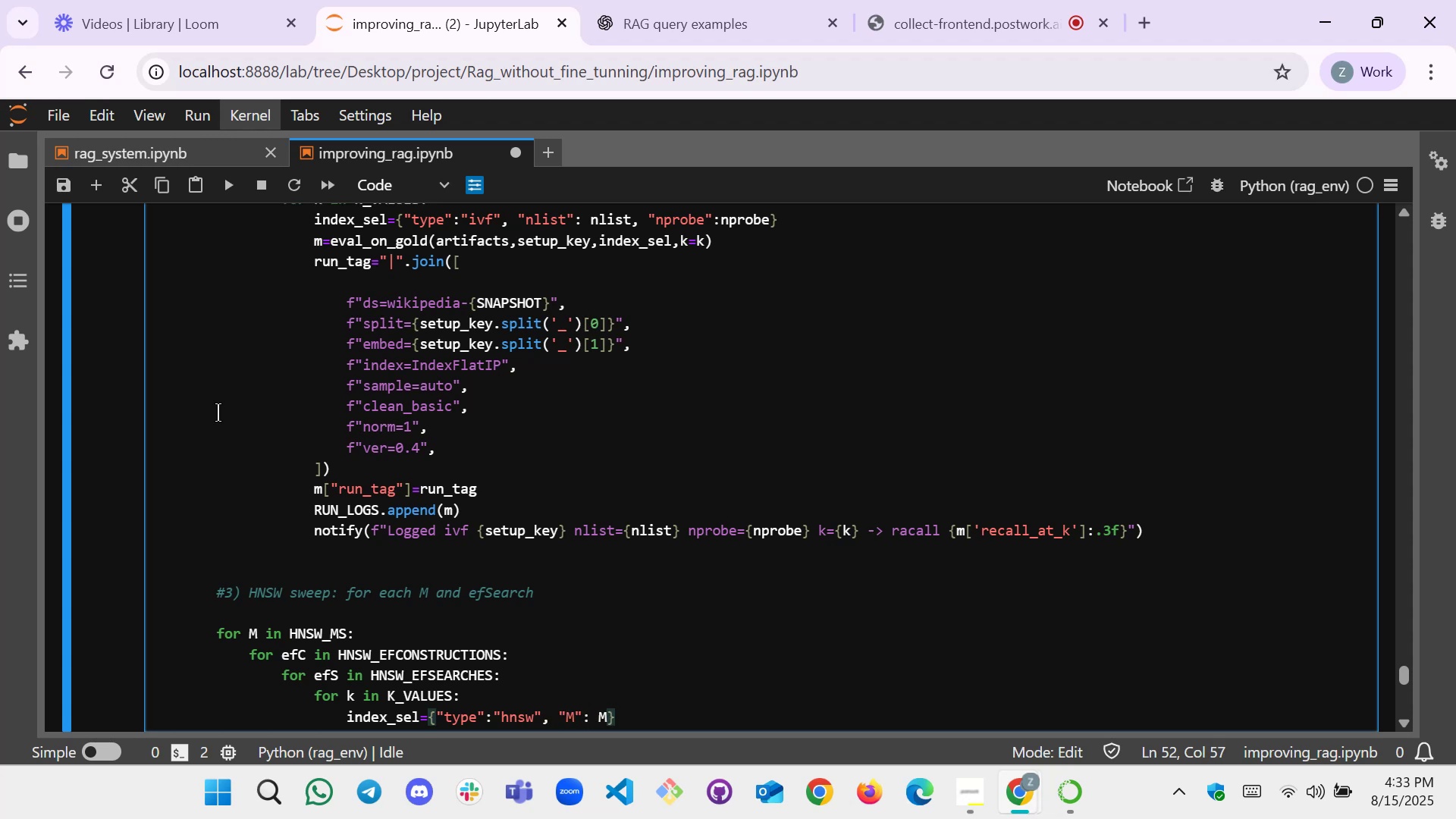 
key(Comma)
 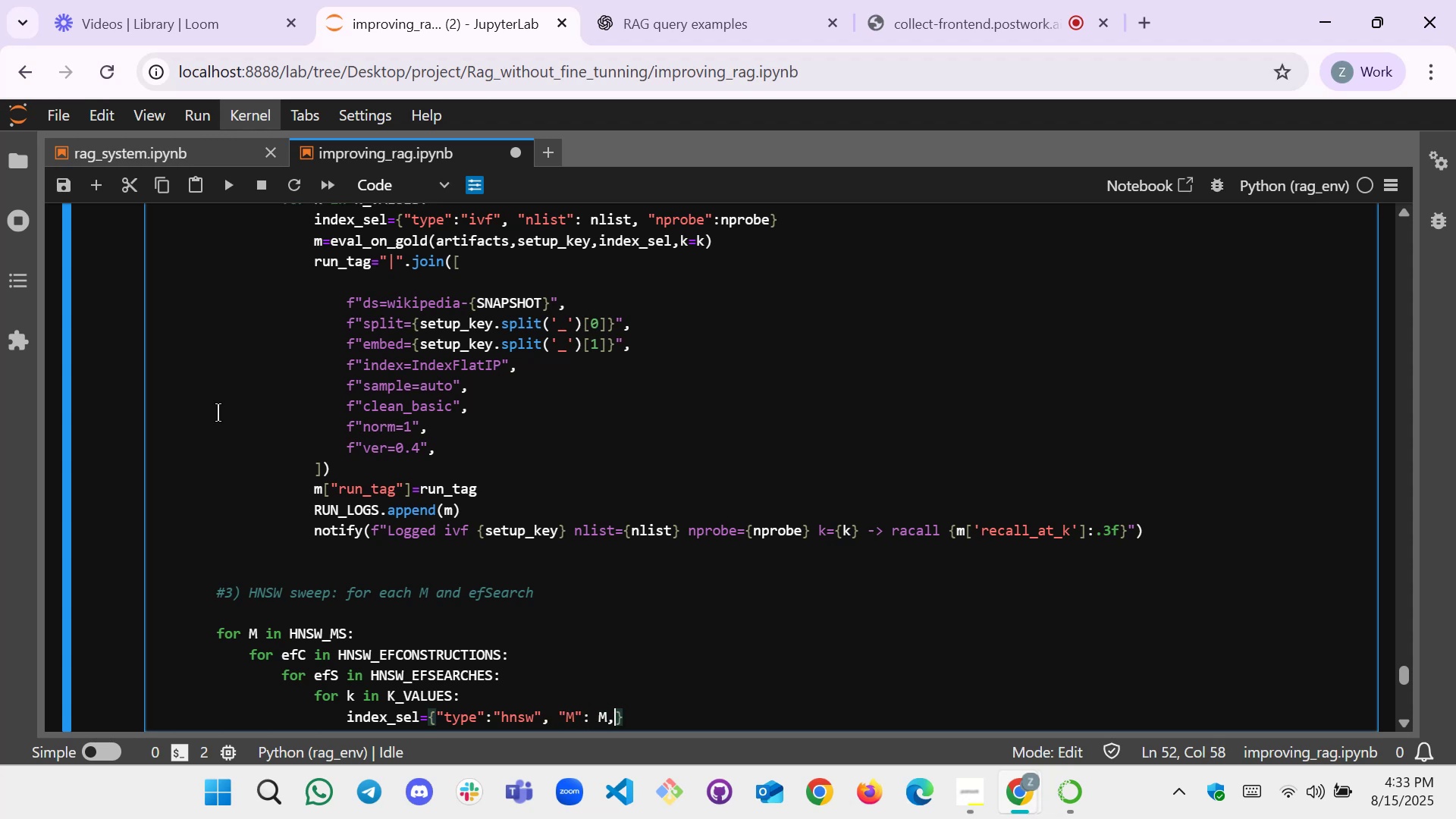 
key(Space)
 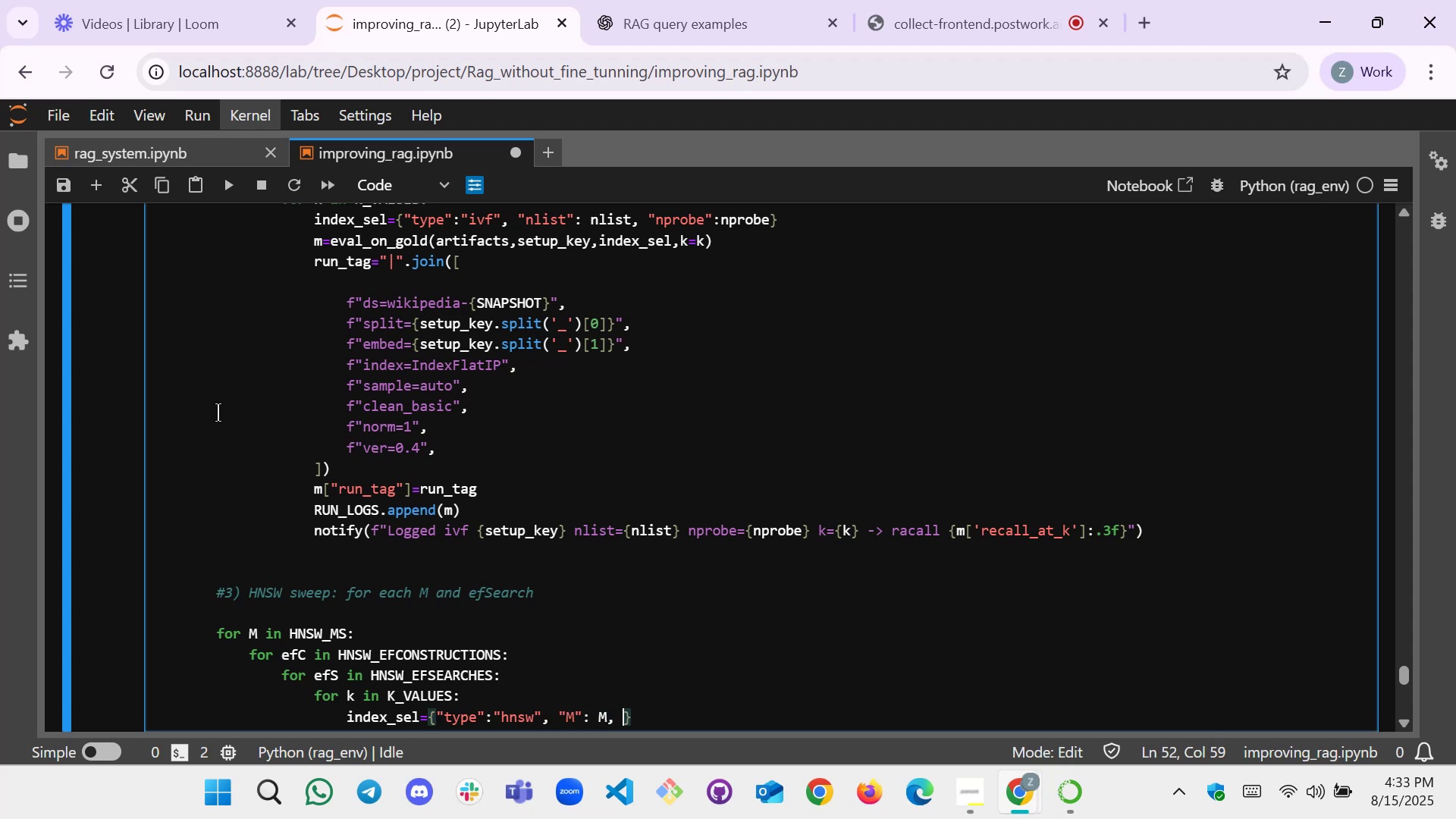 
key(Shift+Quote)
 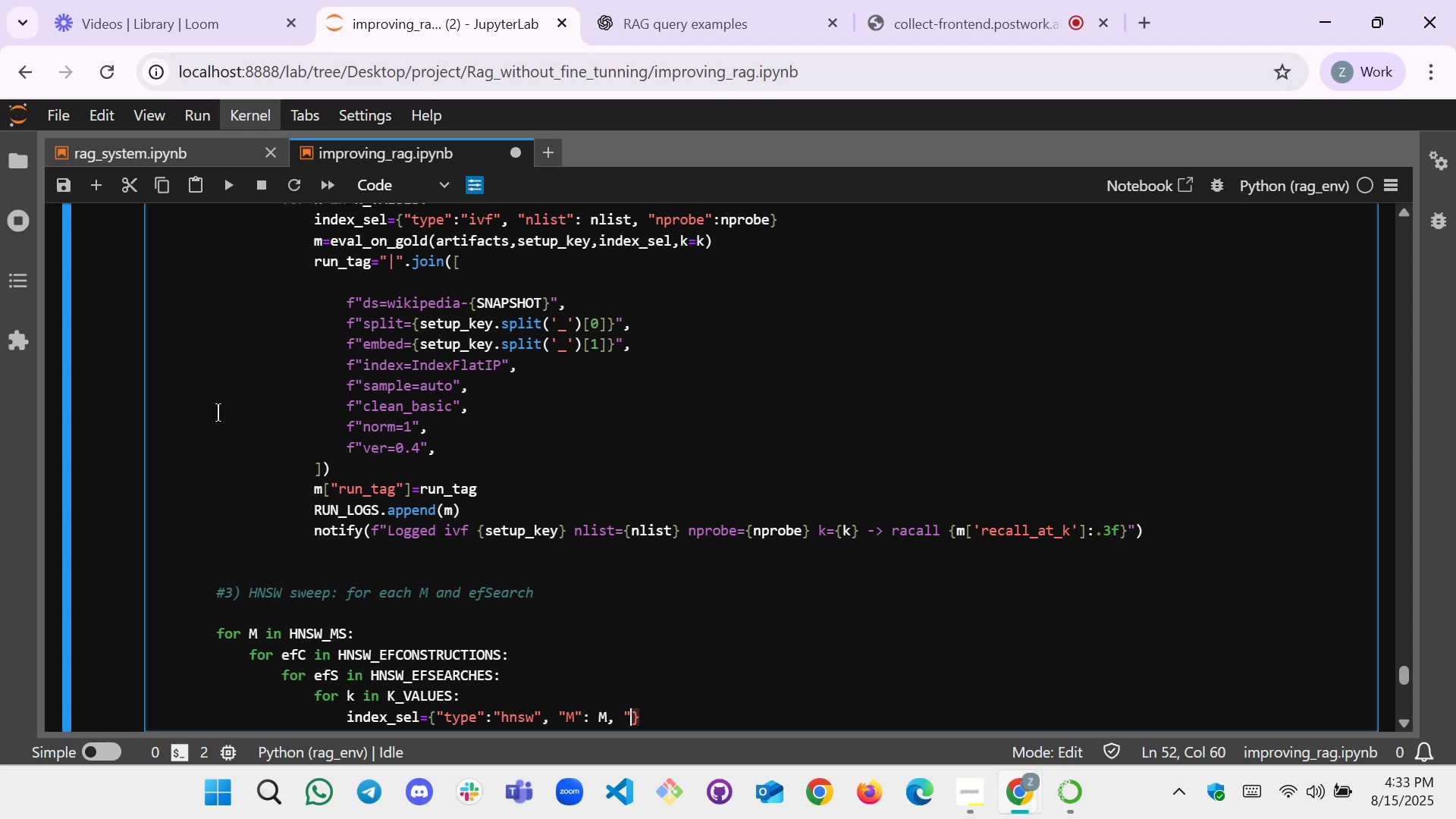 
key(Shift+Quote)
 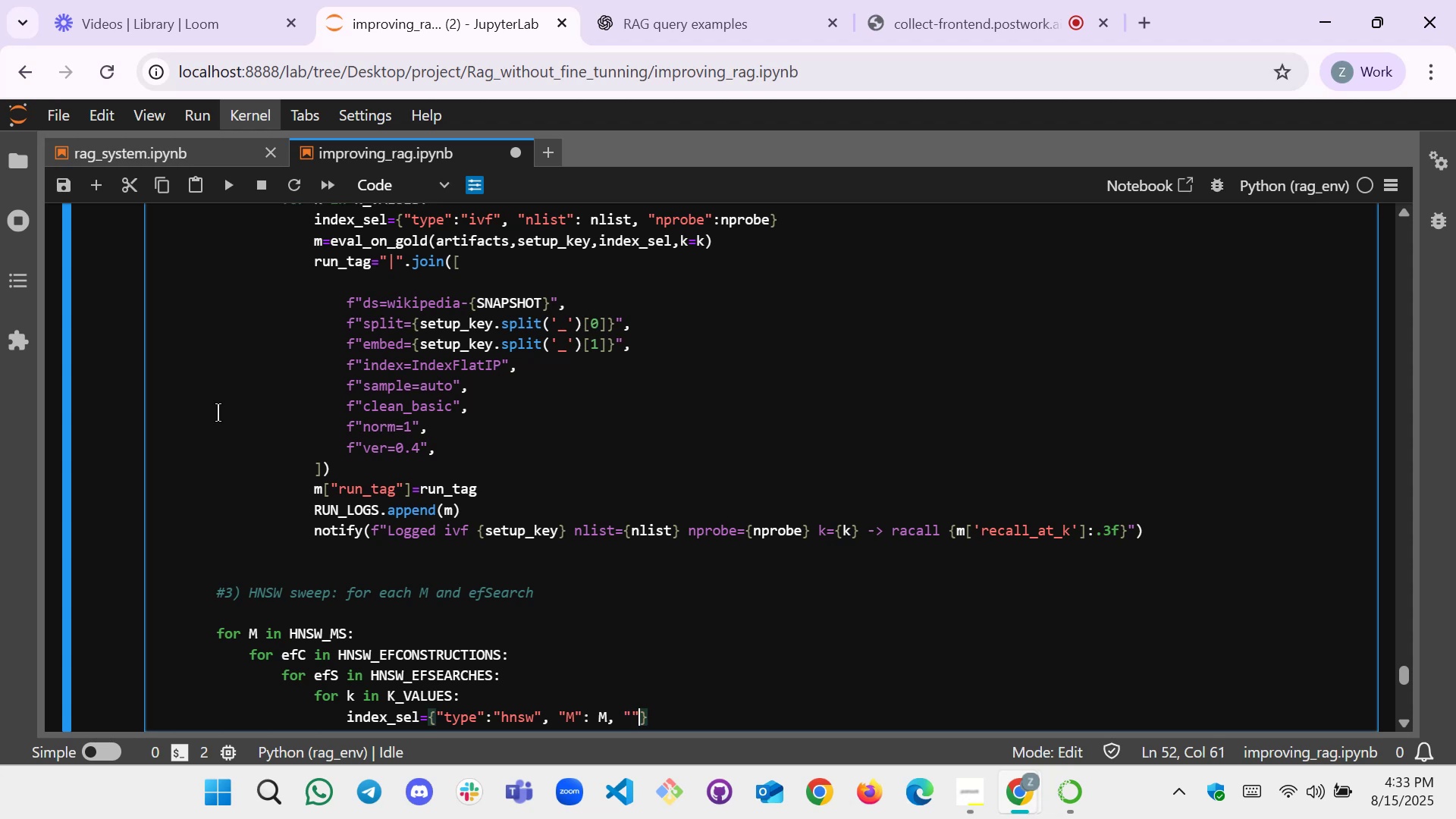 
key(ArrowLeft)
 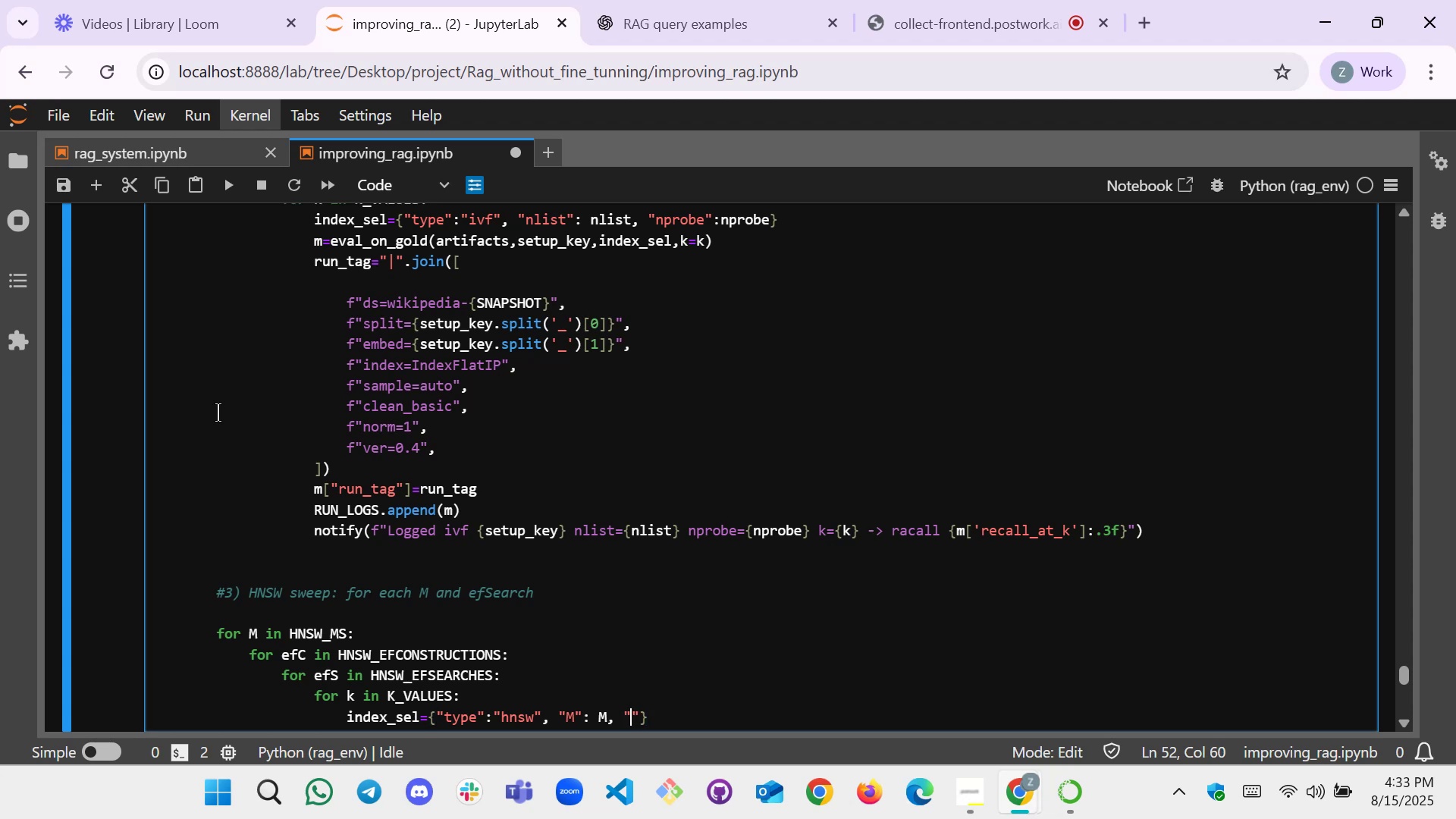 
type(efConstruction)
 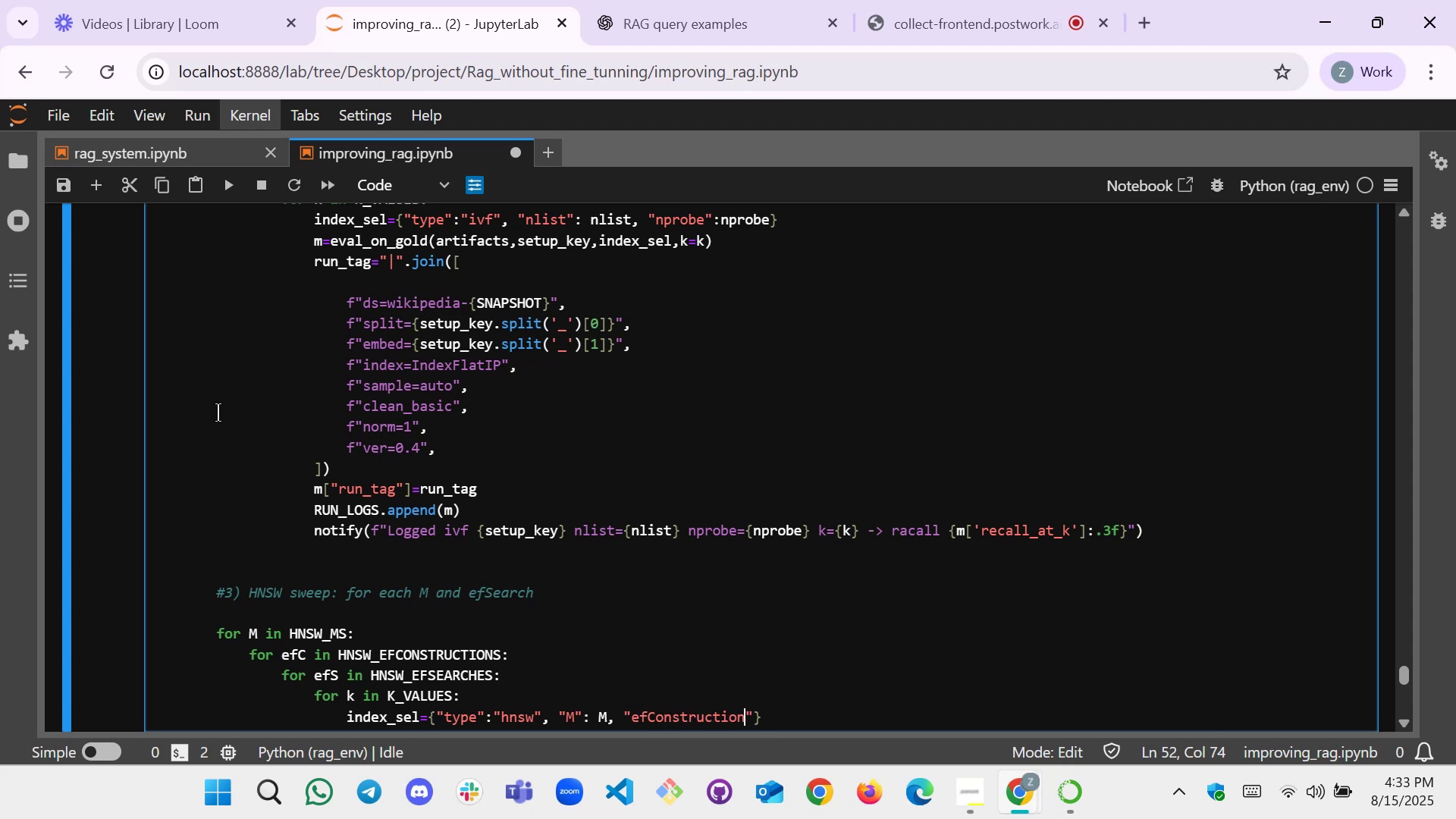 
key(ArrowRight)
 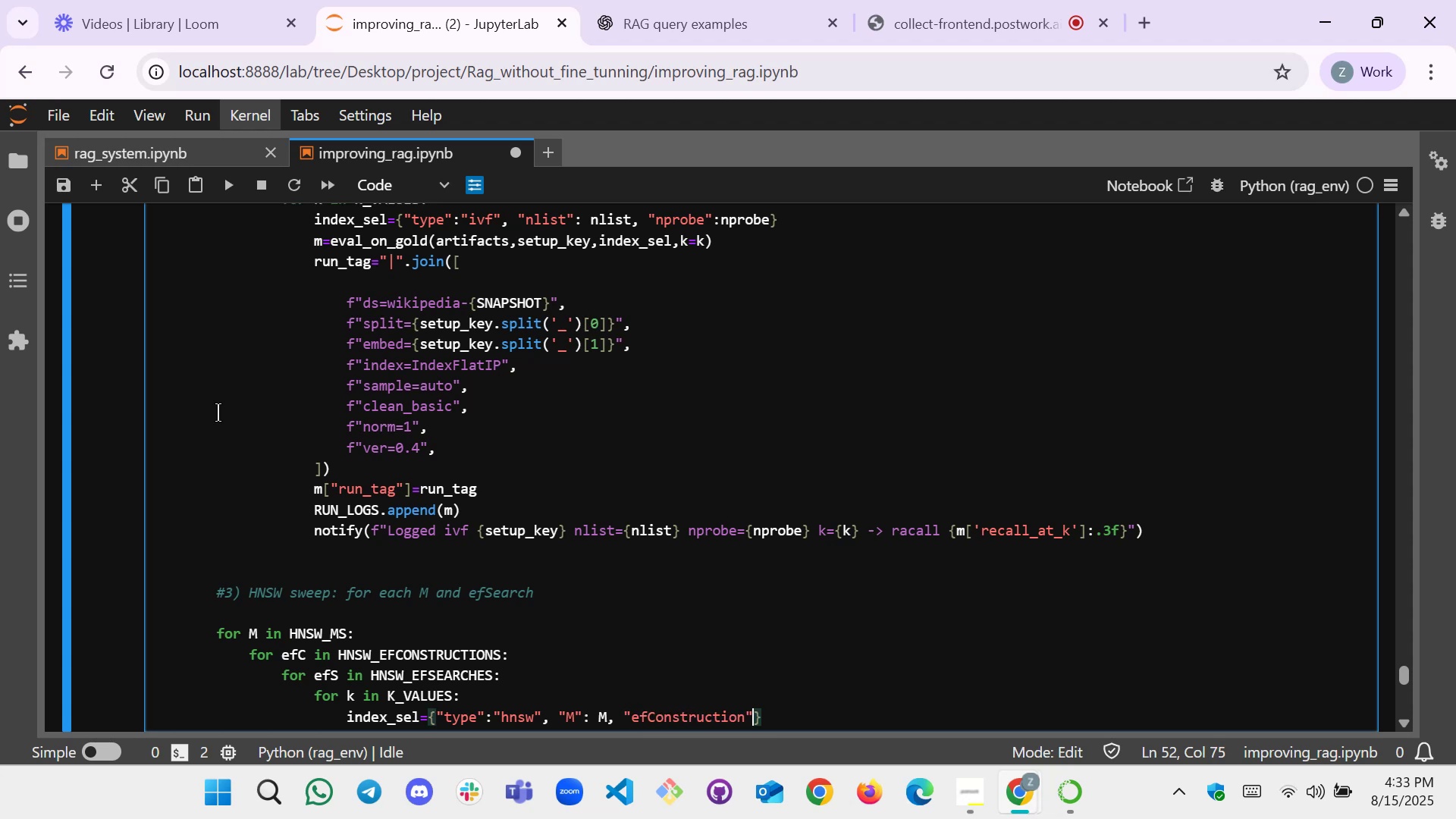 
type(:efx)
key(Backspace)
type(C, ::)
key(Backspace)
key(Backspace)
type("")
 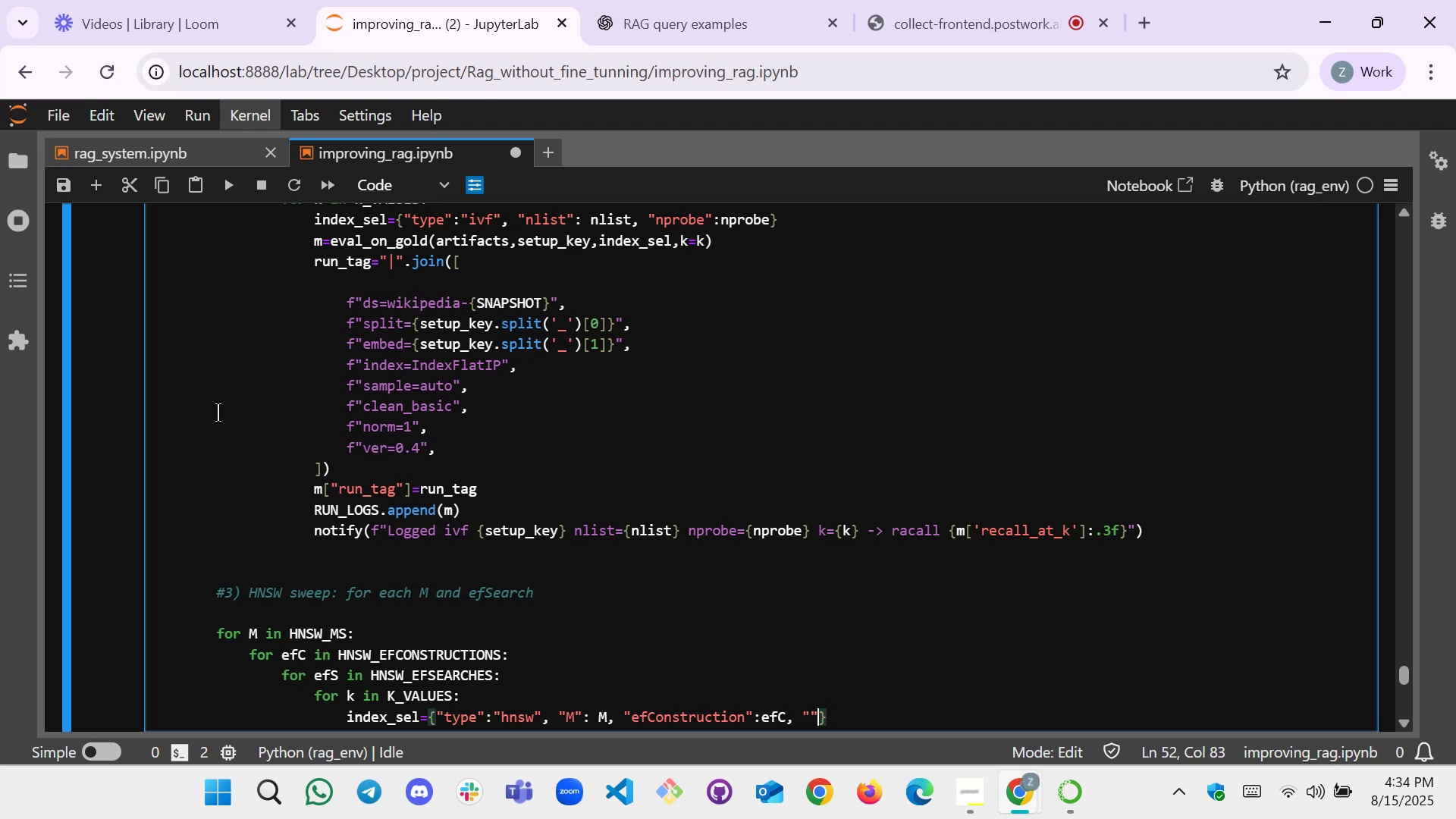 
key(ArrowLeft)
 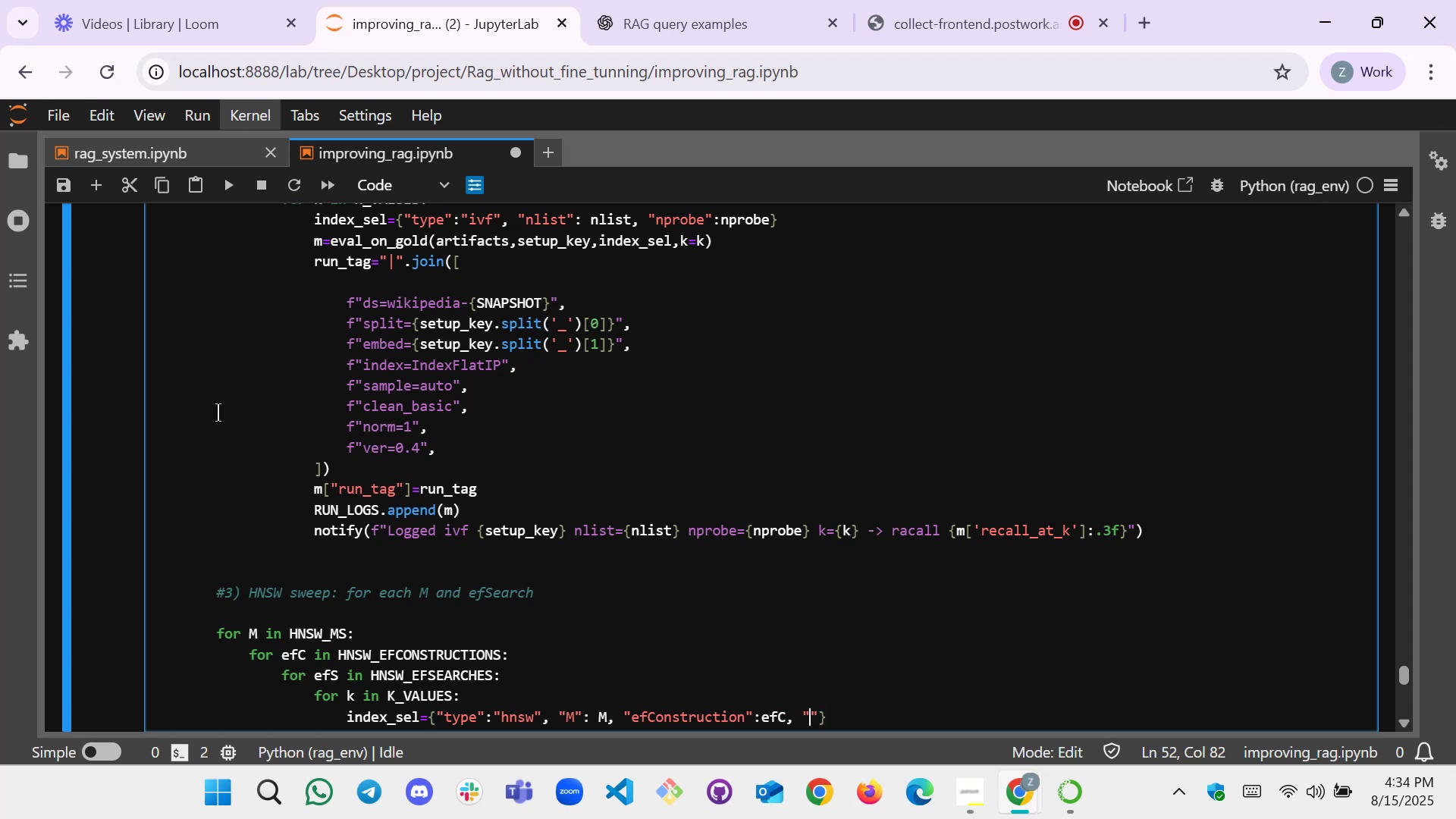 
type(efSeacrh)
key(Backspace)
key(Backspace)
key(Backspace)
type(rch)
 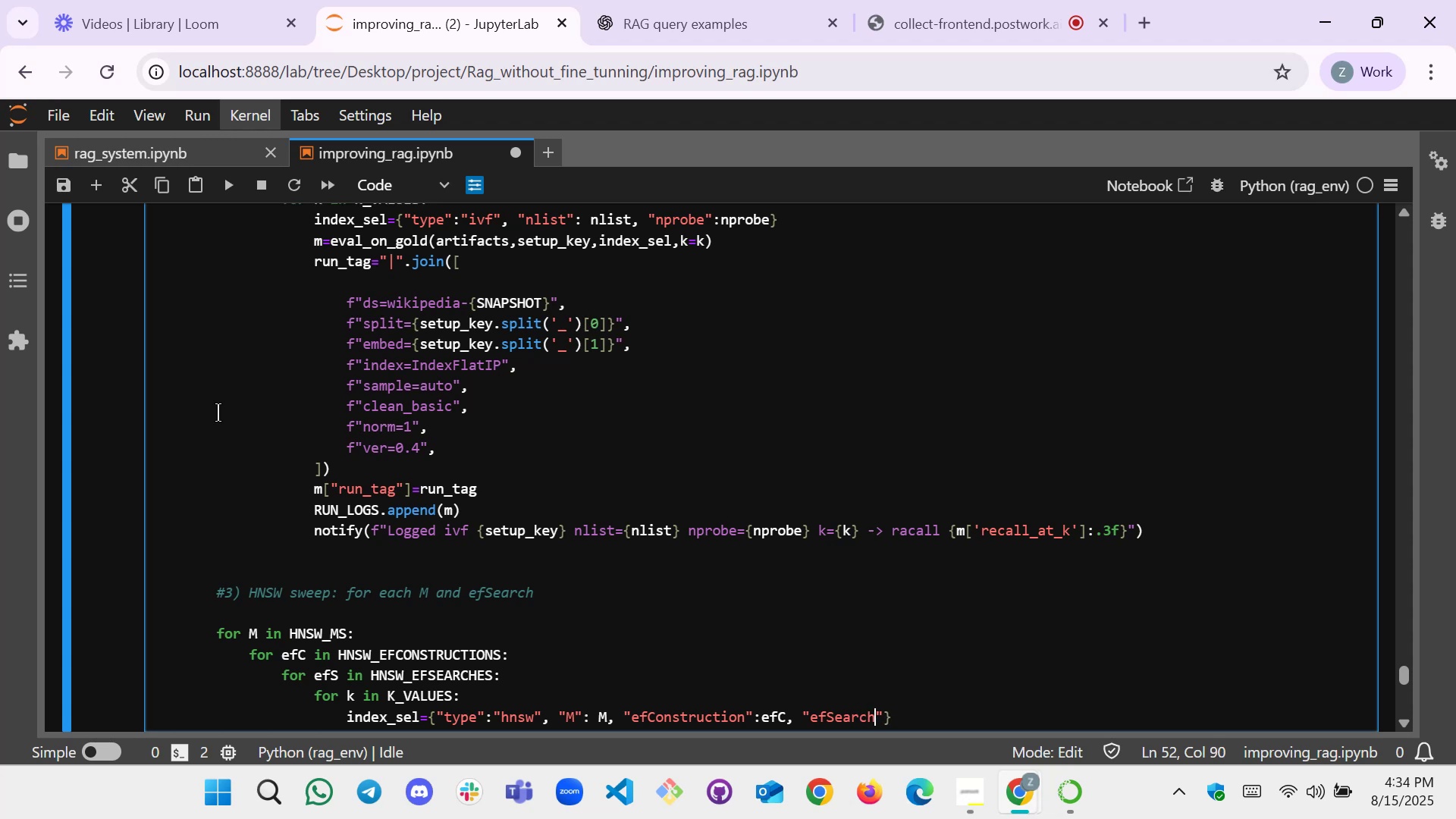 
key(ArrowRight)
 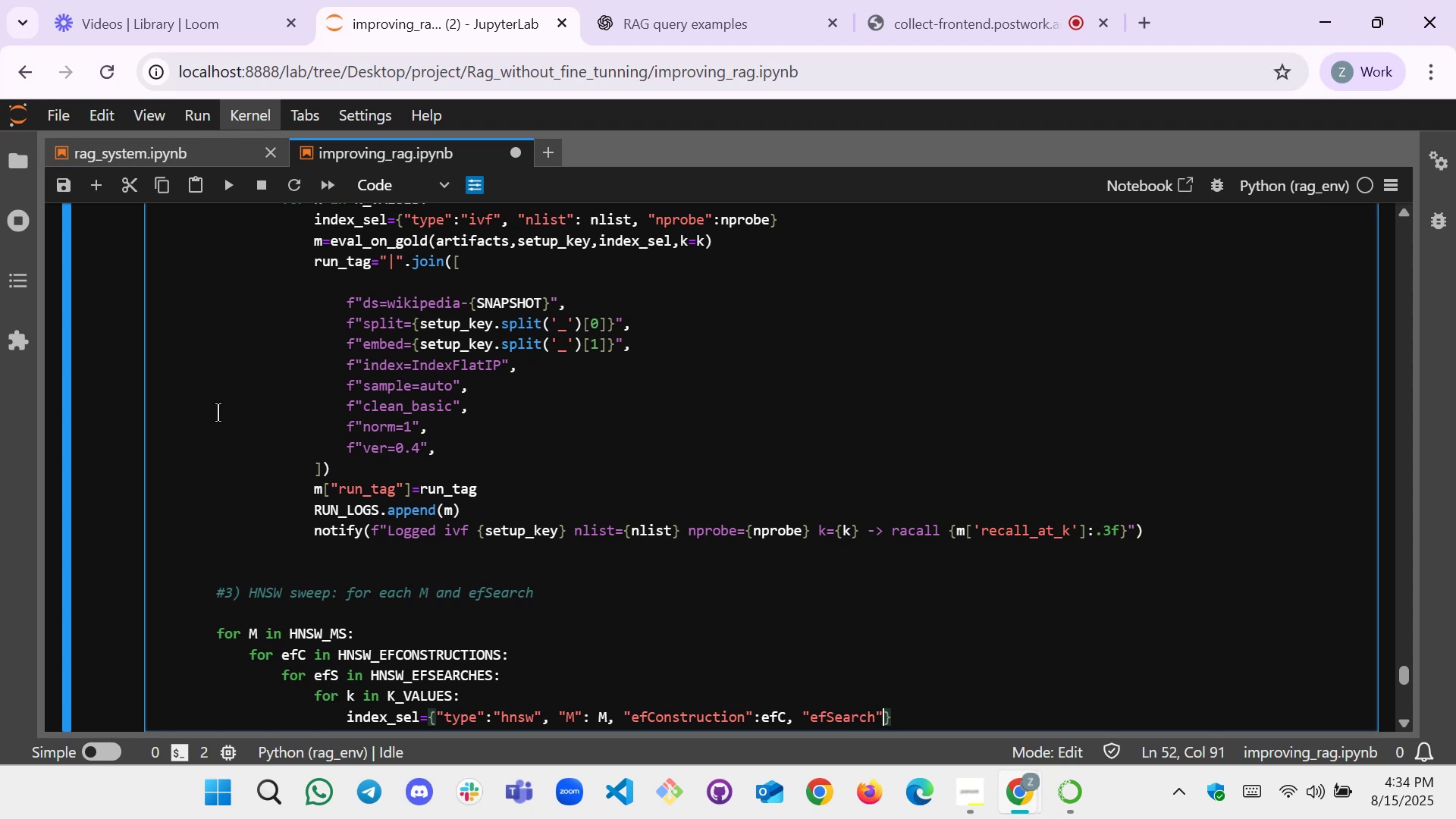 
key(Shift+Semicolon)
 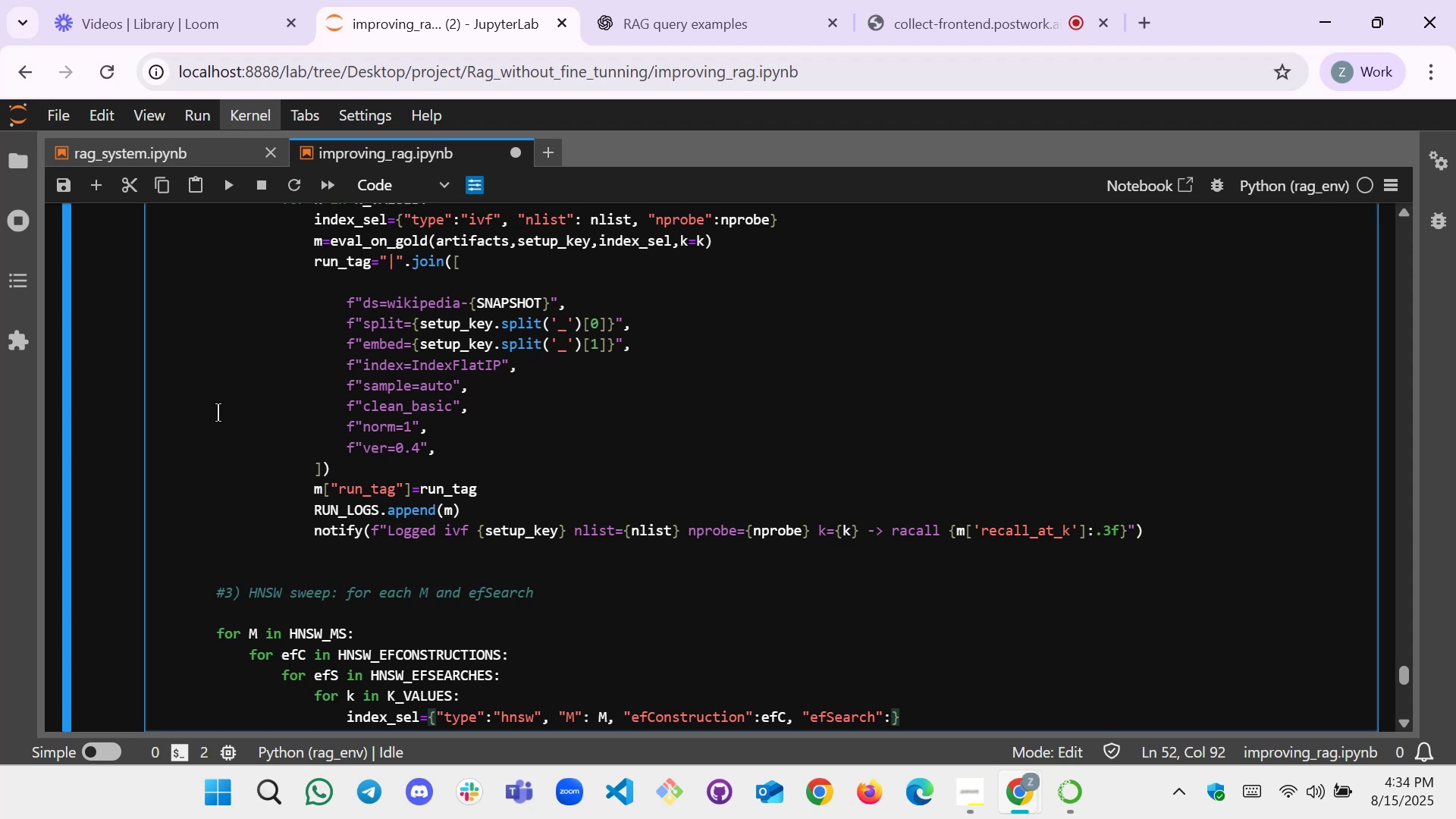 
wait(21.59)
 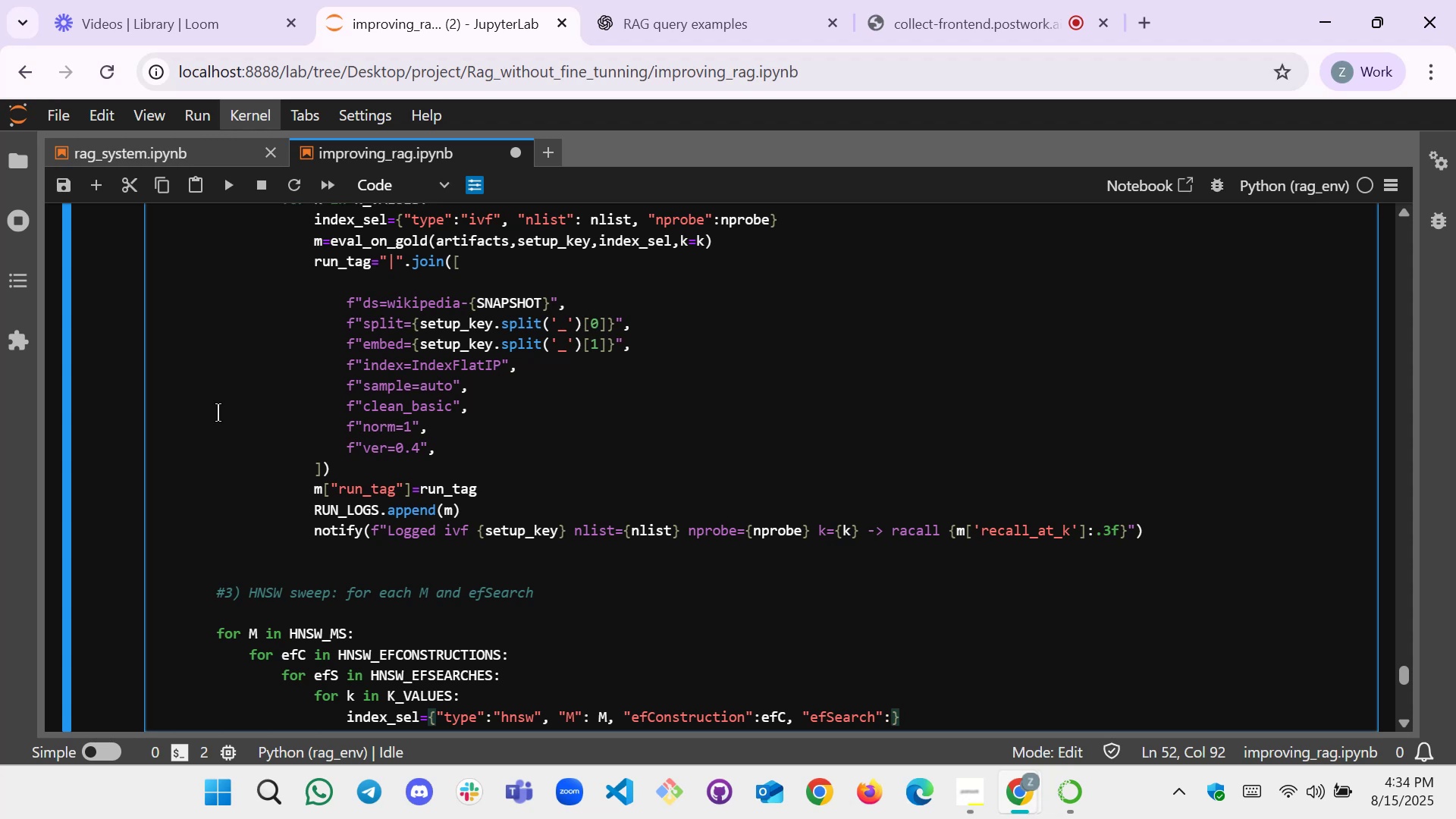 
type(efS)
 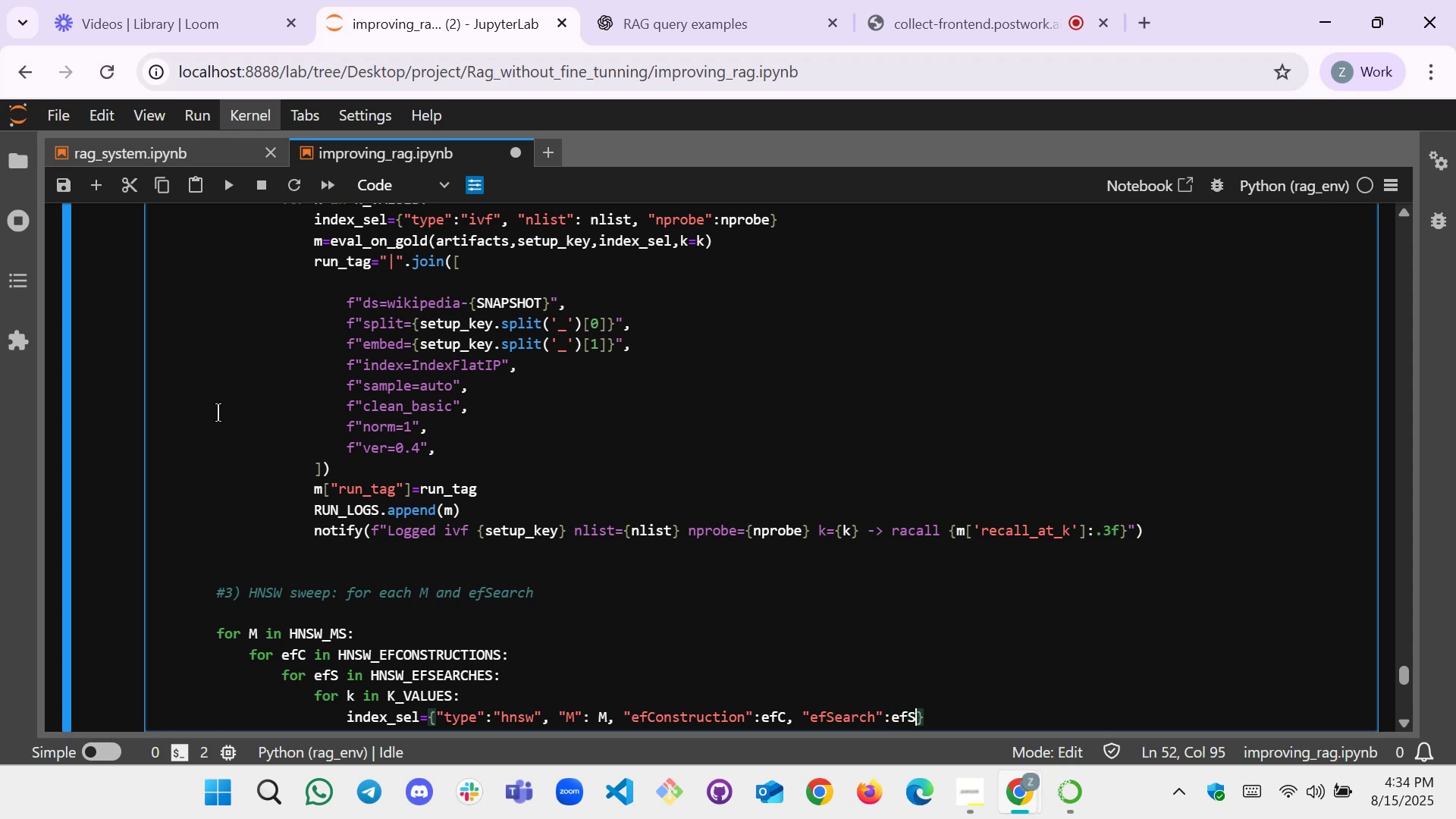 
key(ArrowRight)
 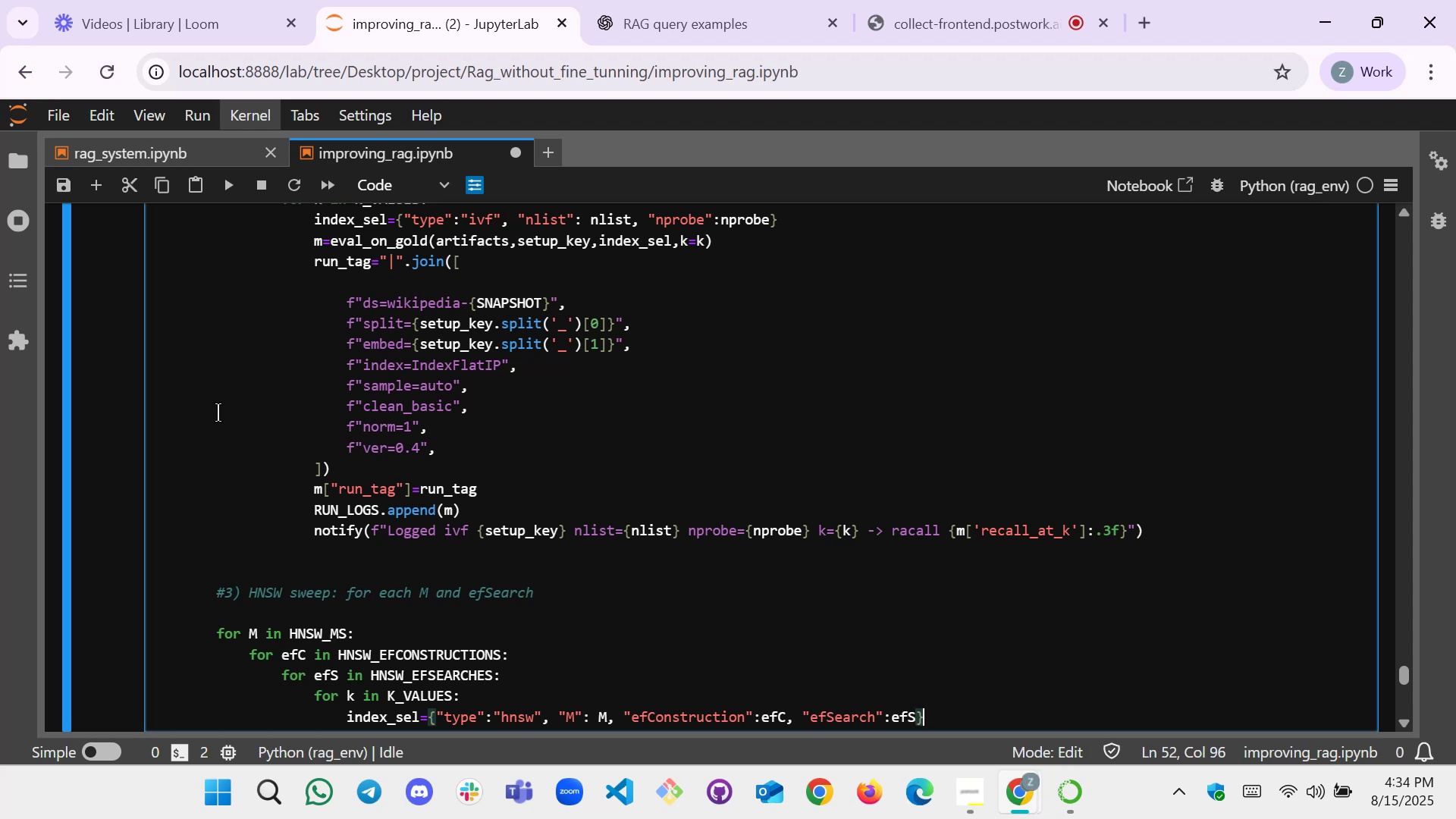 
key(Enter)
 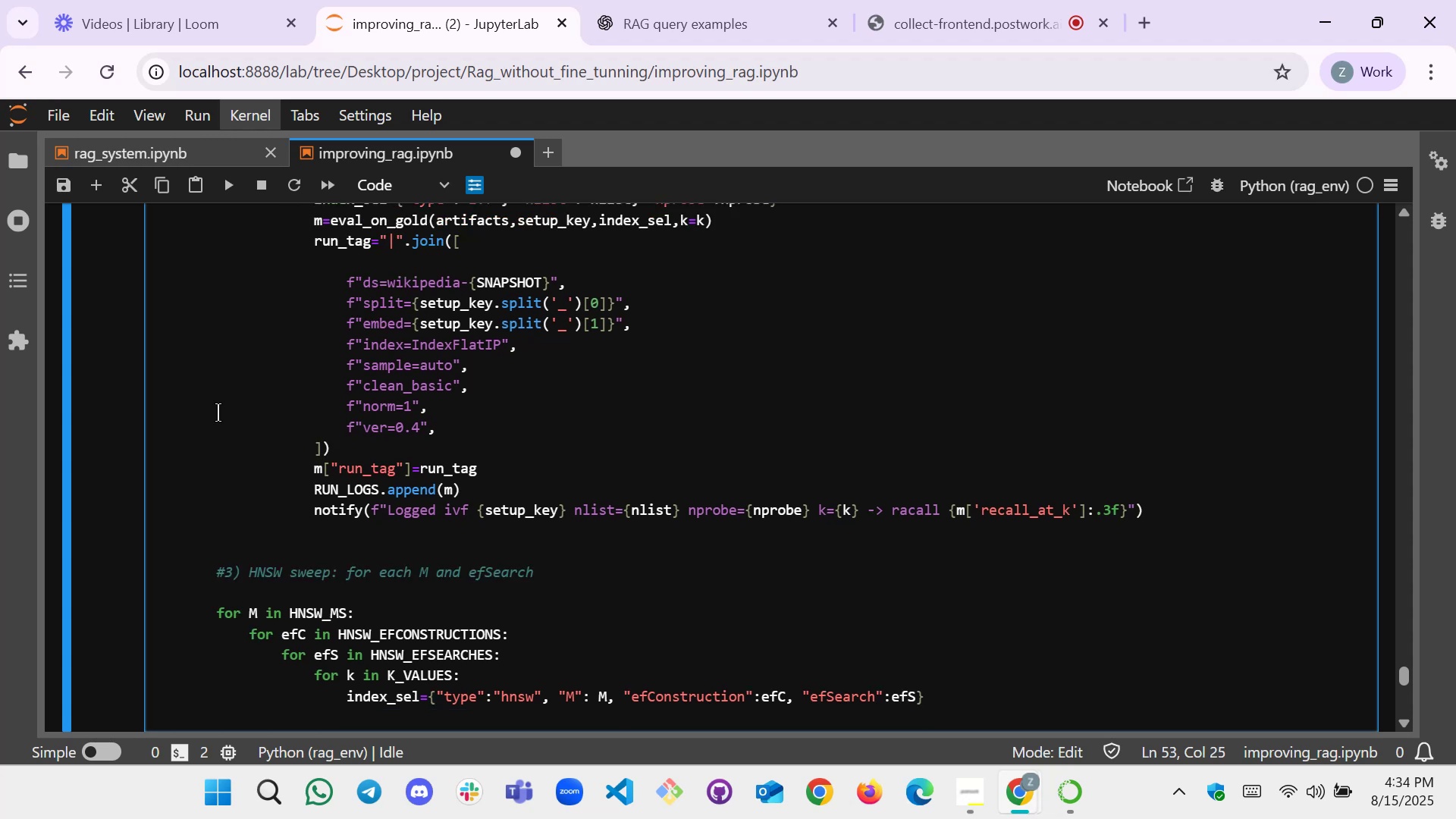 
type(m=eval))
key(Backspace)
type(_on)
key(Tab)
 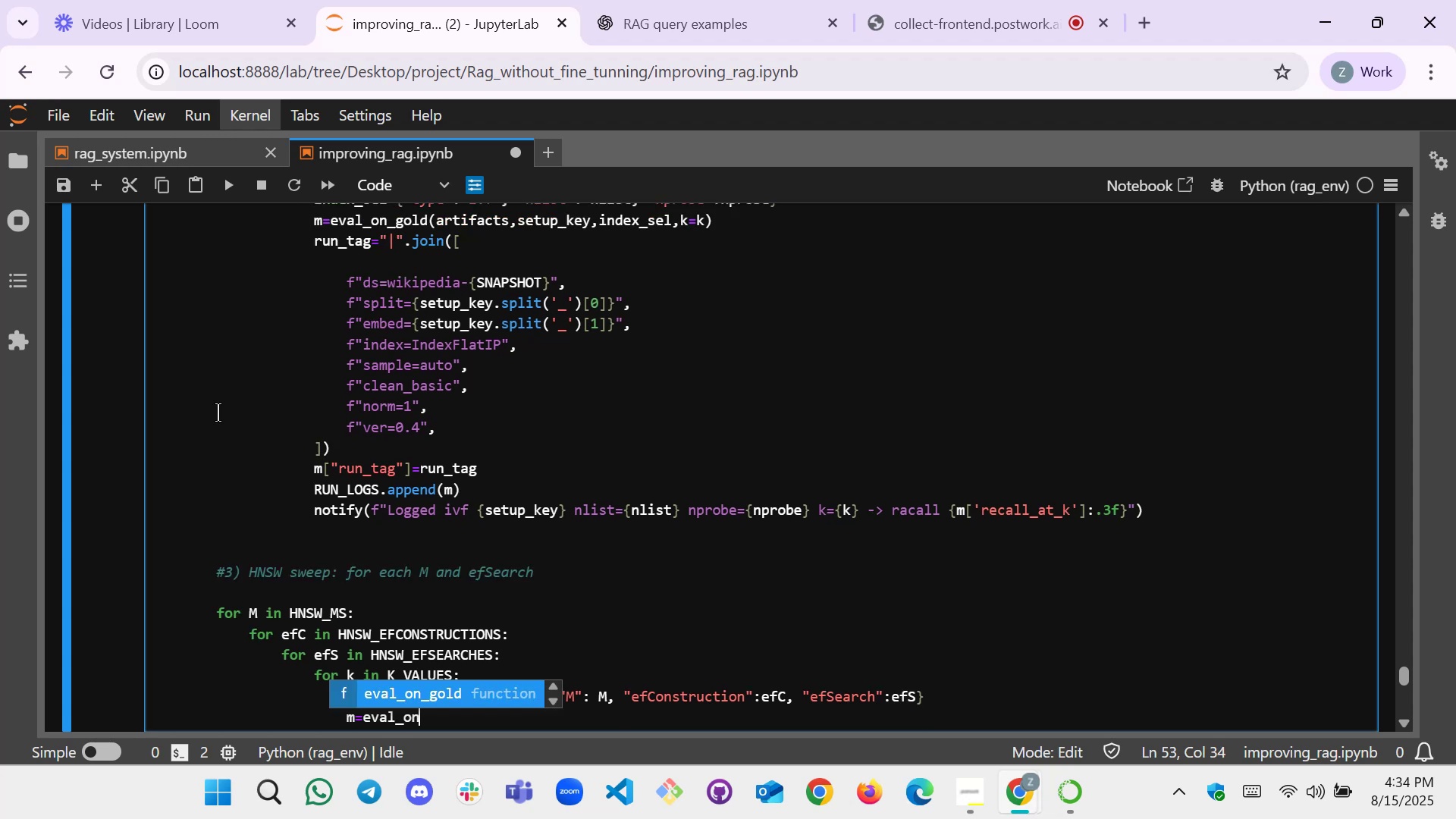 
key(Enter)
 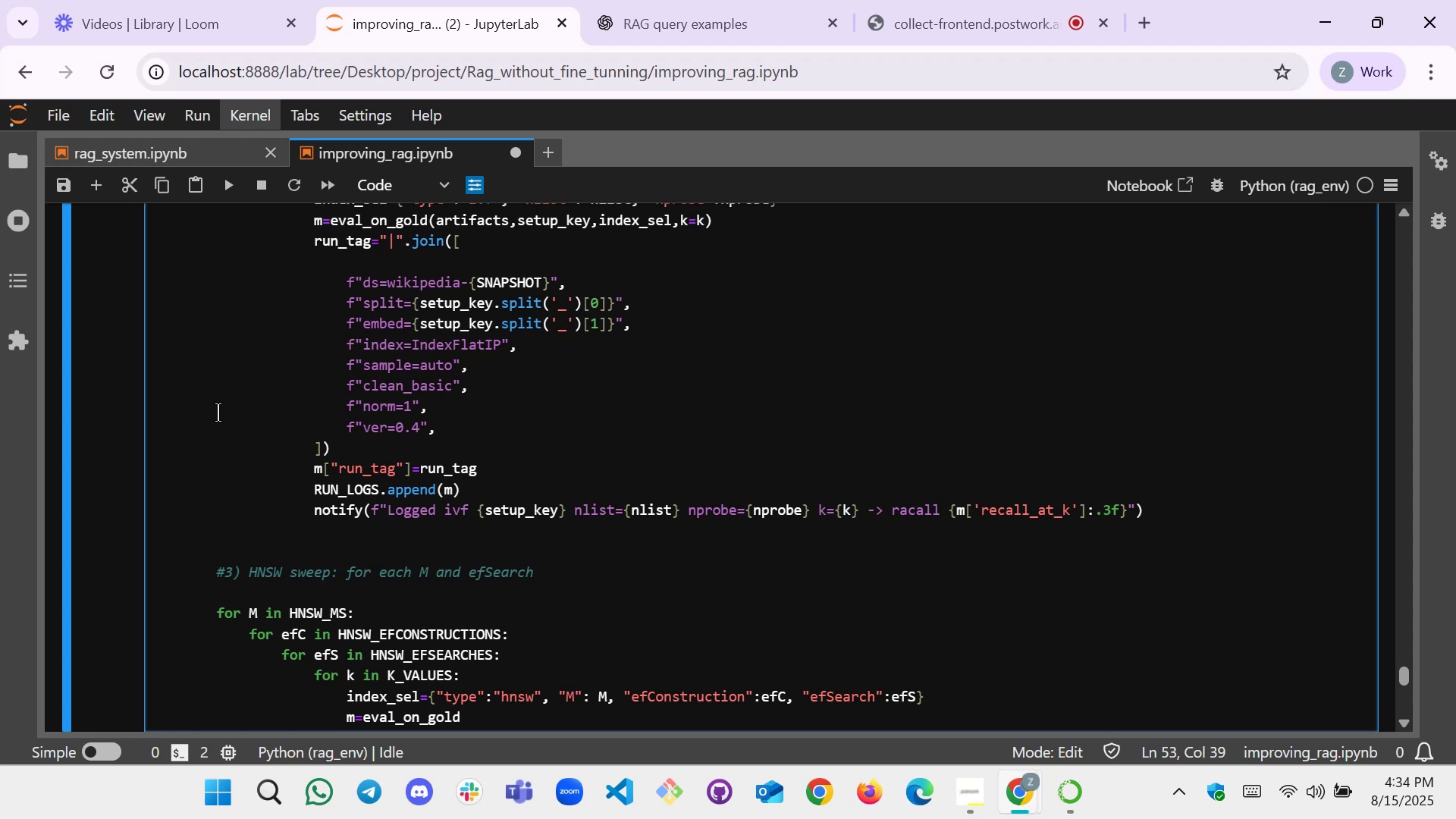 
type((arti)
key(Tab)
 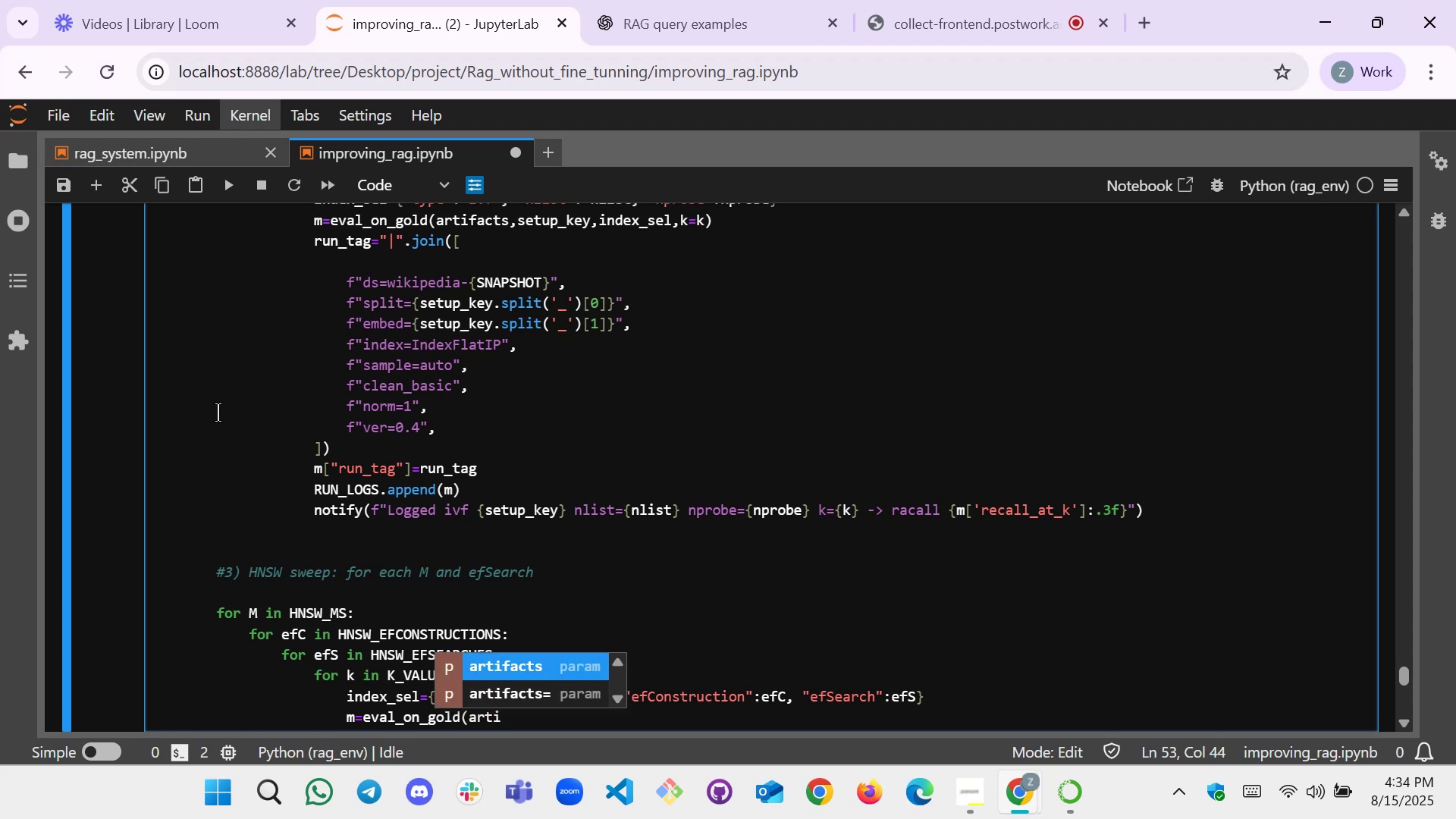 
key(Enter)
 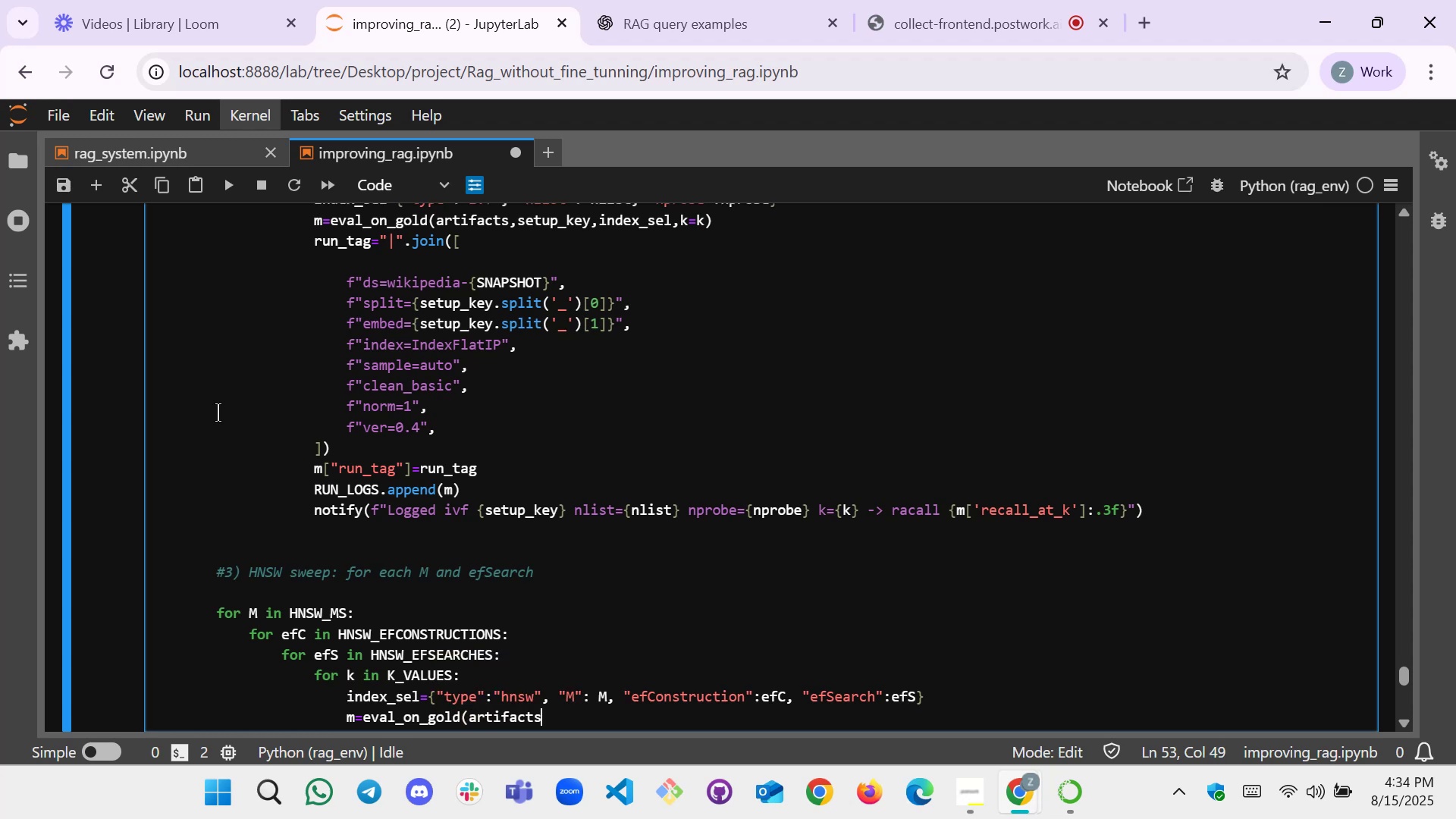 
type(,ketu)
key(Backspace)
key(Backspace)
key(Backspace)
key(Backspace)
type(setup_key,index,)
key(Backspace)
type(_)
 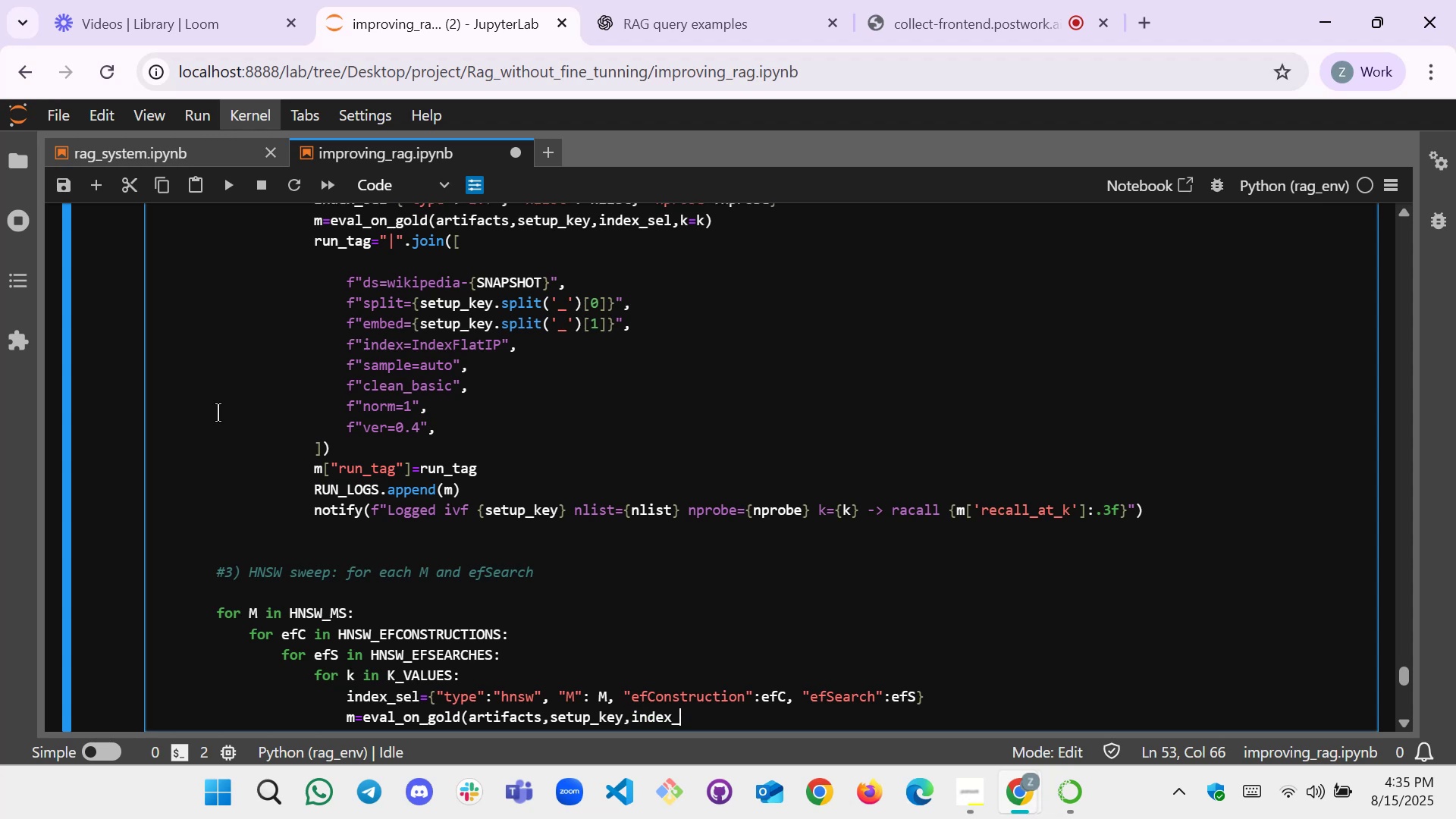 
wait(22.53)
 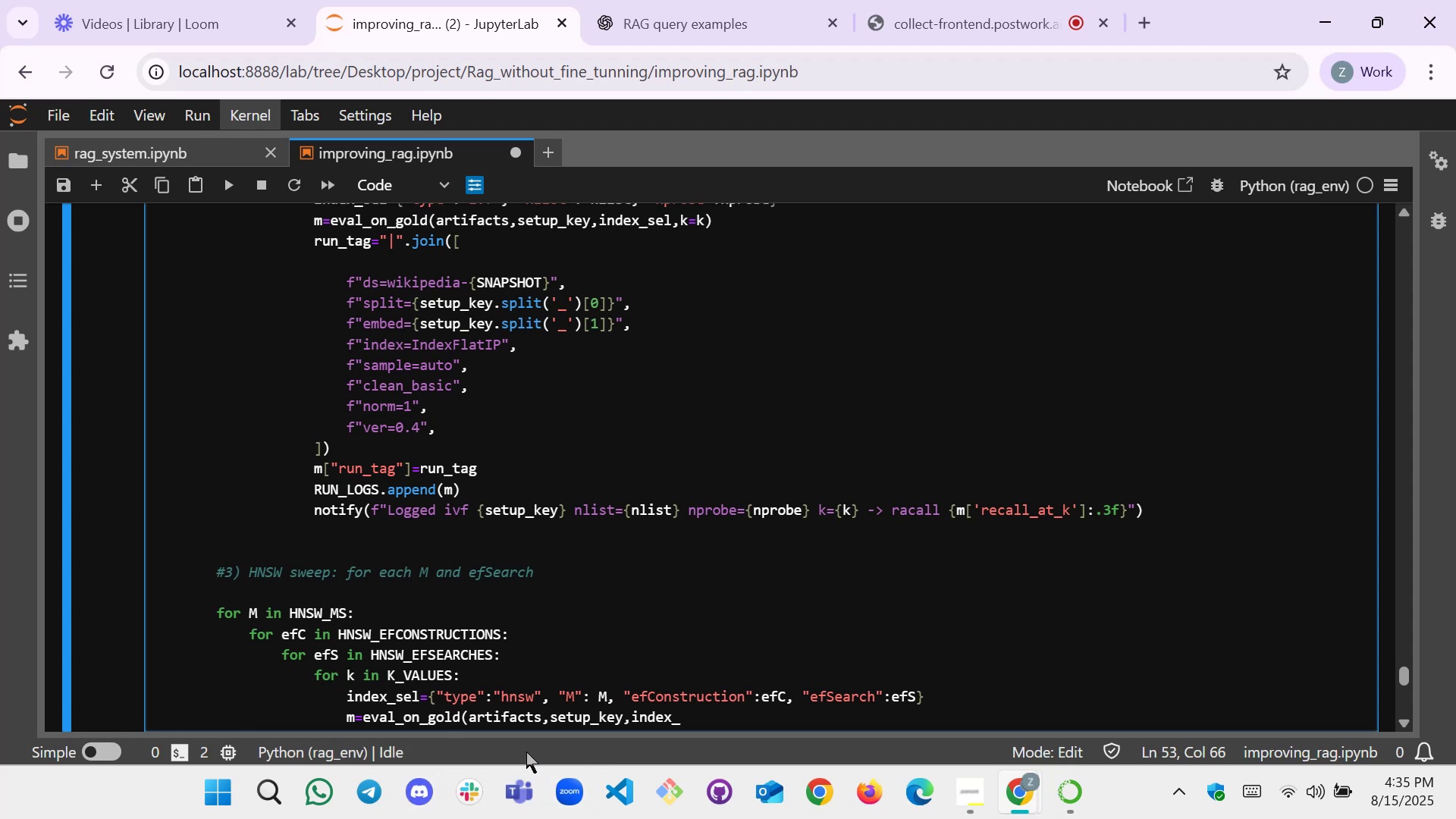 
scroll: coordinate [510, 637], scroll_direction: down, amount: 1.0
 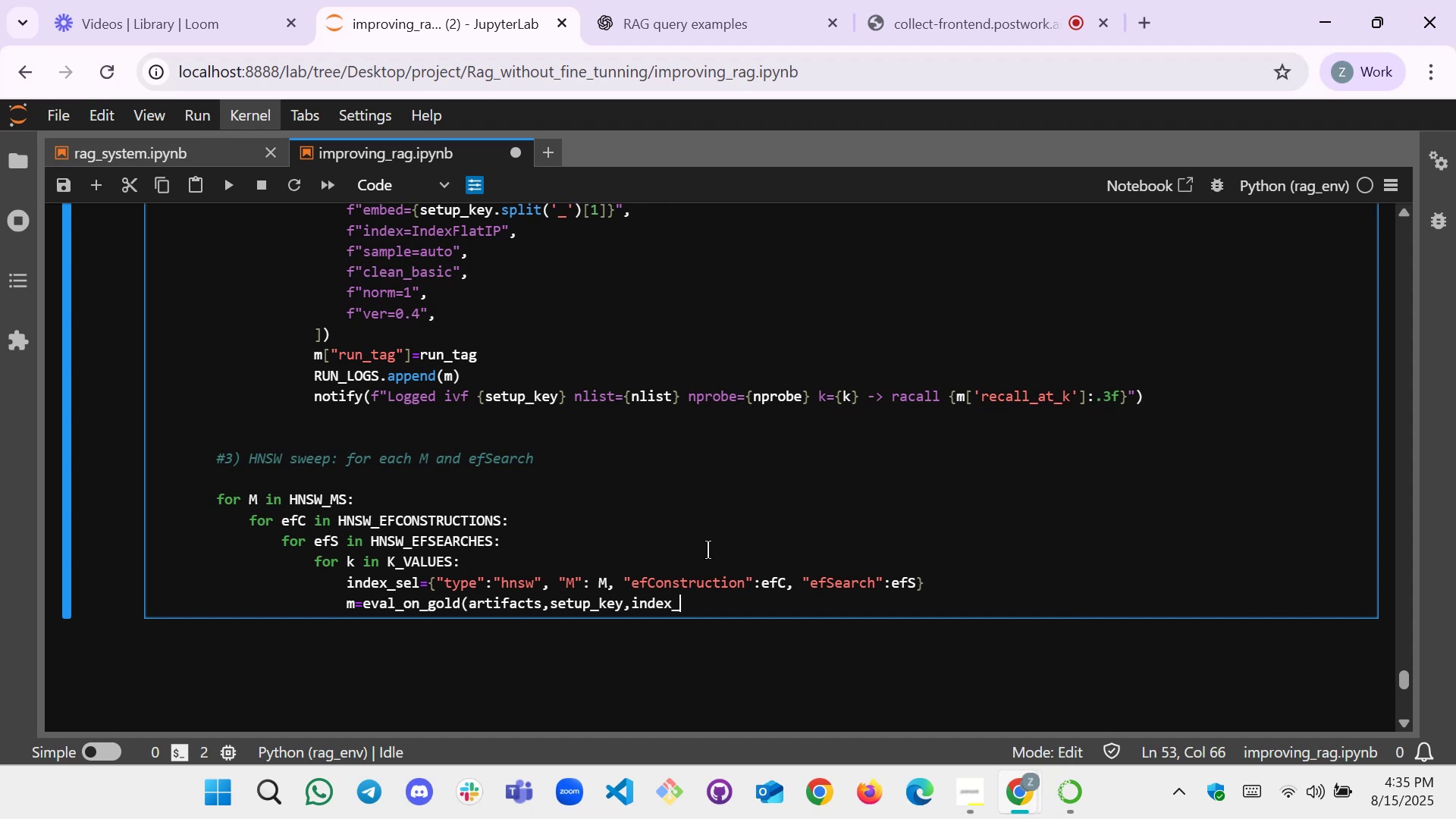 
wait(20.91)
 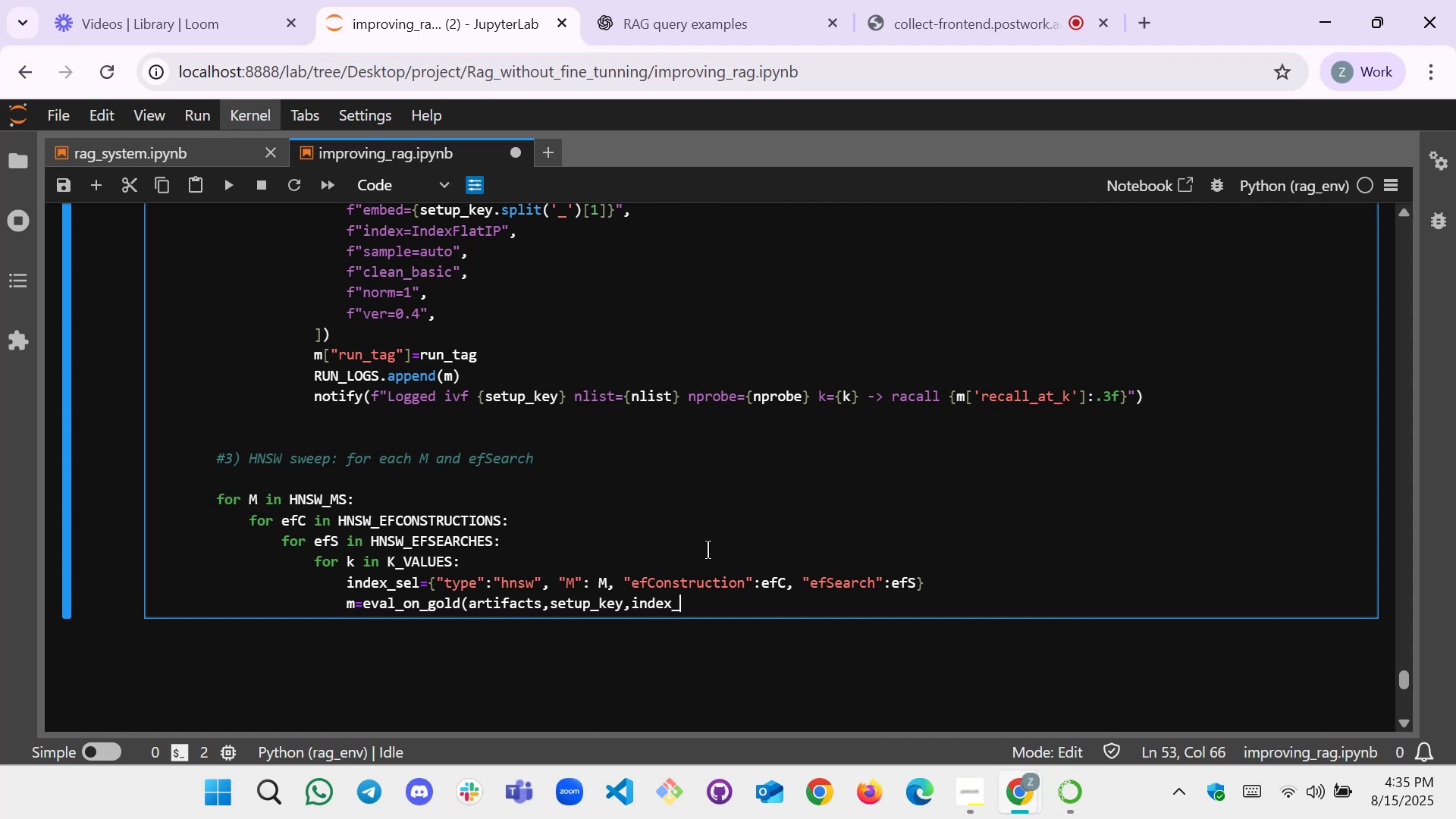 
type(sel,k=k))
 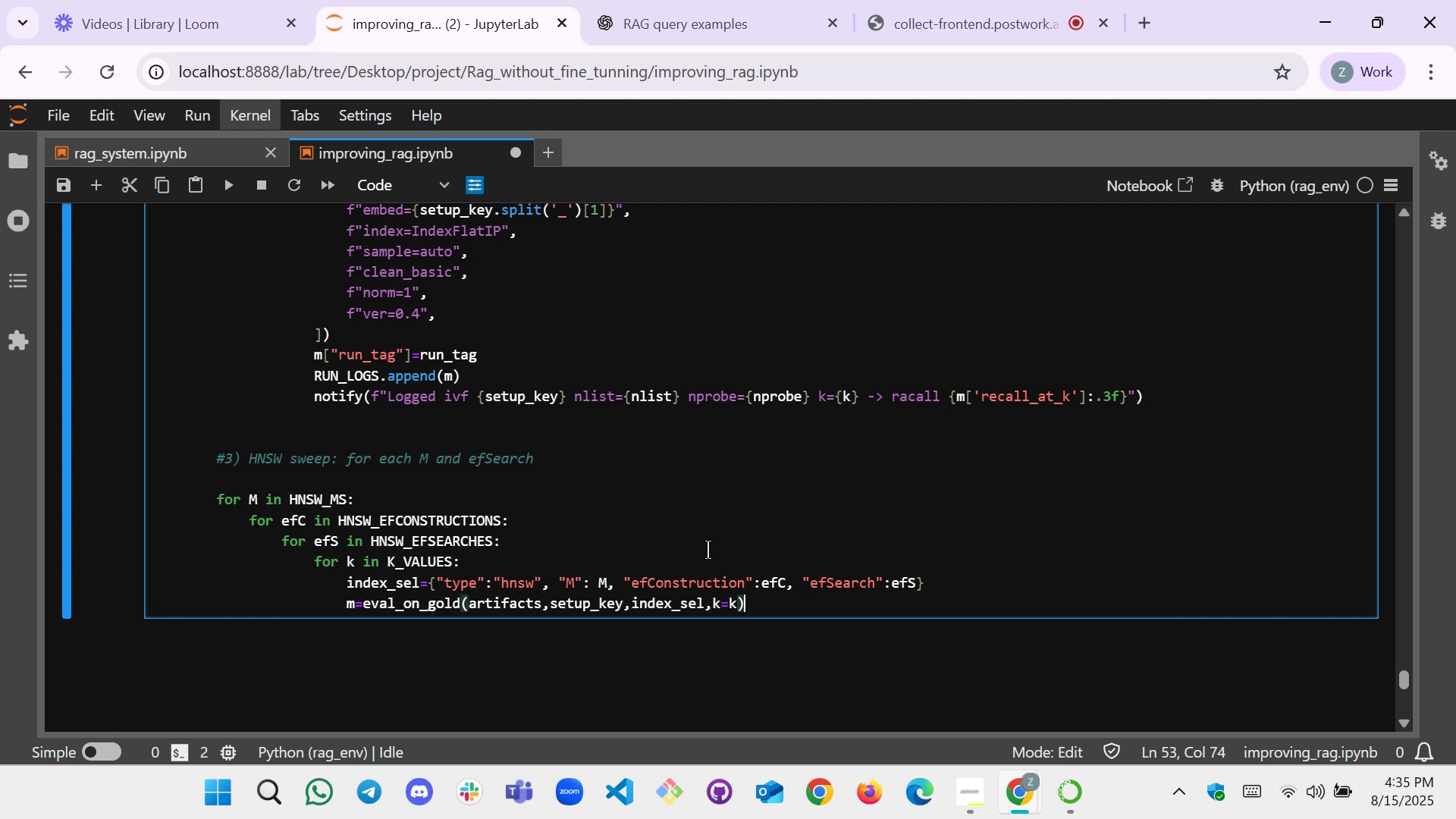 
key(Enter)
 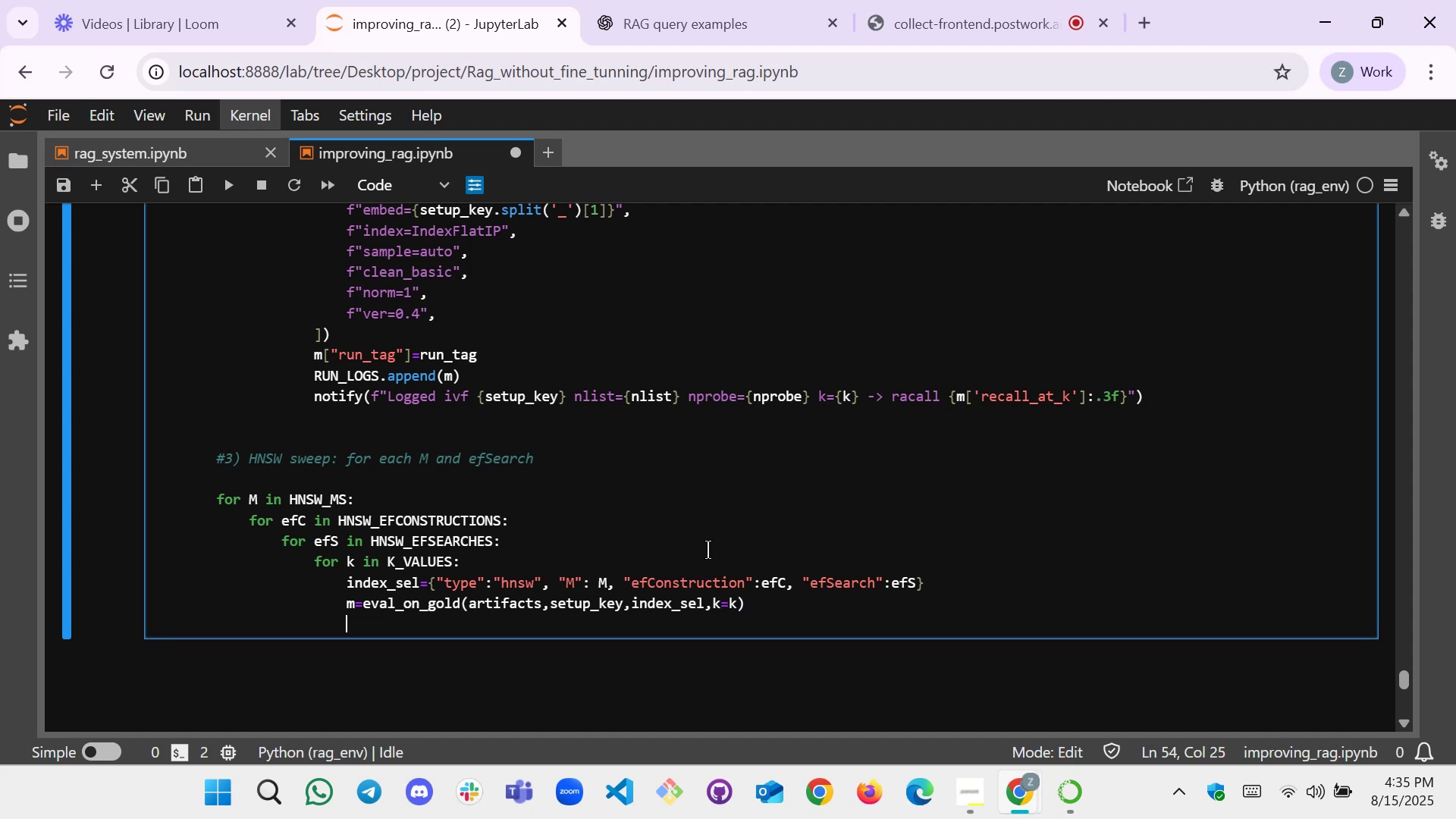 
type(run_tag=[Break])
key(Backspace)
type("[Break]')
key(Backspace)
type(".join())
 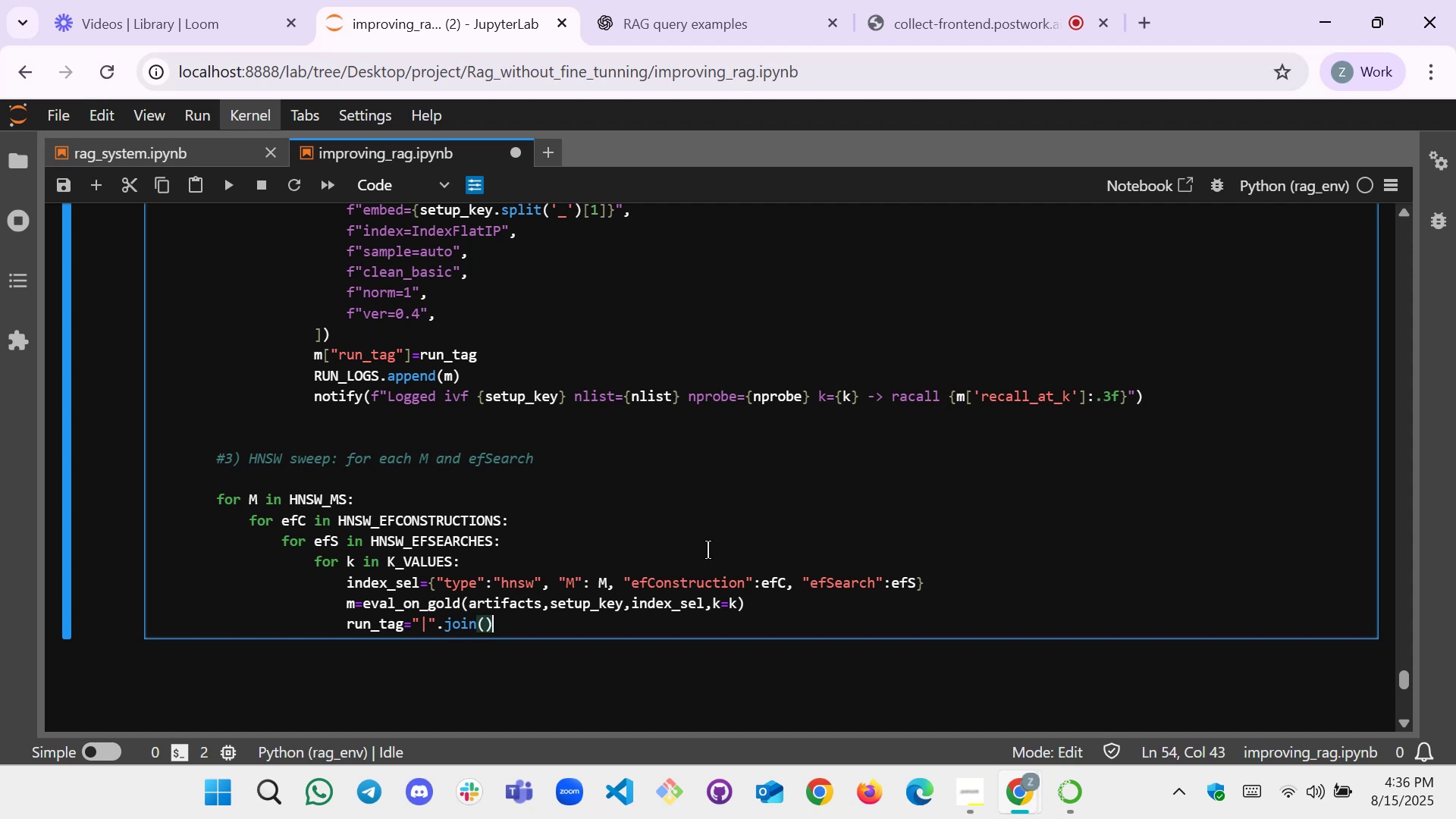 
key(ArrowLeft)
 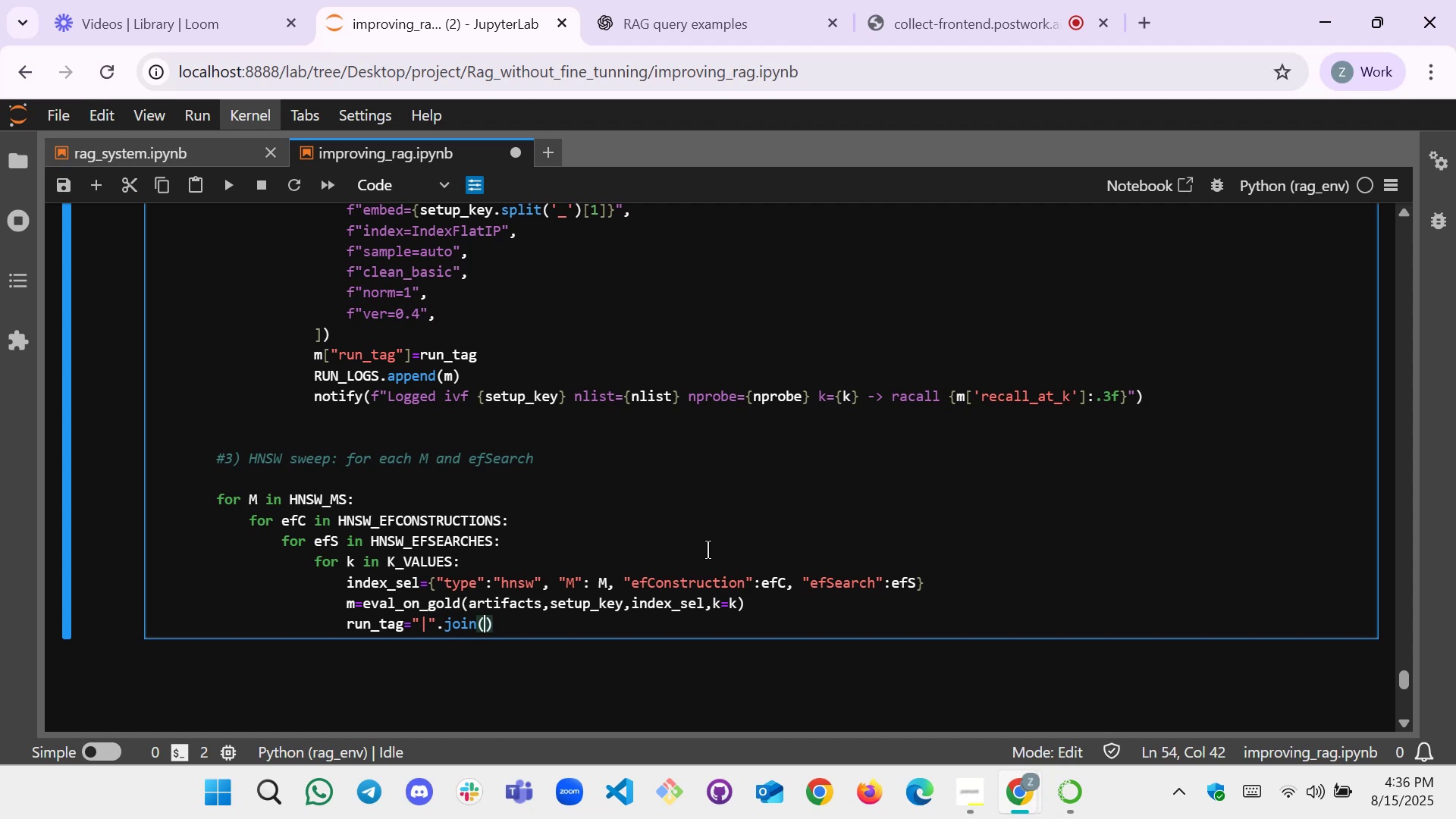 
key(BracketLeft)
 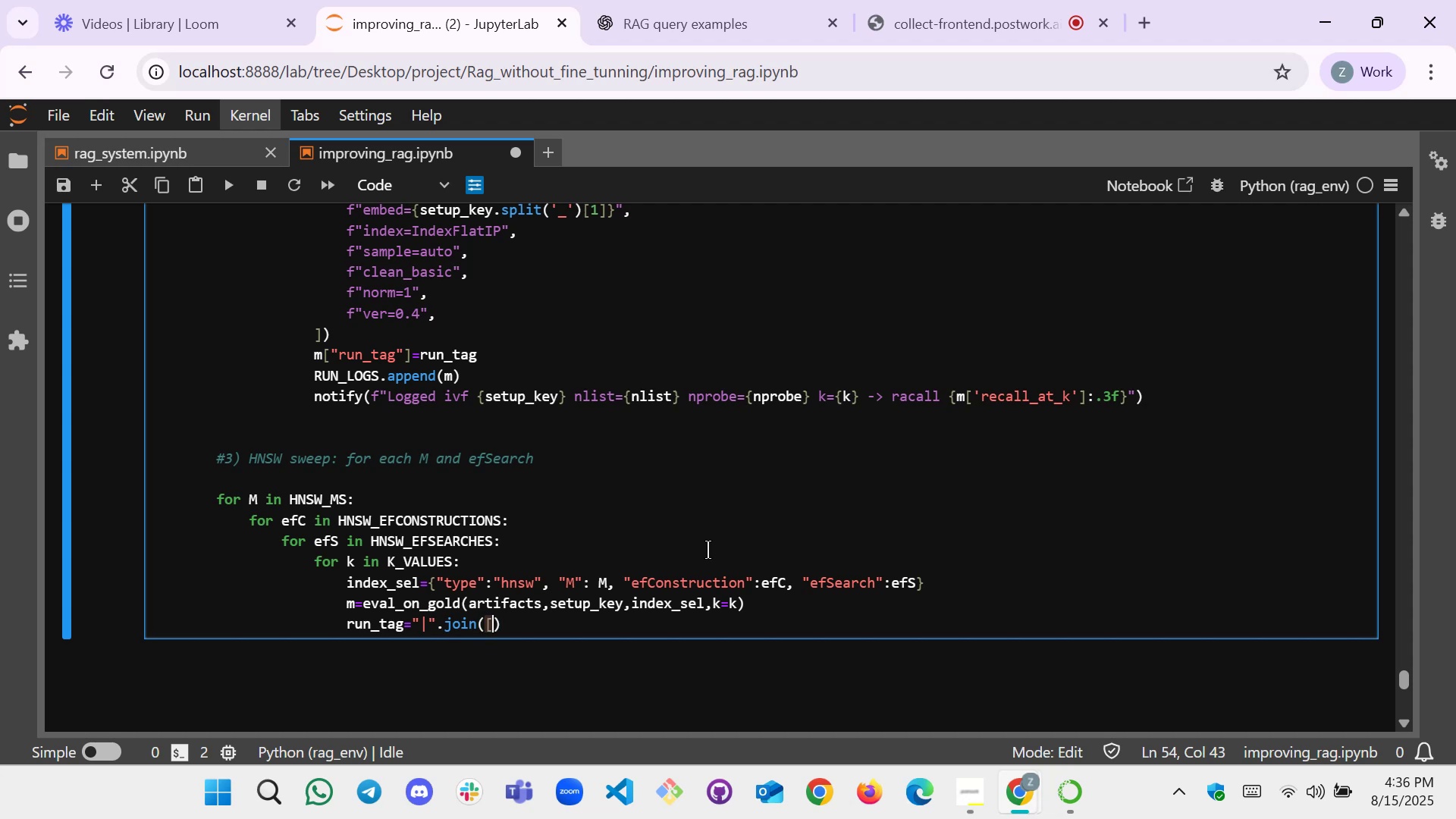 
key(BracketRight)
 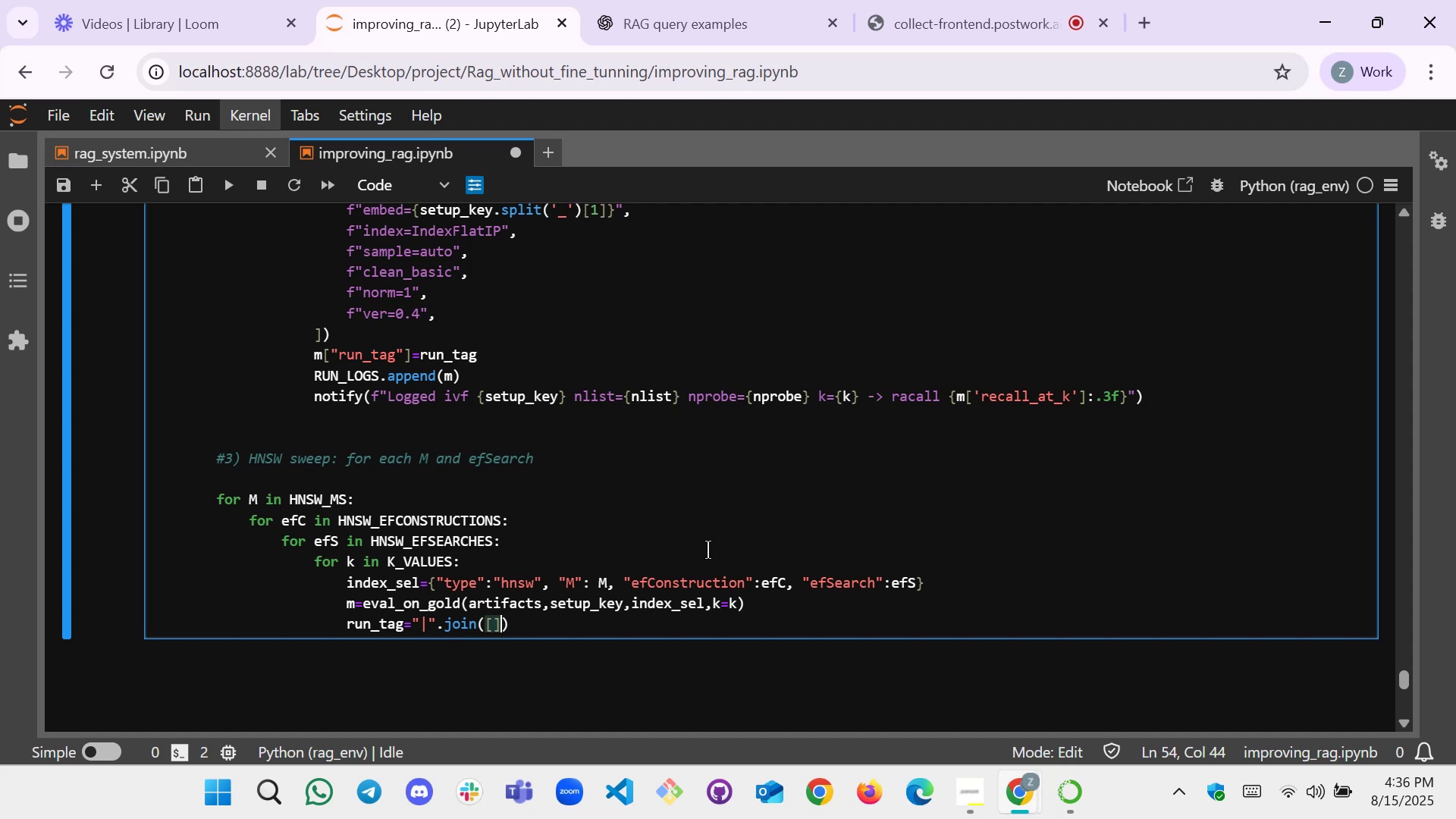 
key(ArrowLeft)
 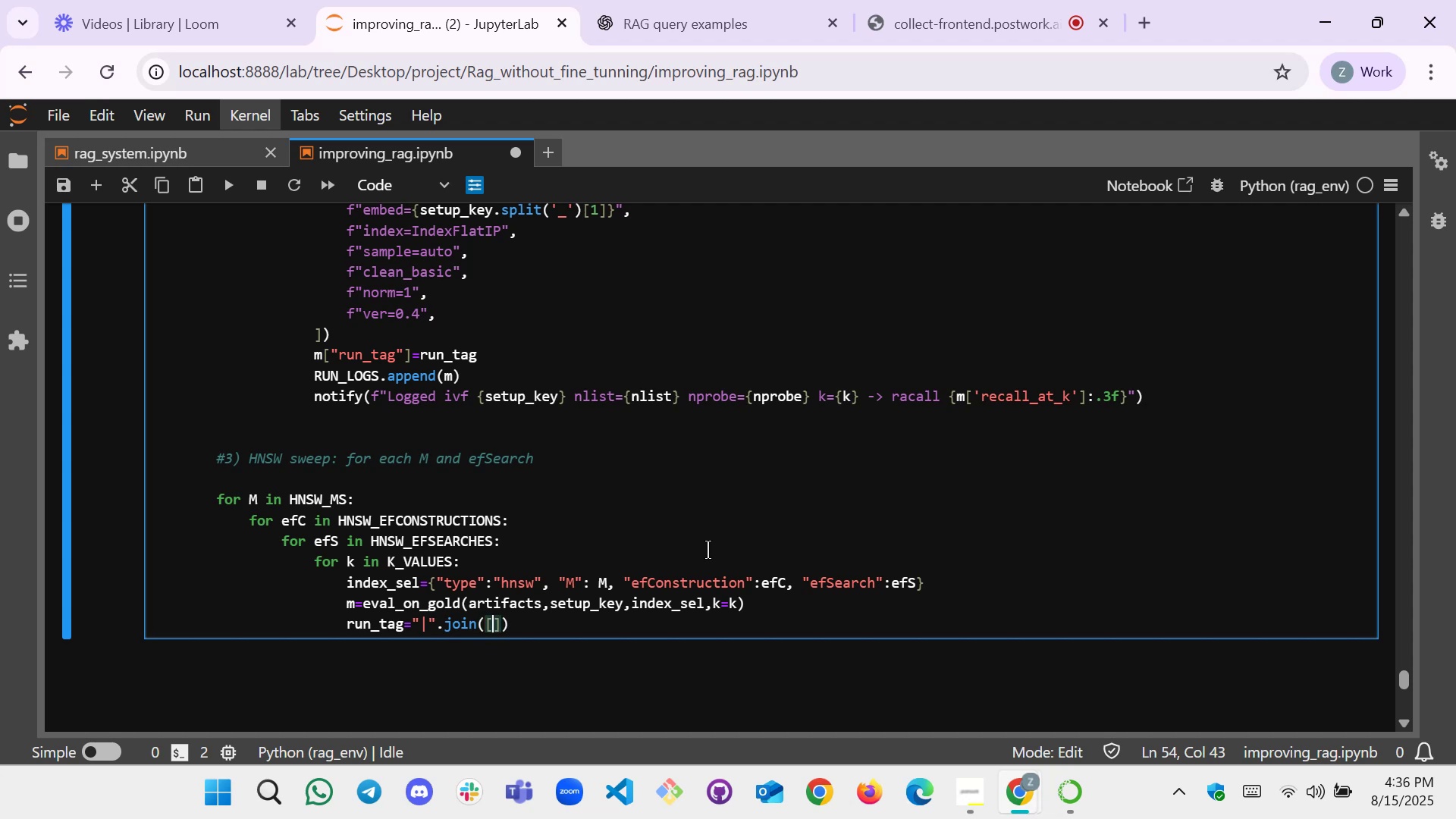 
key(Enter)
 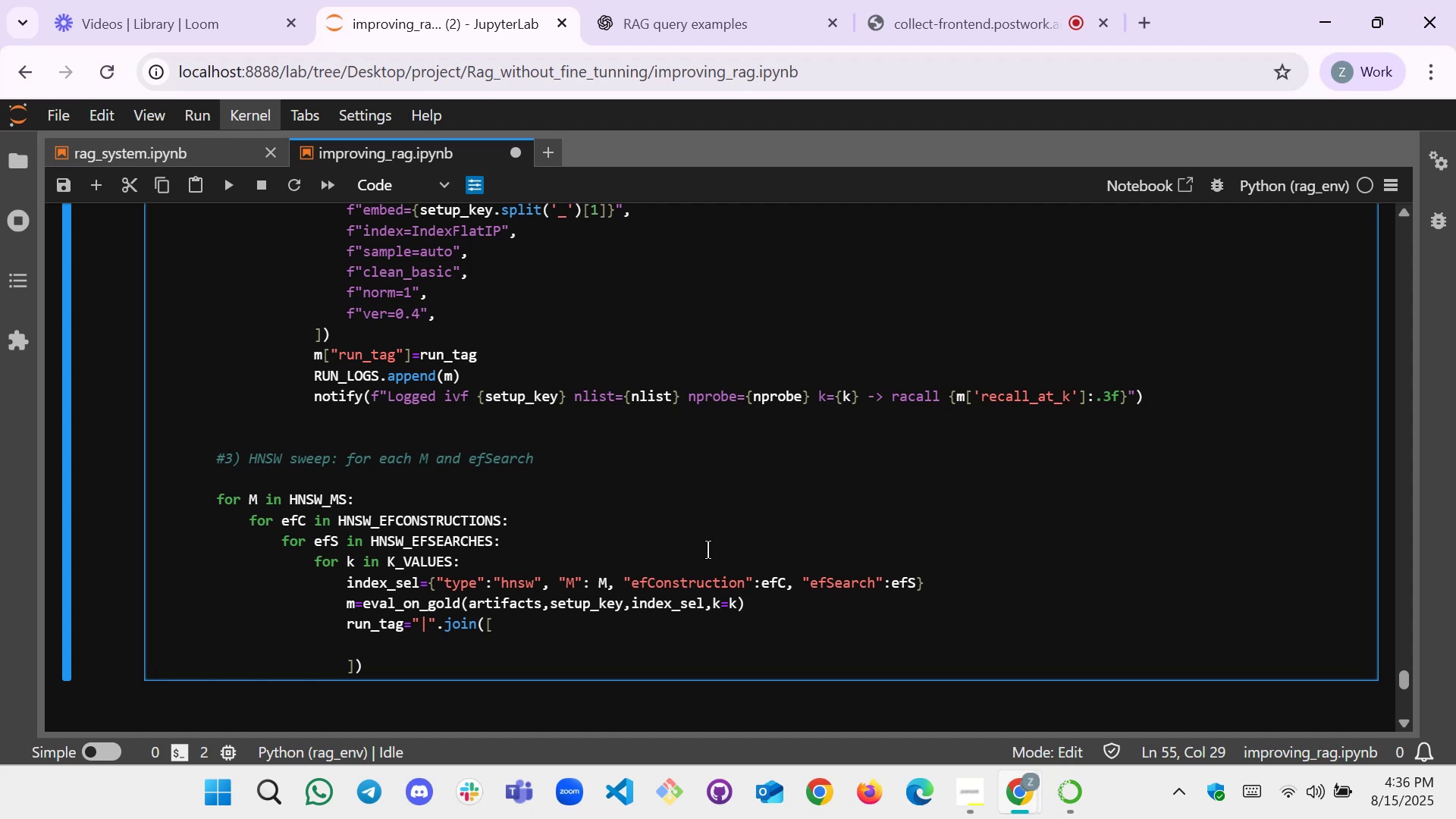 
wait(12.93)
 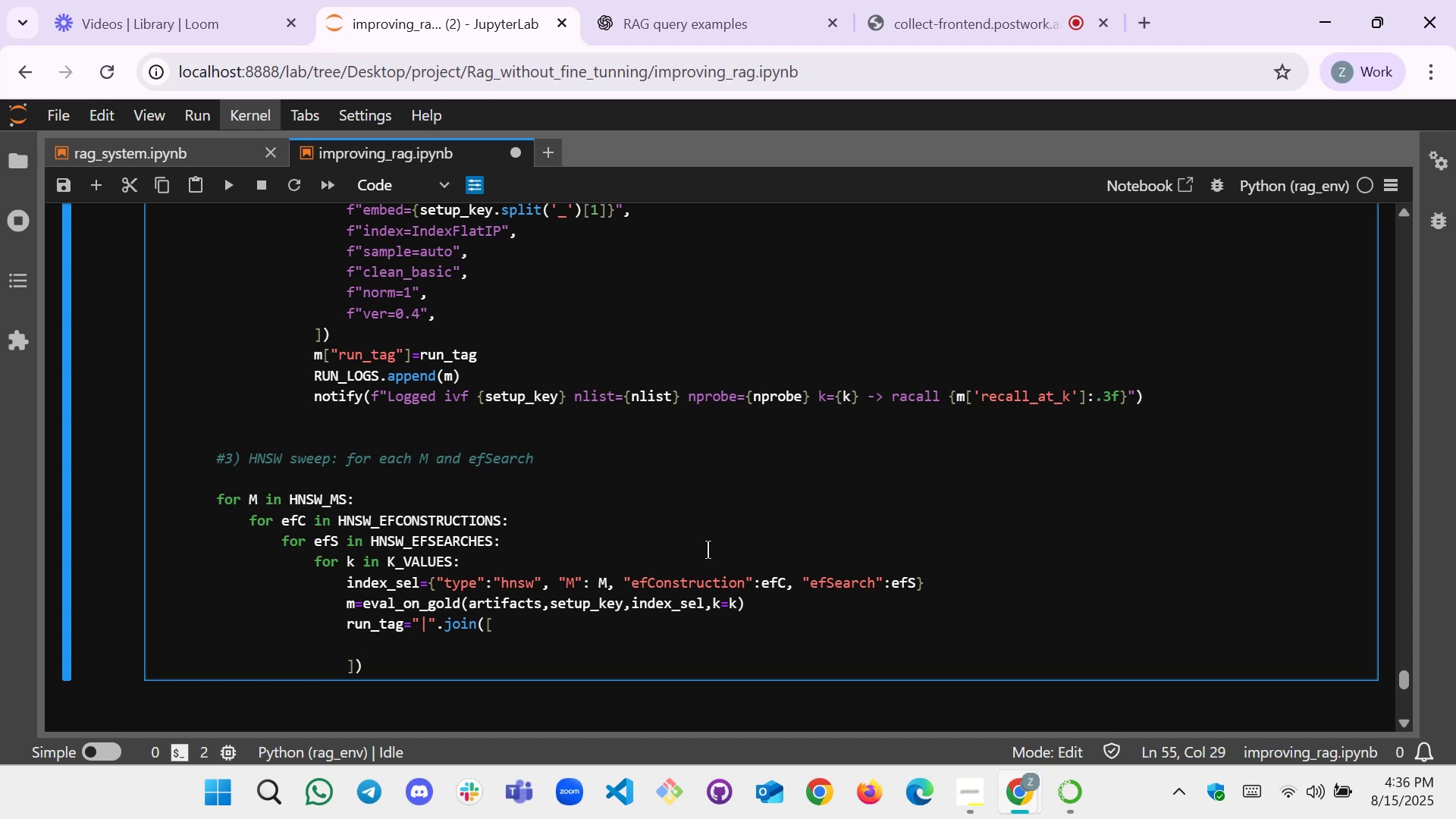 
scroll: coordinate [576, 347], scroll_direction: up, amount: 1.0
 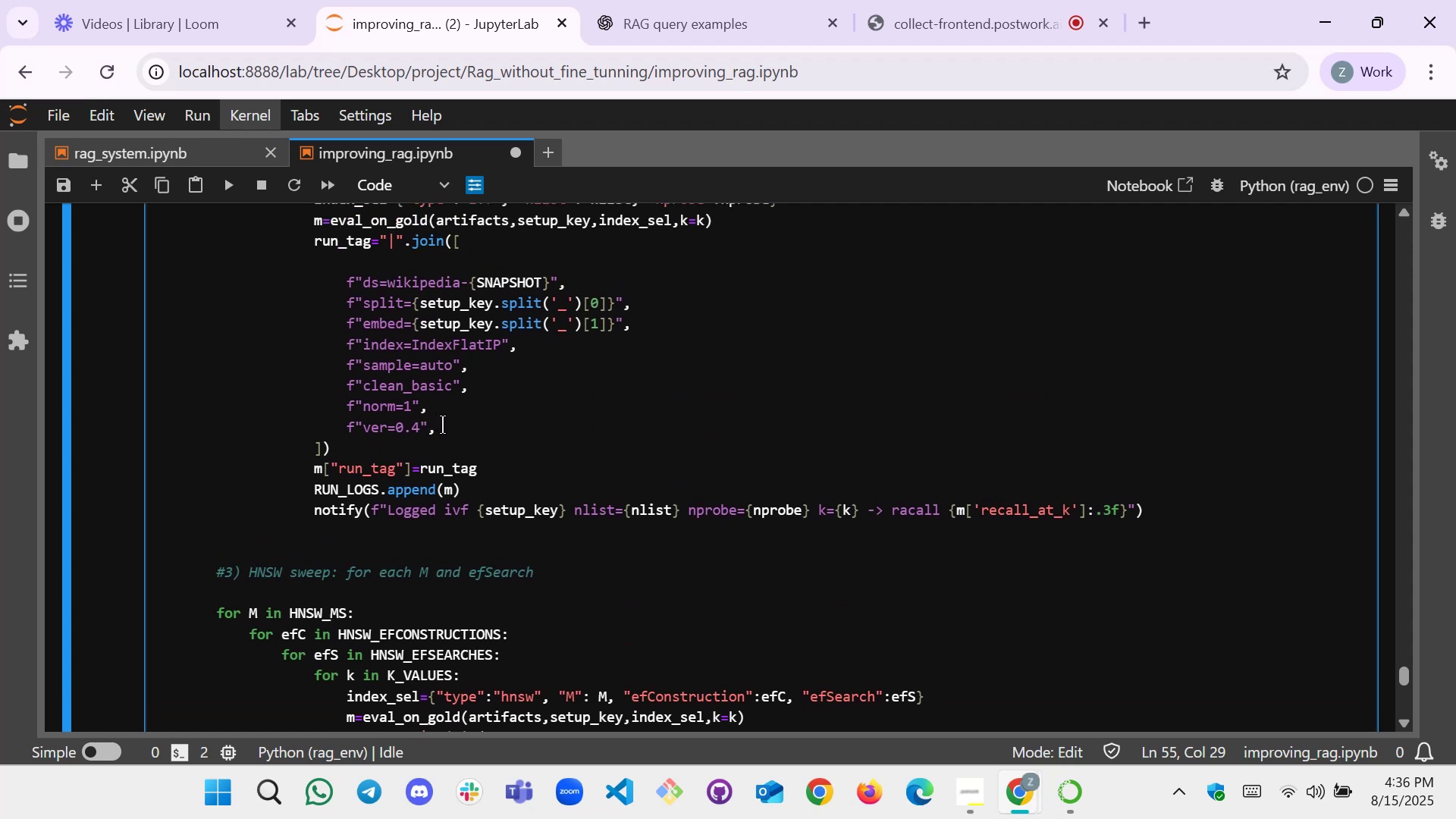 
left_click_drag(start_coordinate=[445, 435], to_coordinate=[329, 287])
 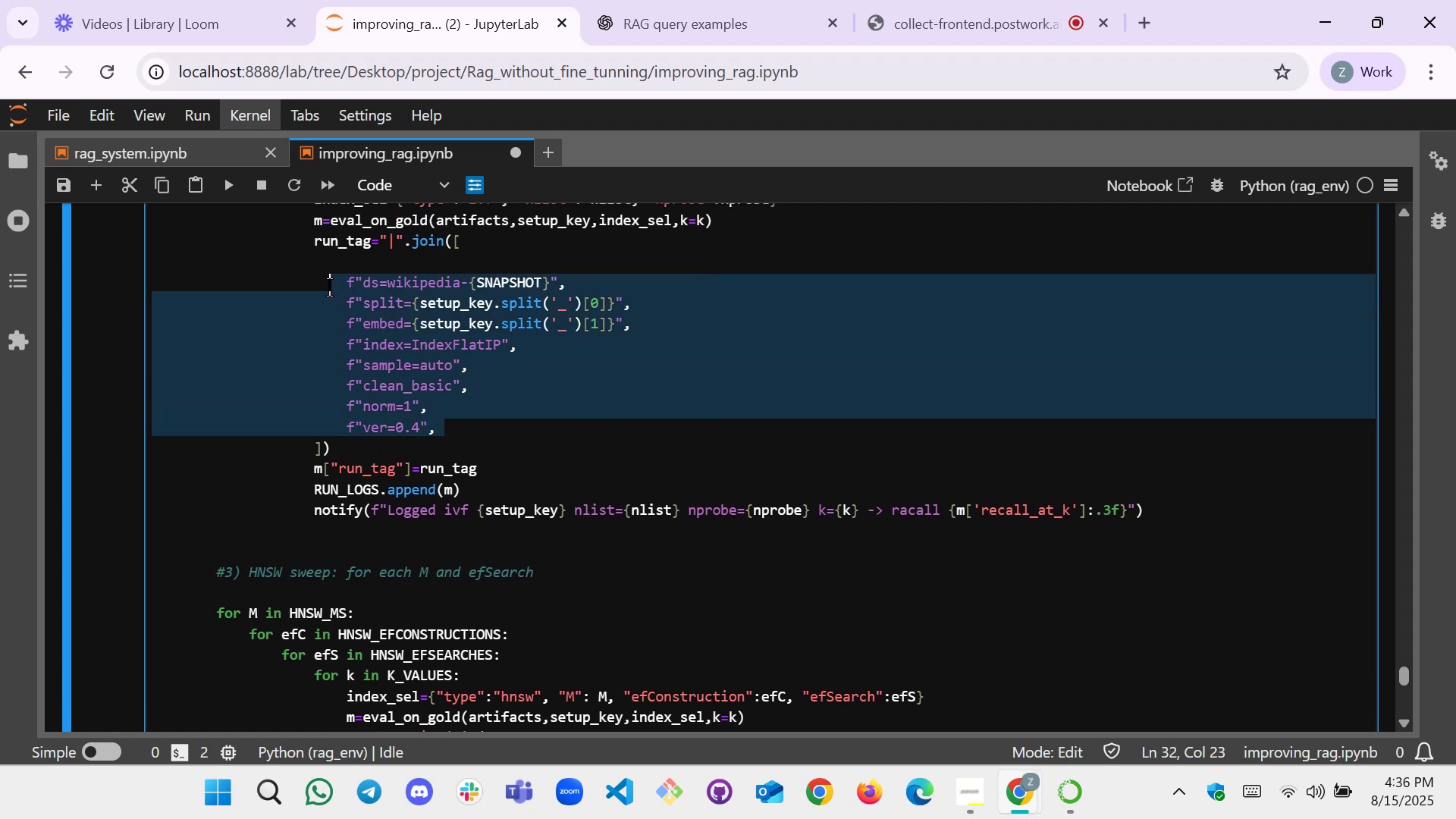 
key(Control+C)
 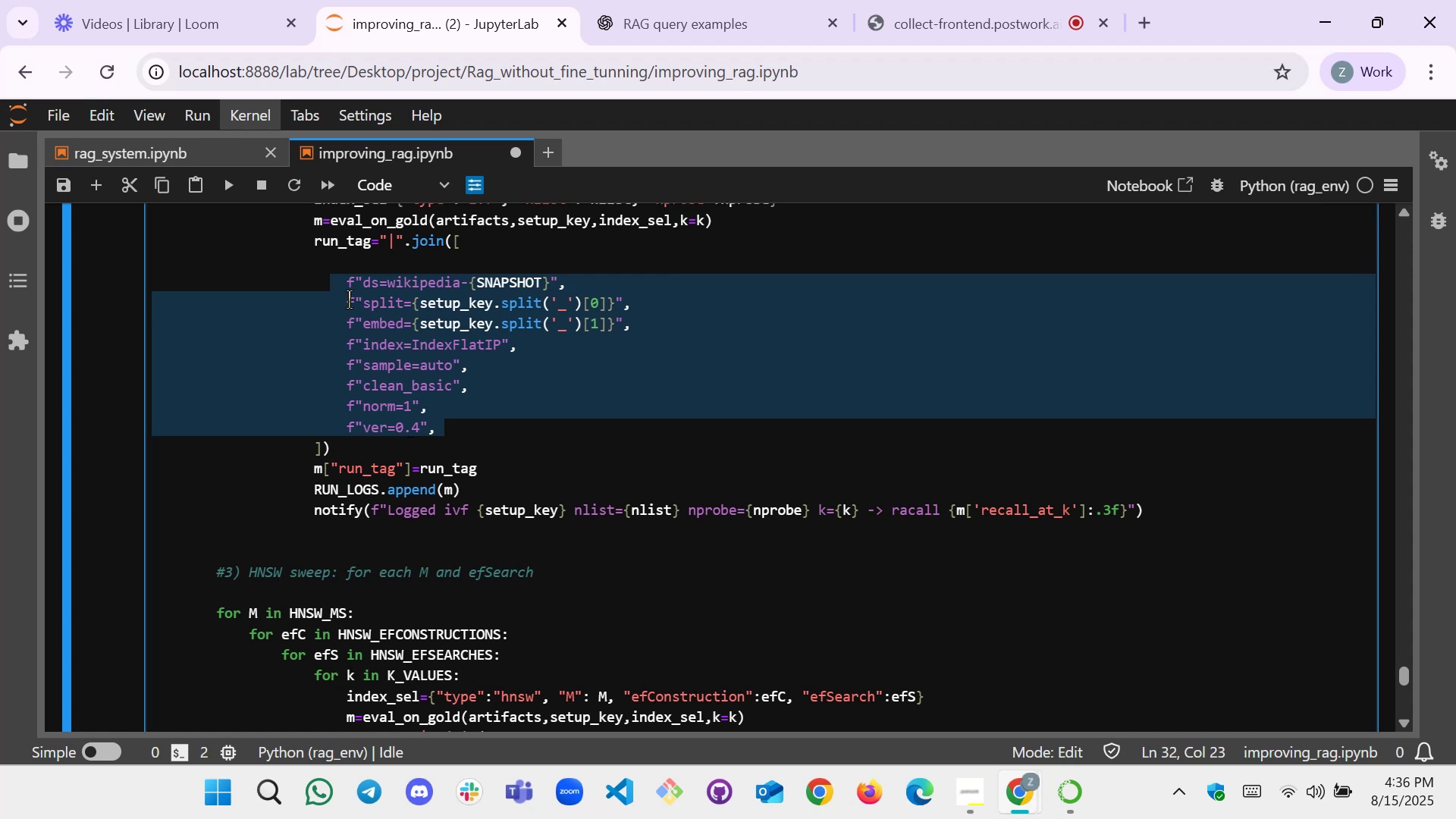 
scroll: coordinate [397, 396], scroll_direction: down, amount: 3.0
 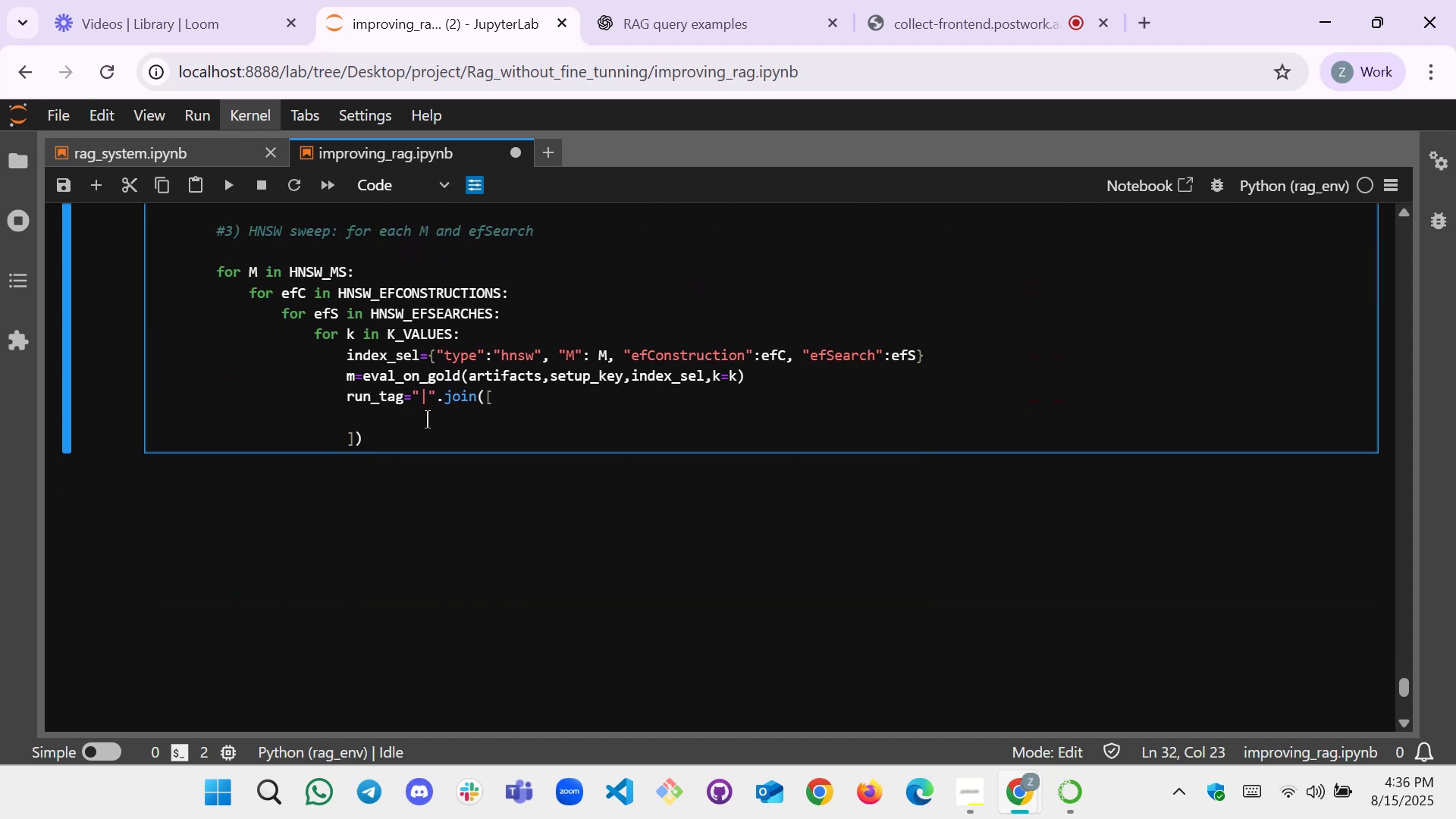 
left_click([428, 420])
 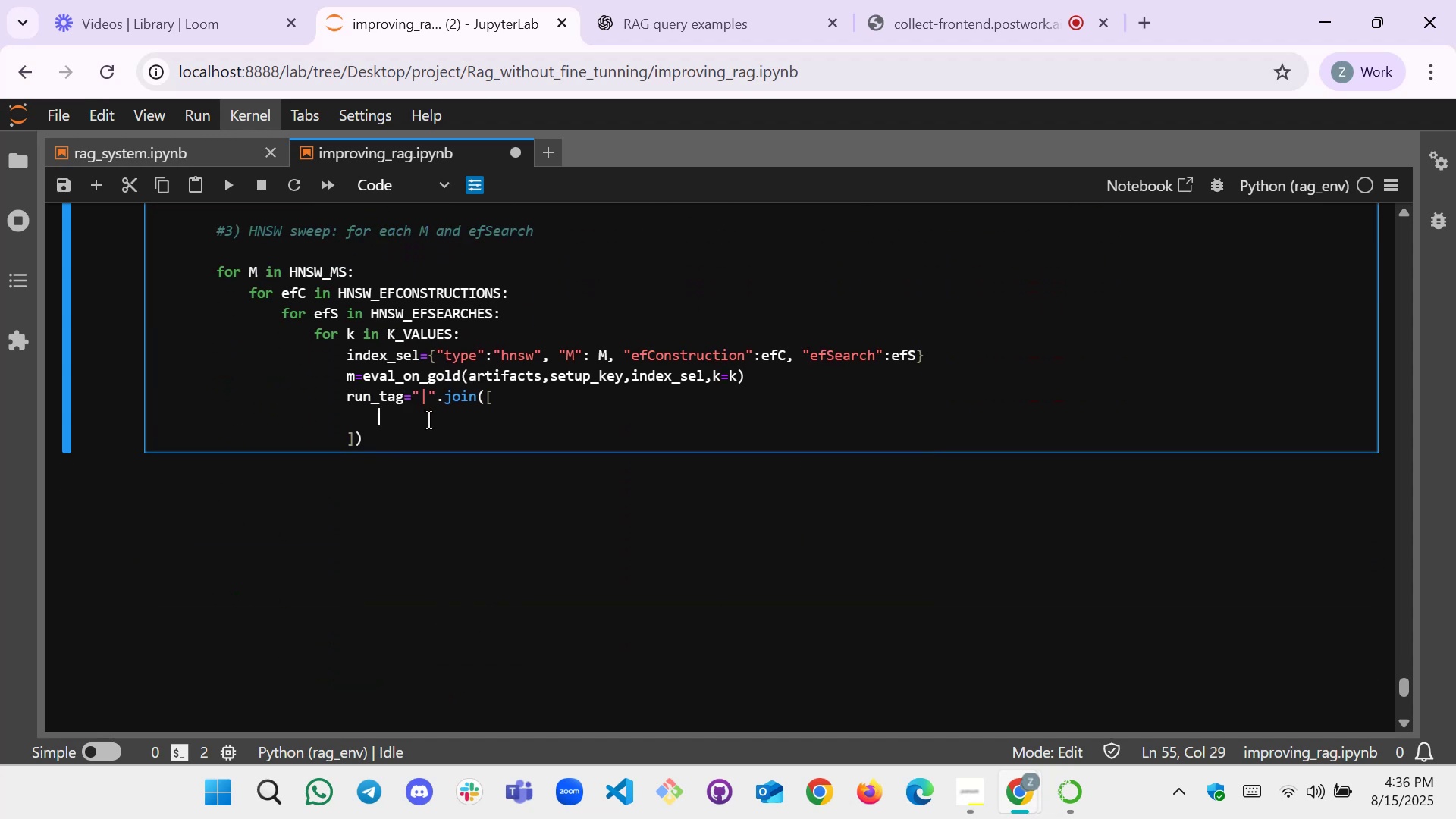 
key(Control+V)
 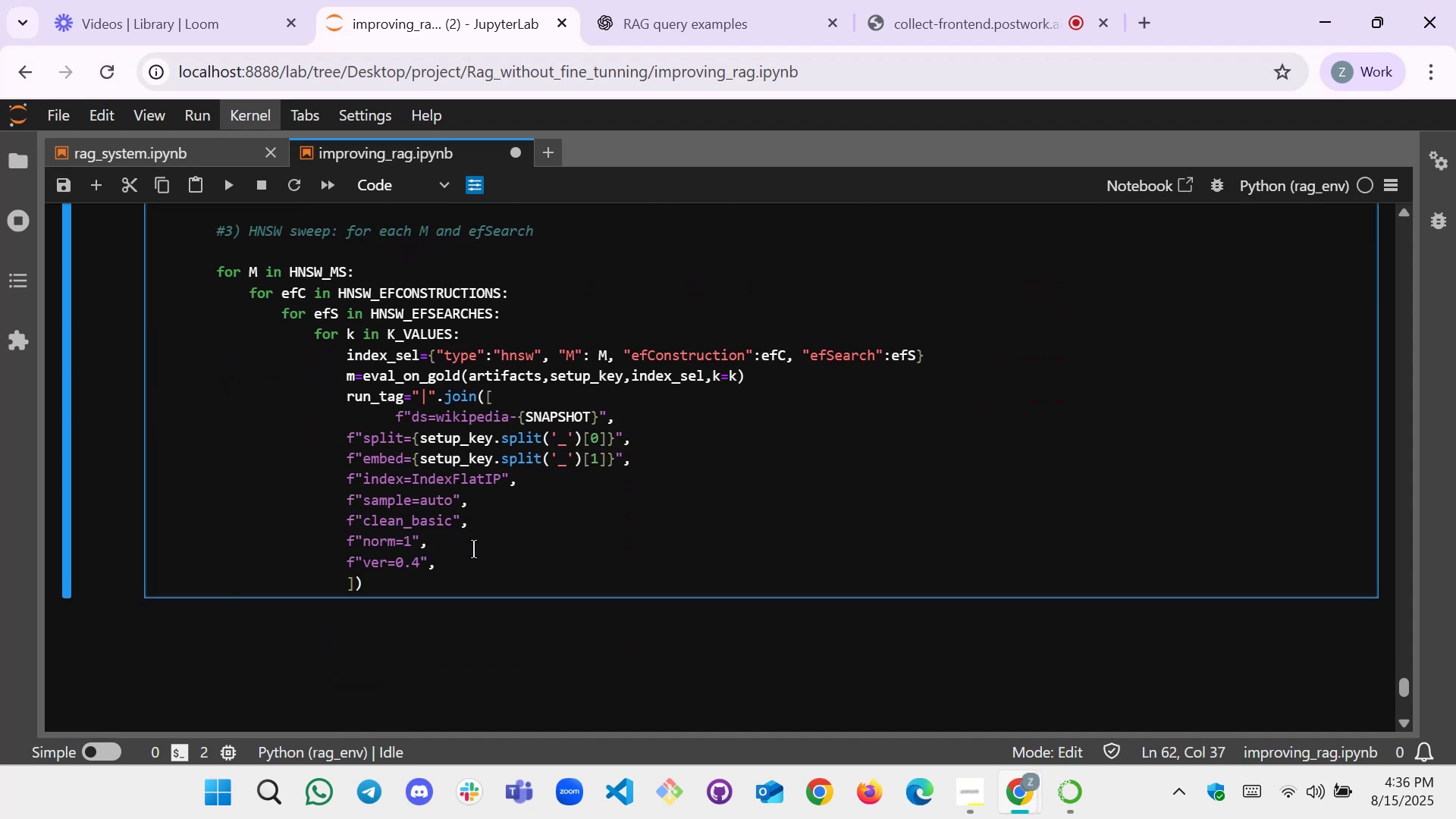 
left_click_drag(start_coordinate=[462, 557], to_coordinate=[339, 441])
 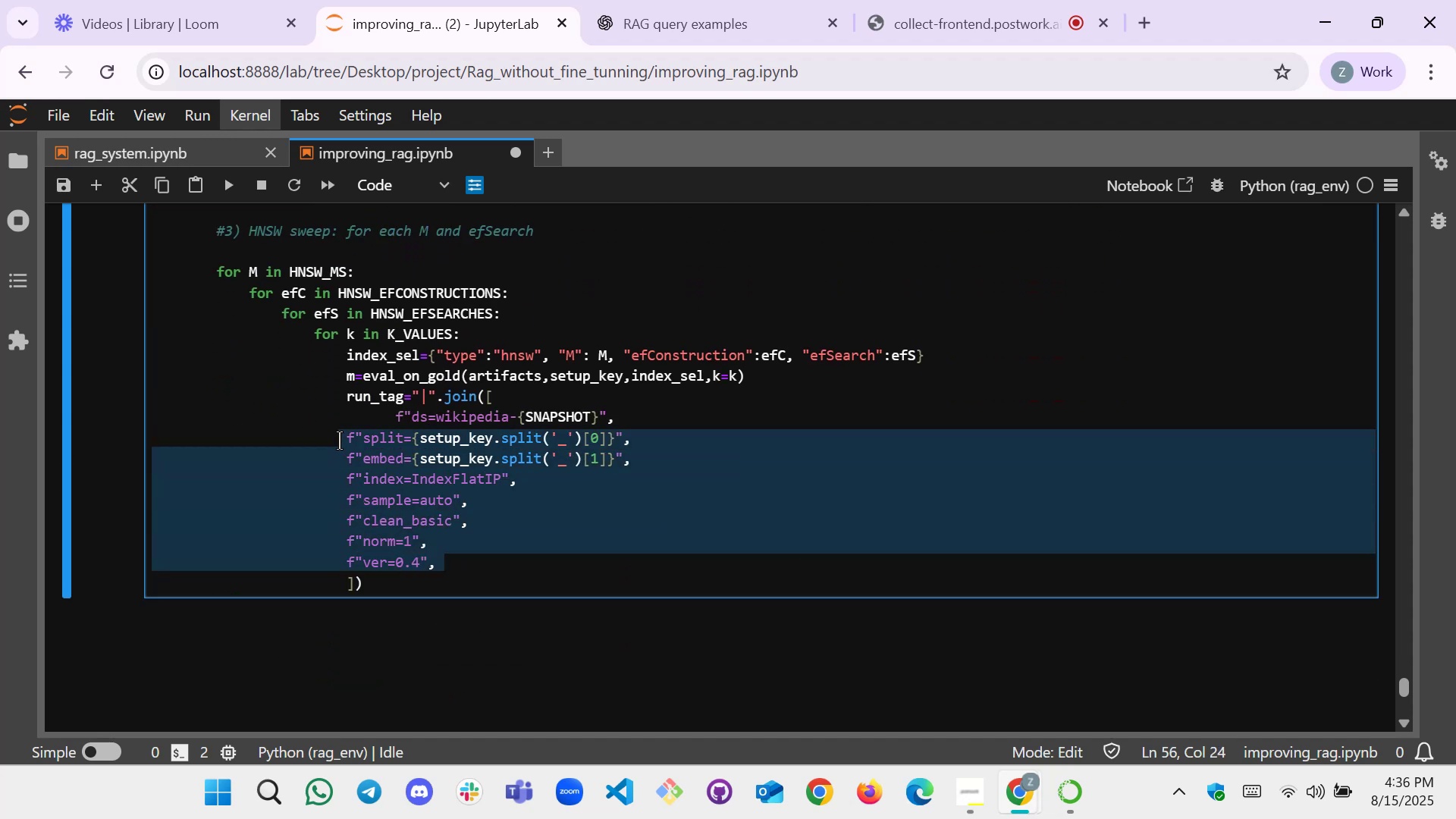 
key(Tab)
 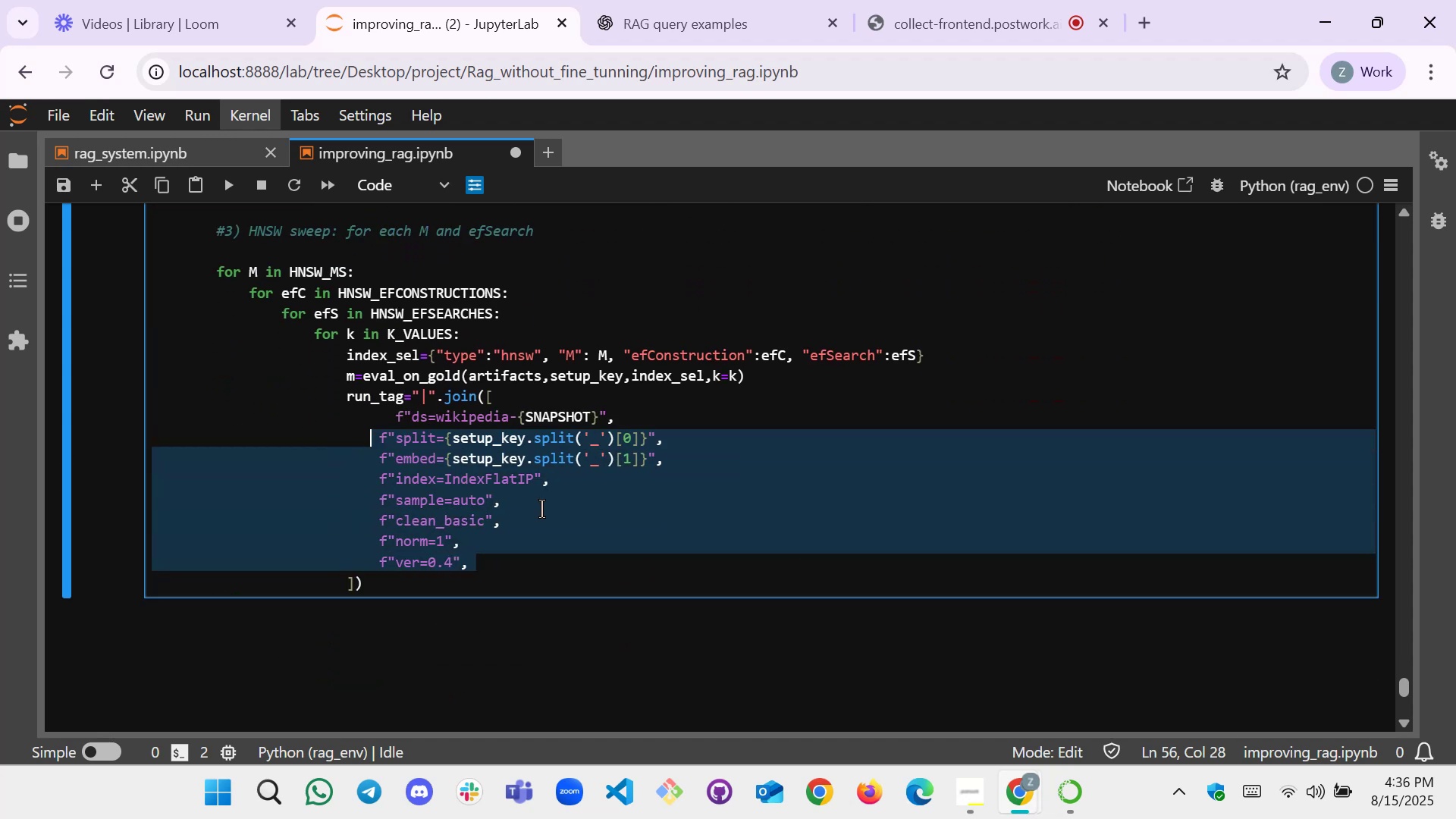 
key(Tab)
 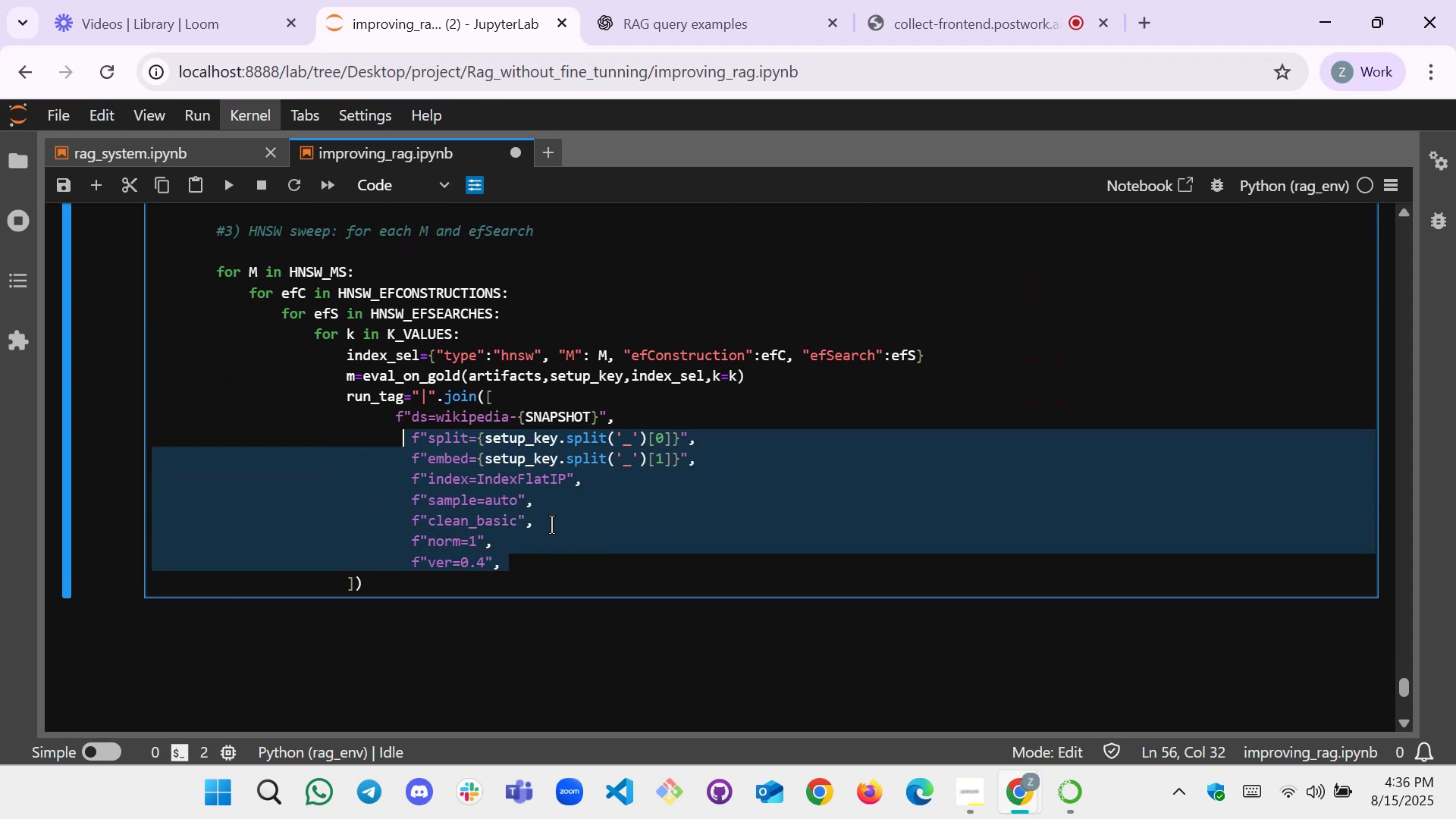 
key(Backspace)
 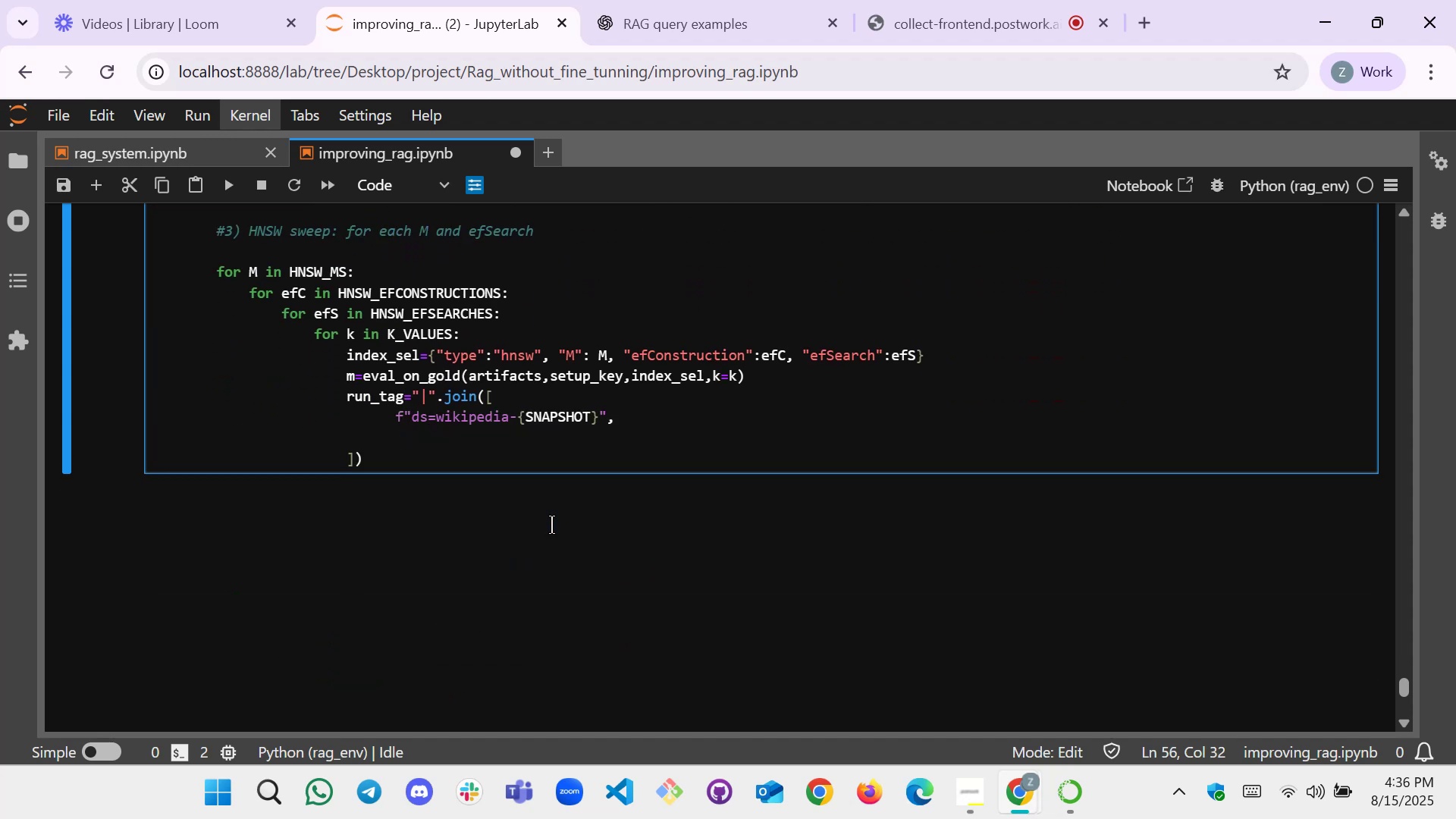 
key(Control+Z)
 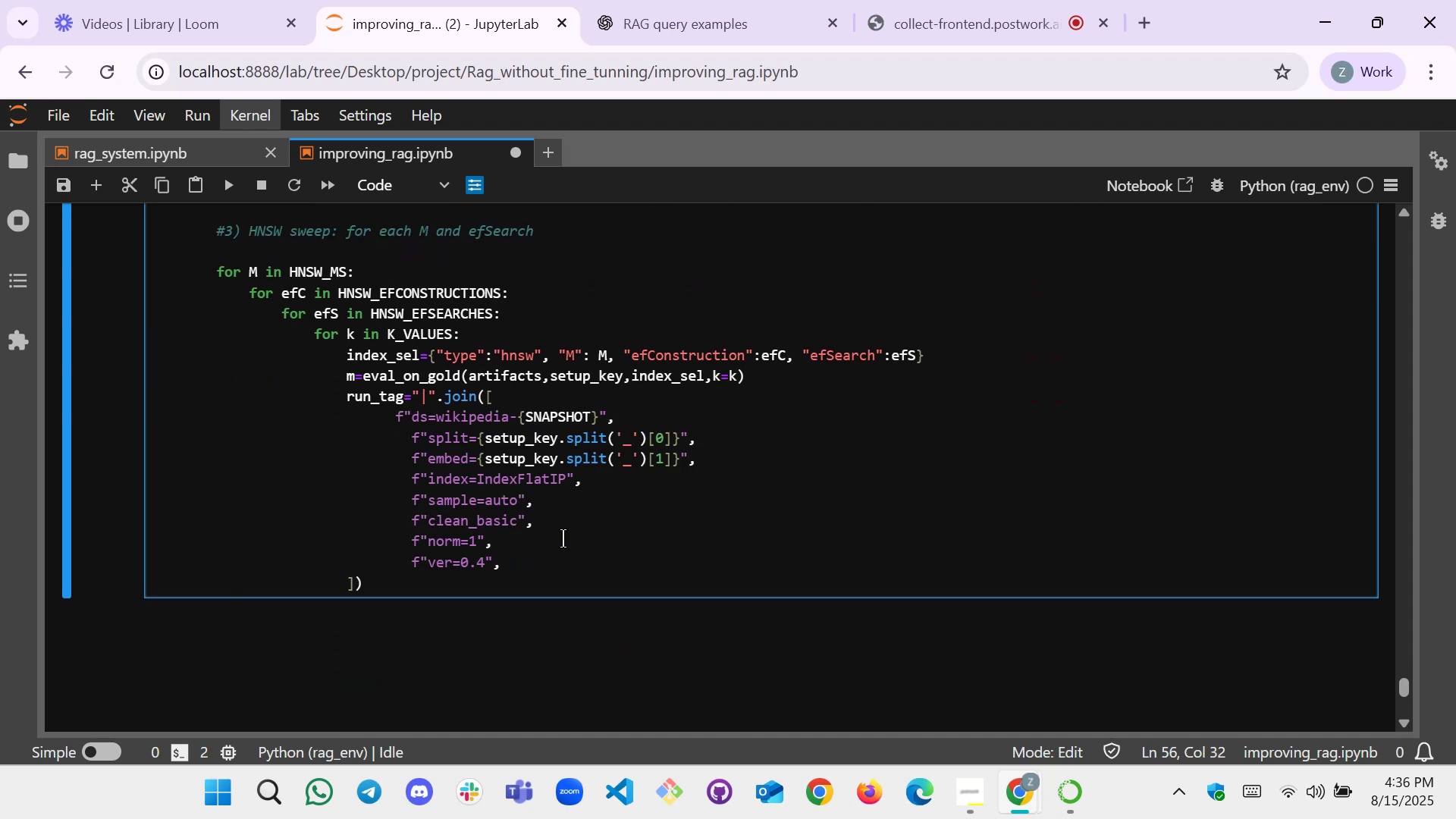 
left_click([563, 562])
 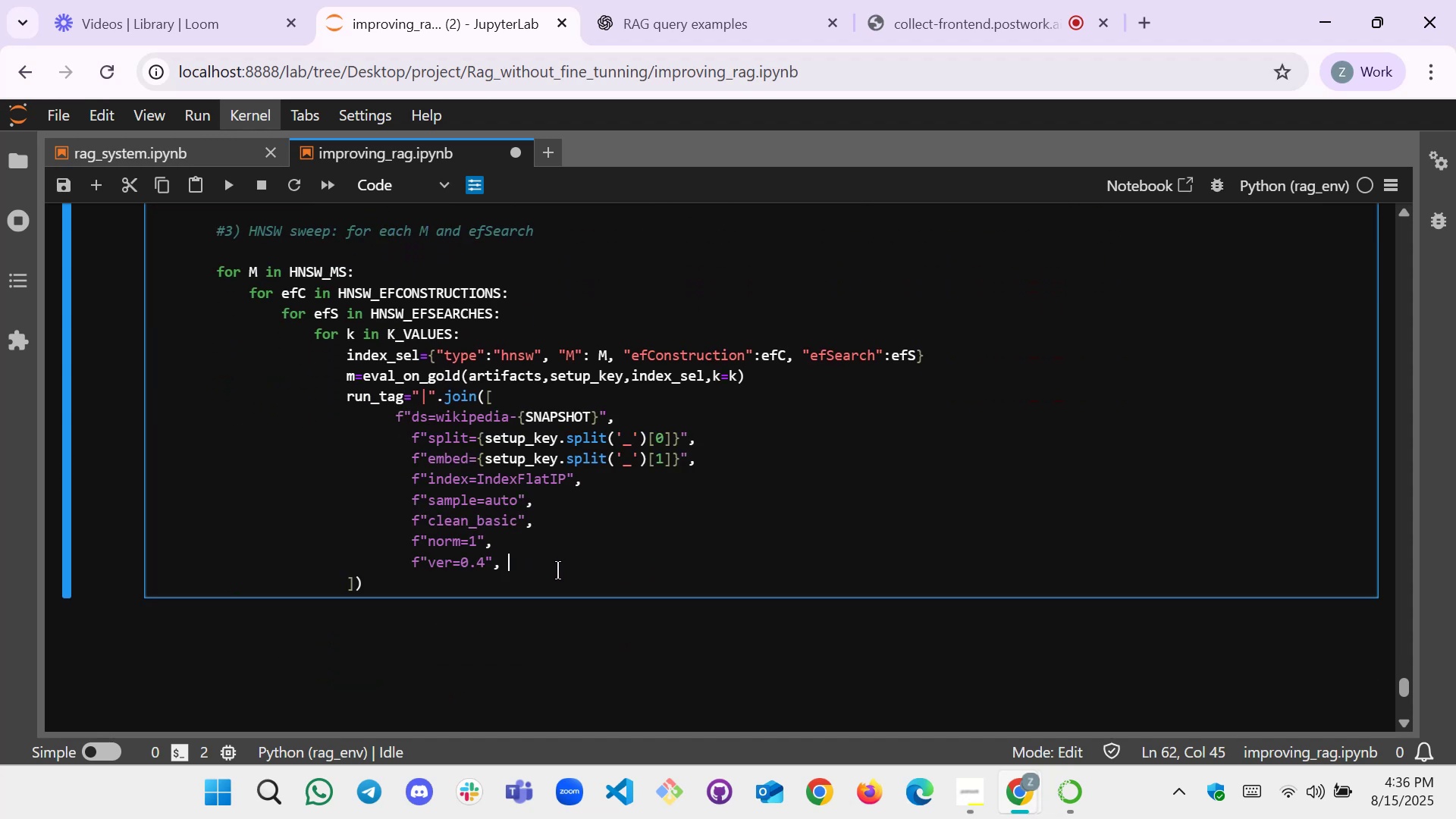 
left_click_drag(start_coordinate=[541, 576], to_coordinate=[408, 441])
 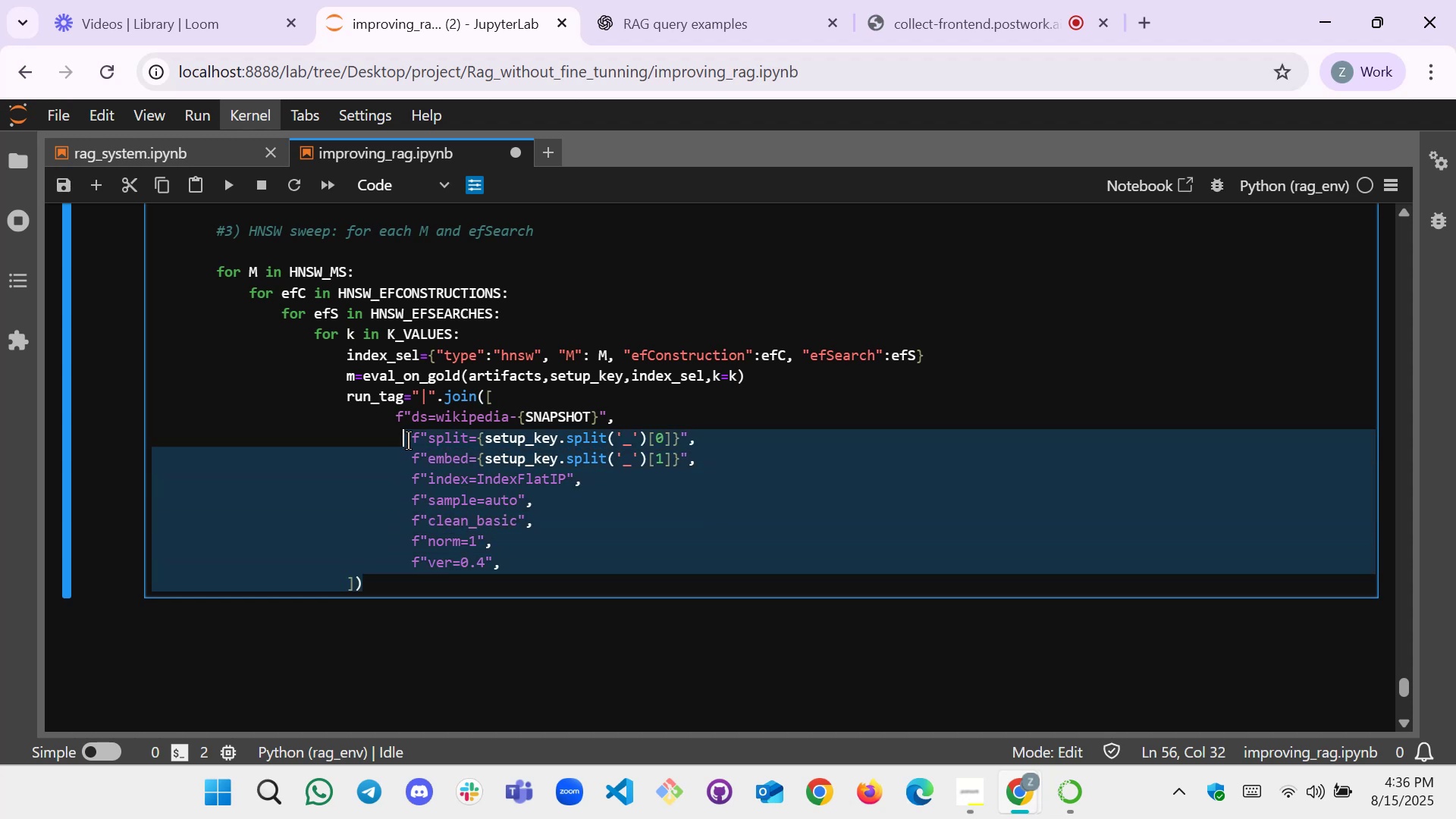 
hold_key(key=ShiftLeft, duration=1.51)
 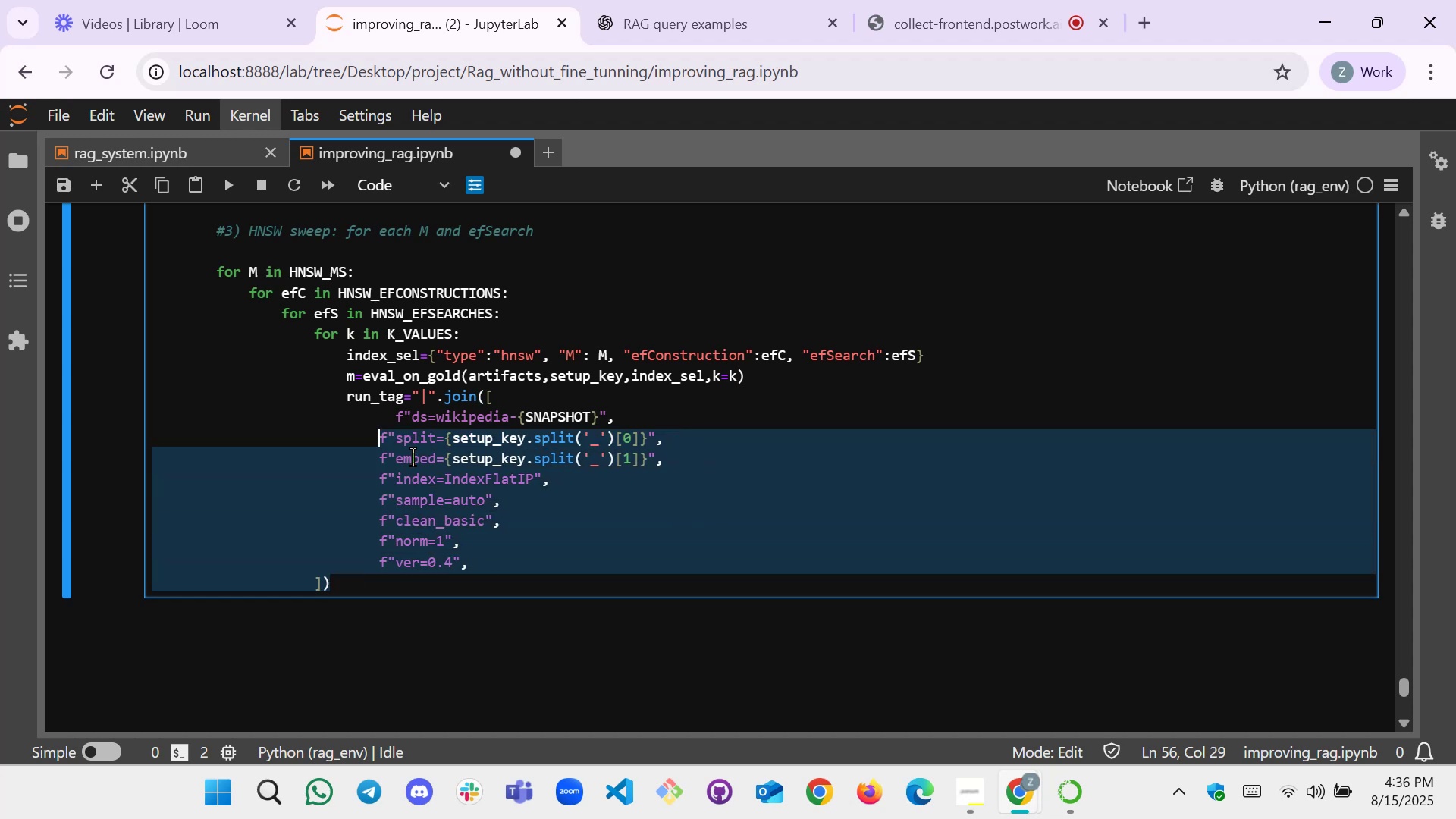 
key(Shift+Tab)
 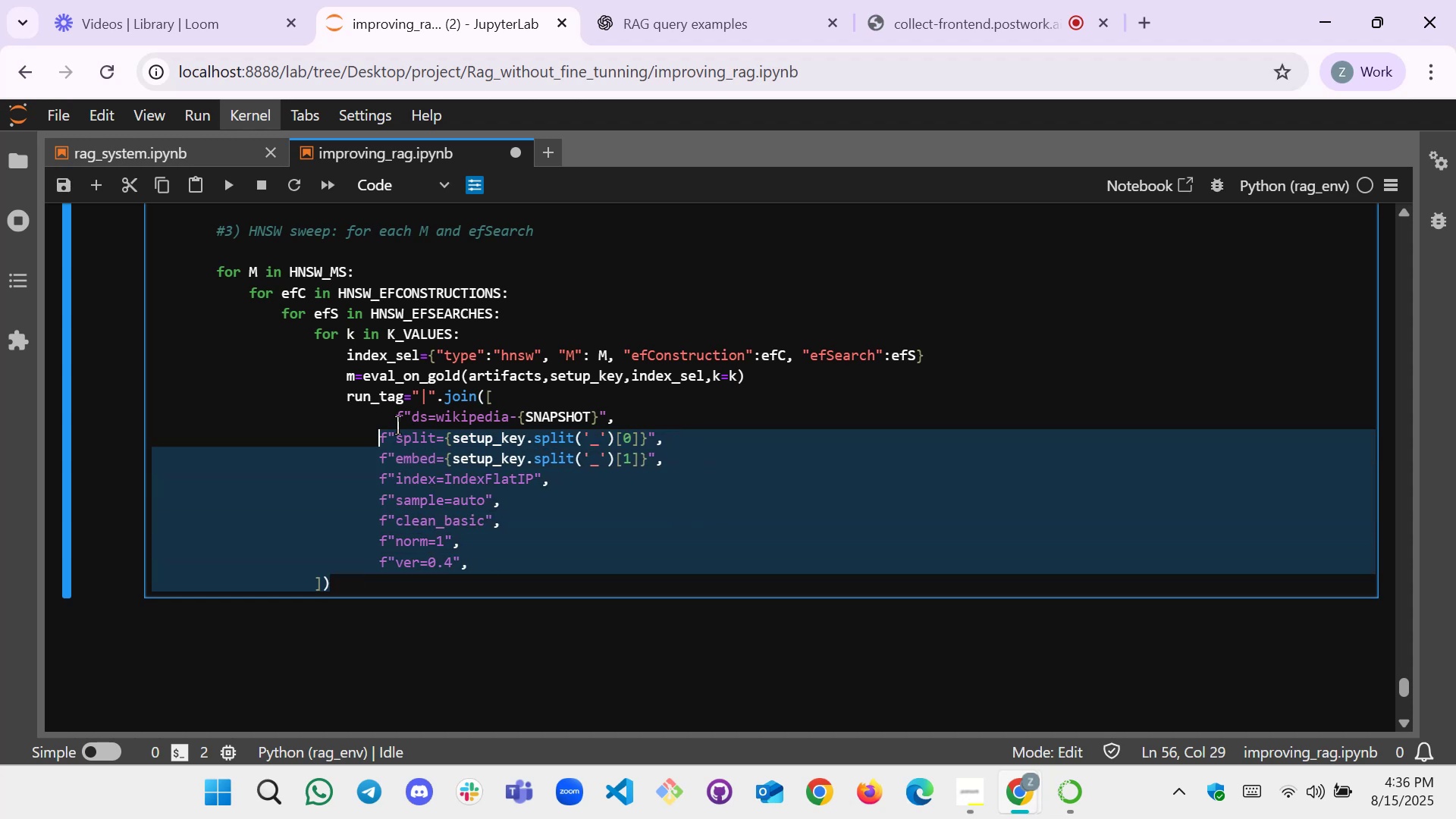 
left_click([394, 419])
 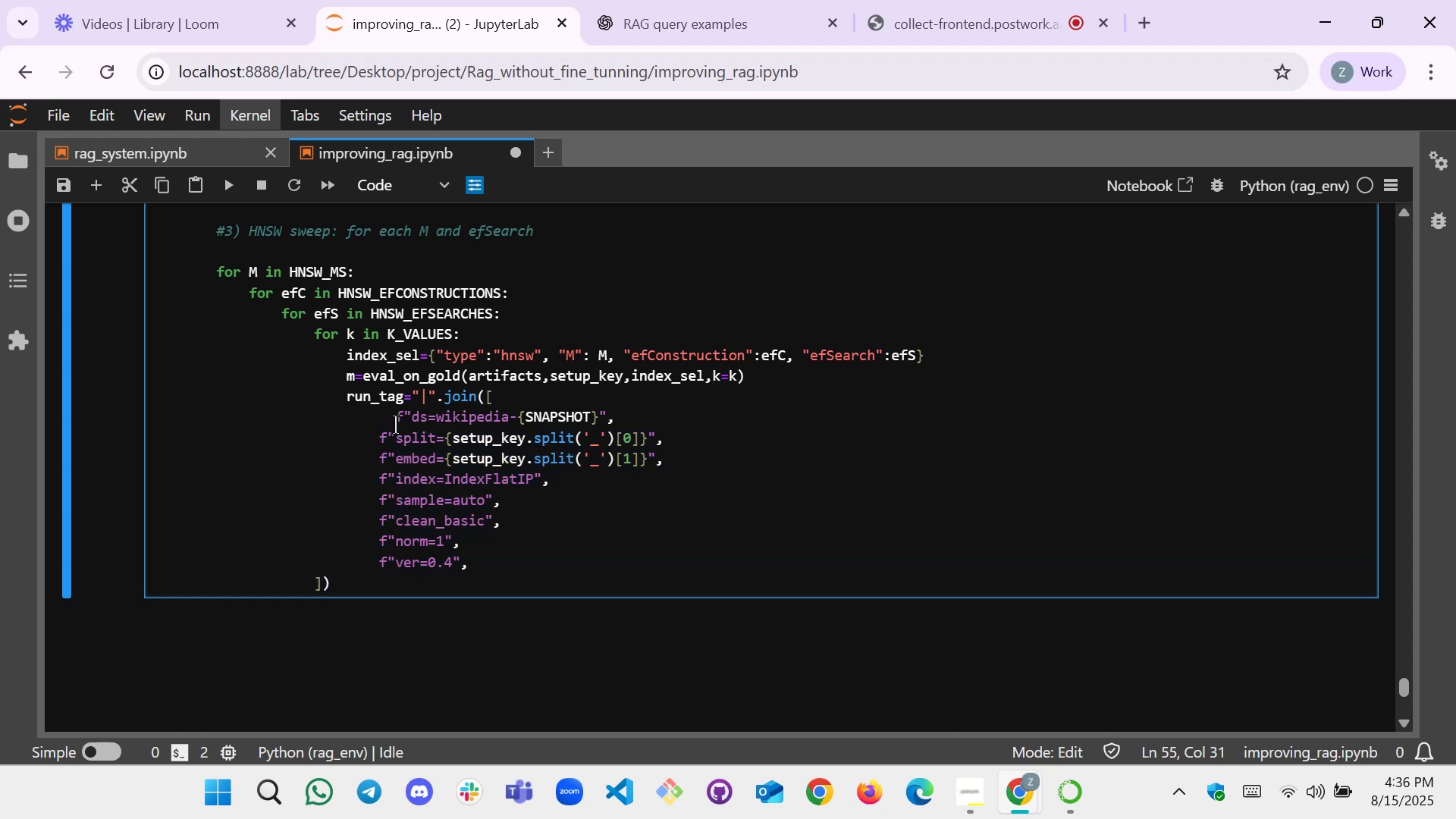 
key(Backspace)
 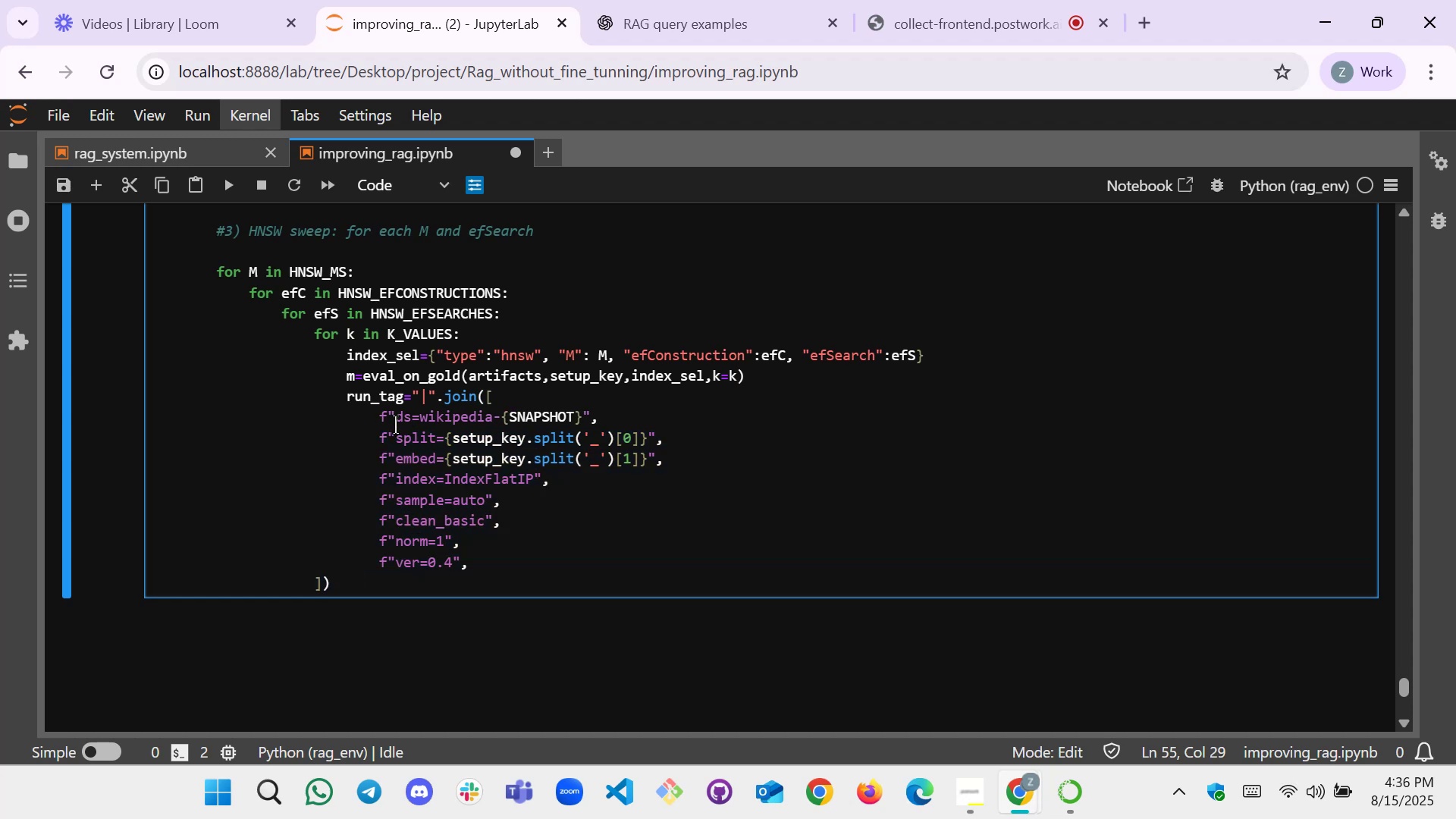 
hold_key(key=ArrowDown, duration=0.55)
 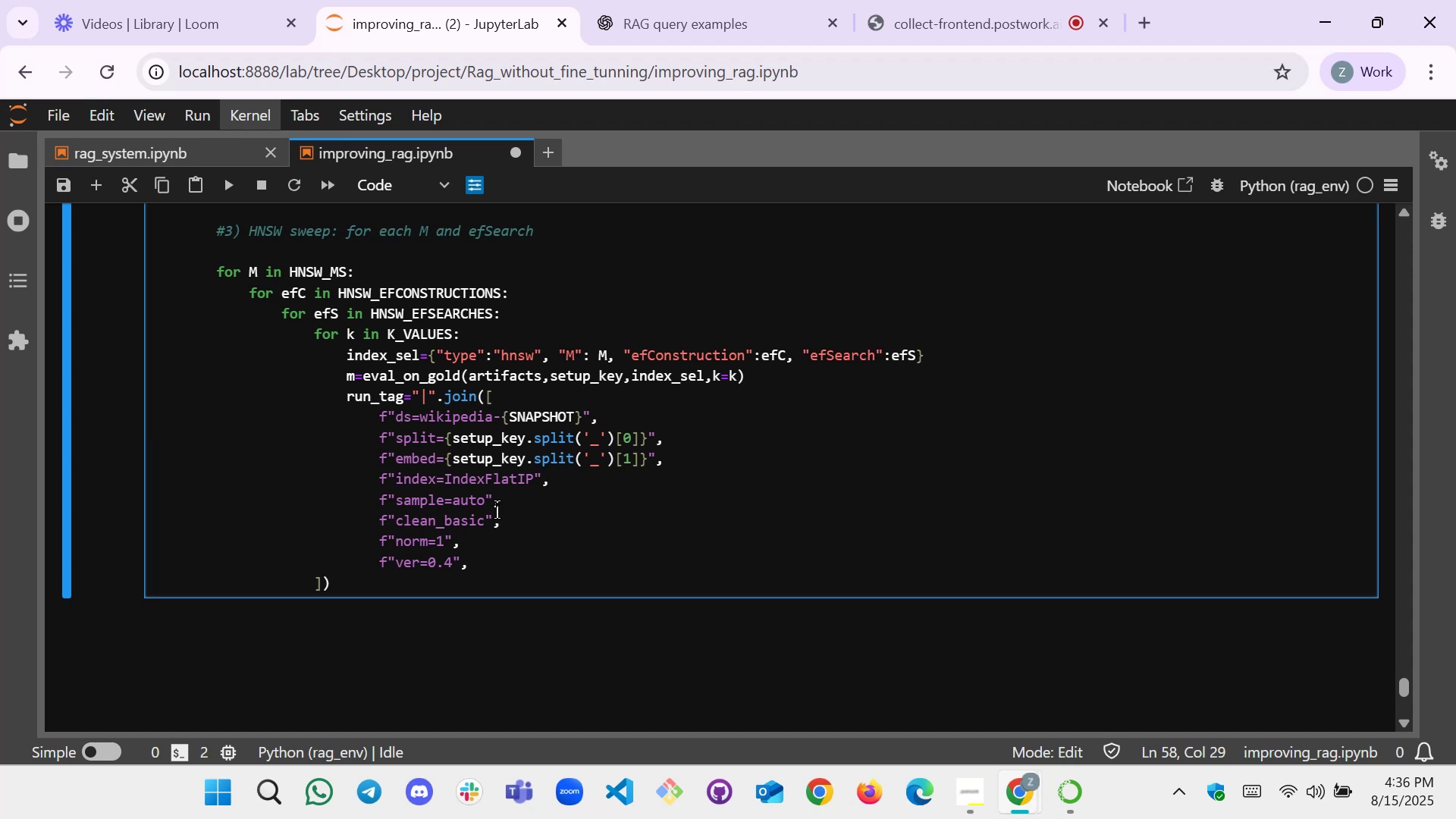 
scroll: coordinate [463, 438], scroll_direction: up, amount: 7.0
 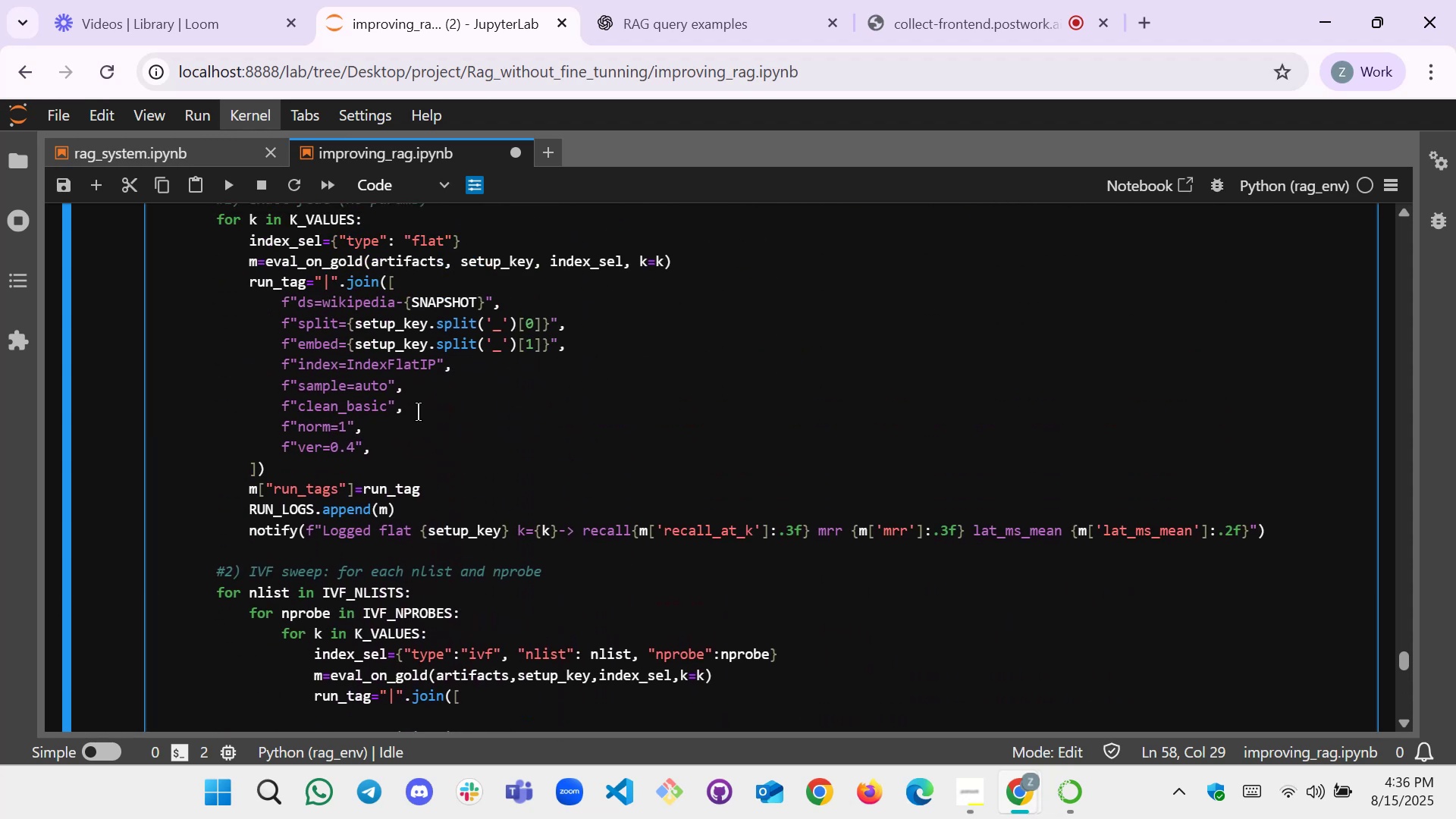 
scroll: coordinate [410, 401], scroll_direction: down, amount: 1.0
 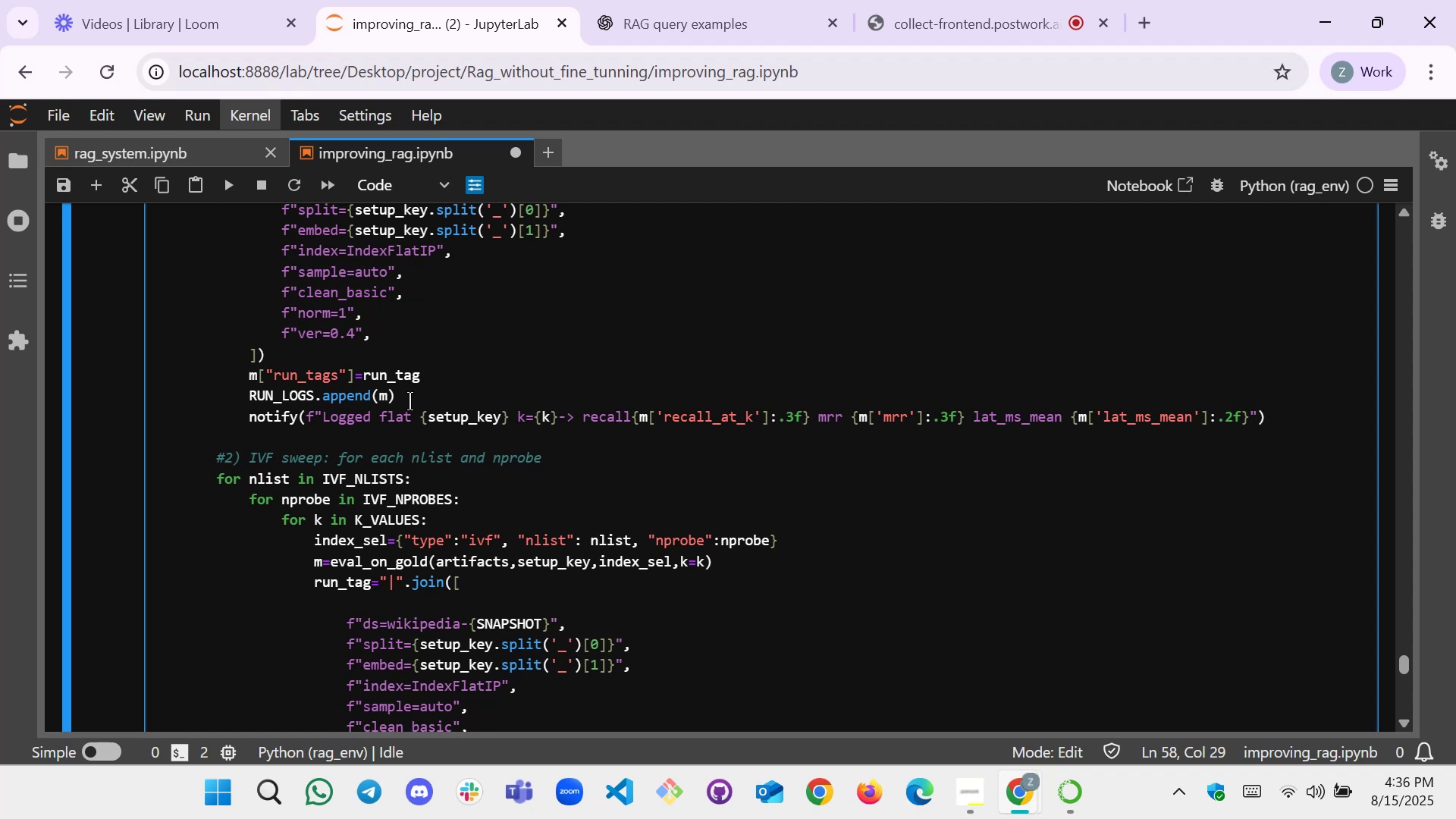 
wait(8.06)
 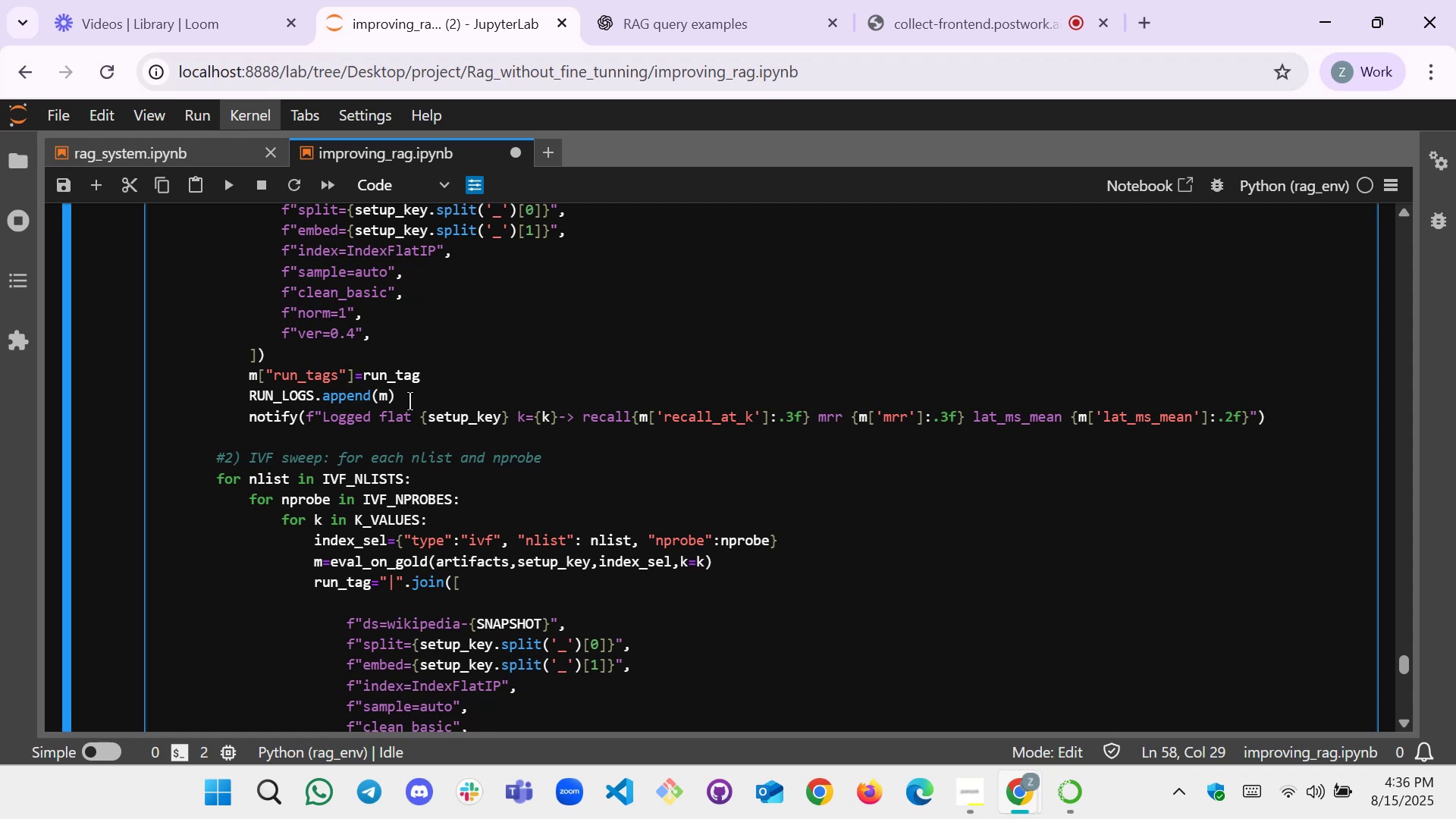 
left_click_drag(start_coordinate=[383, 251], to_coordinate=[385, 255])
 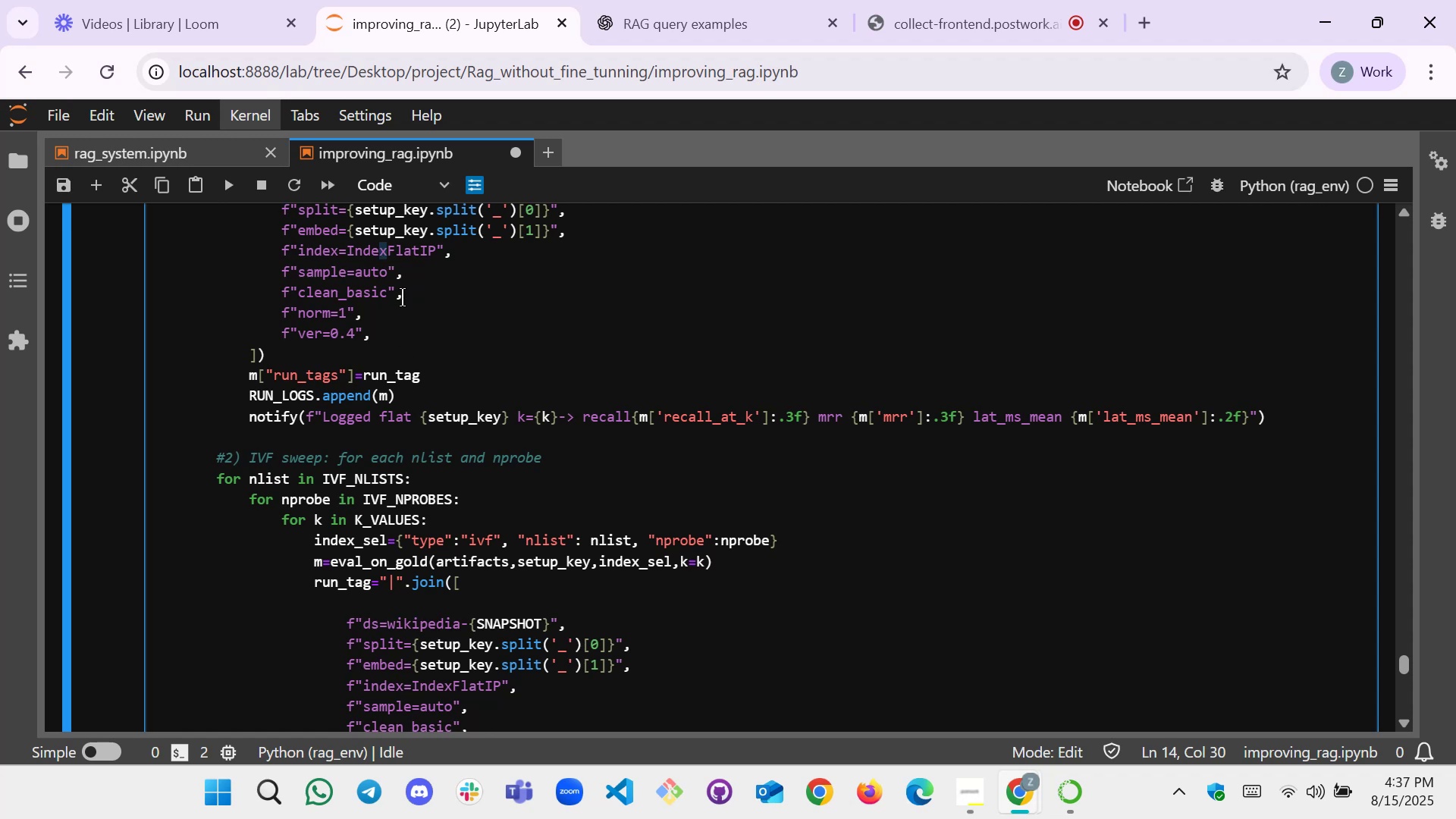 
key(ArrowRight)
 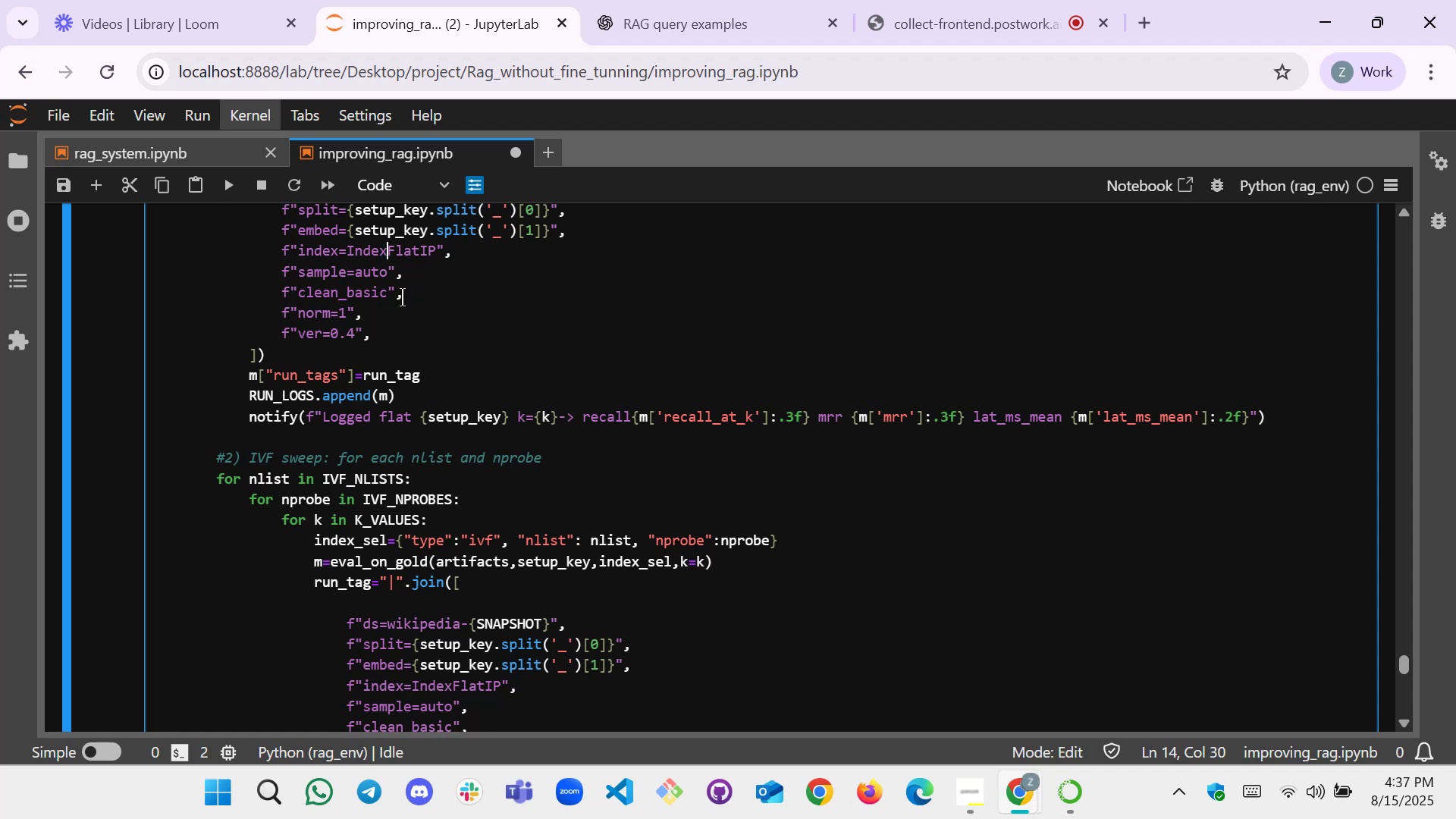 
key(ArrowLeft)
 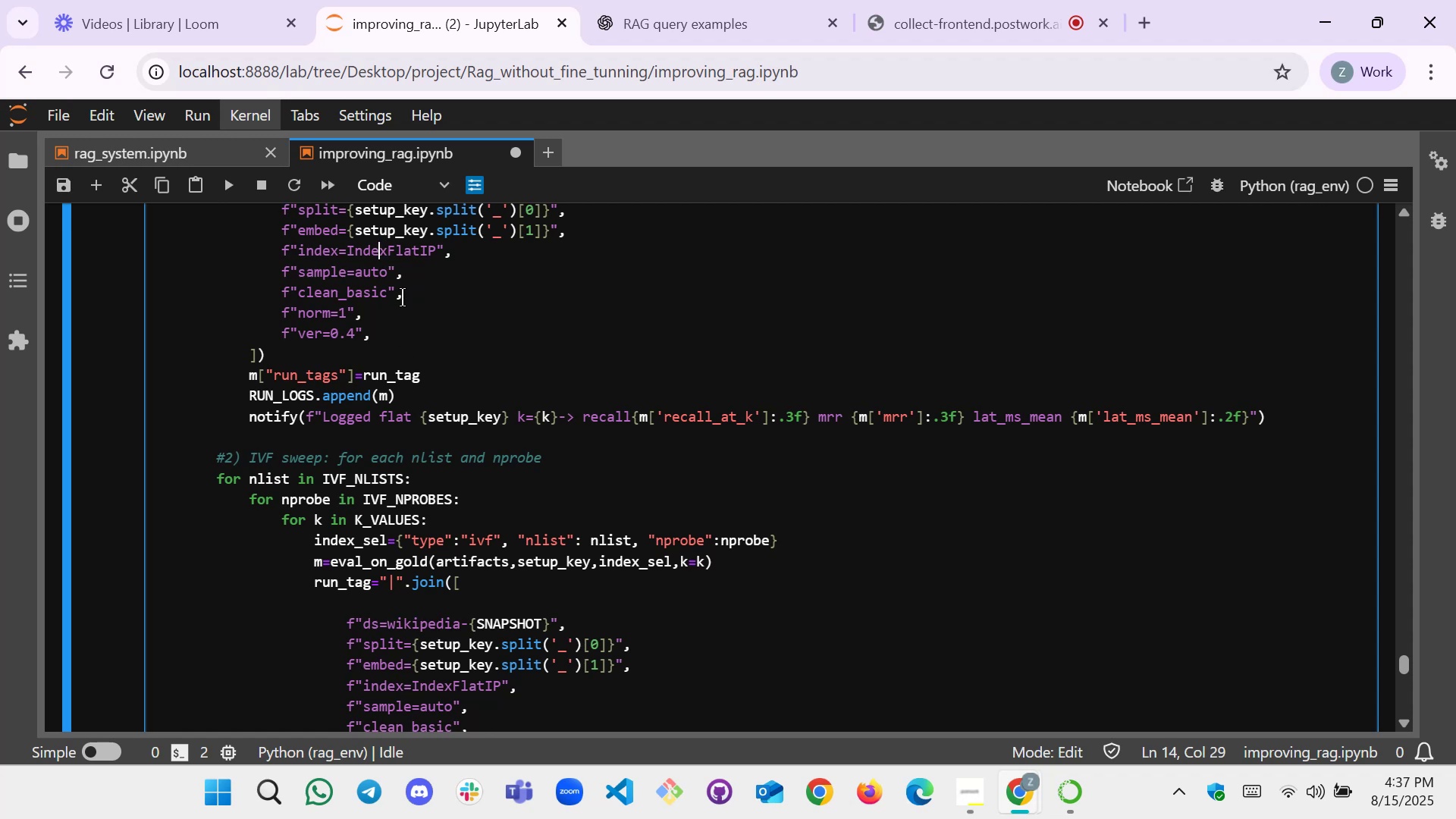 
key(ArrowRight)
 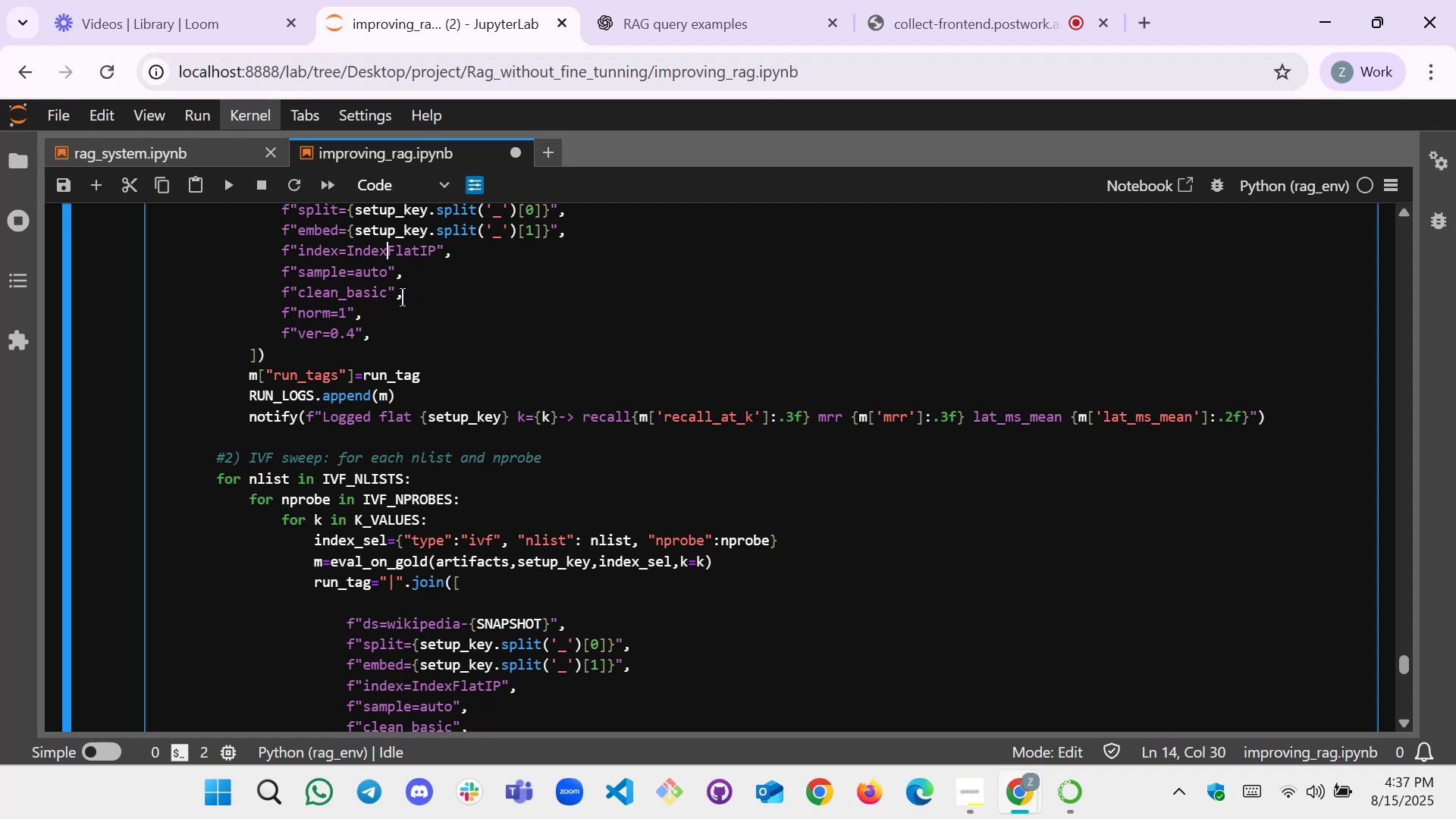 
type(IVF)
 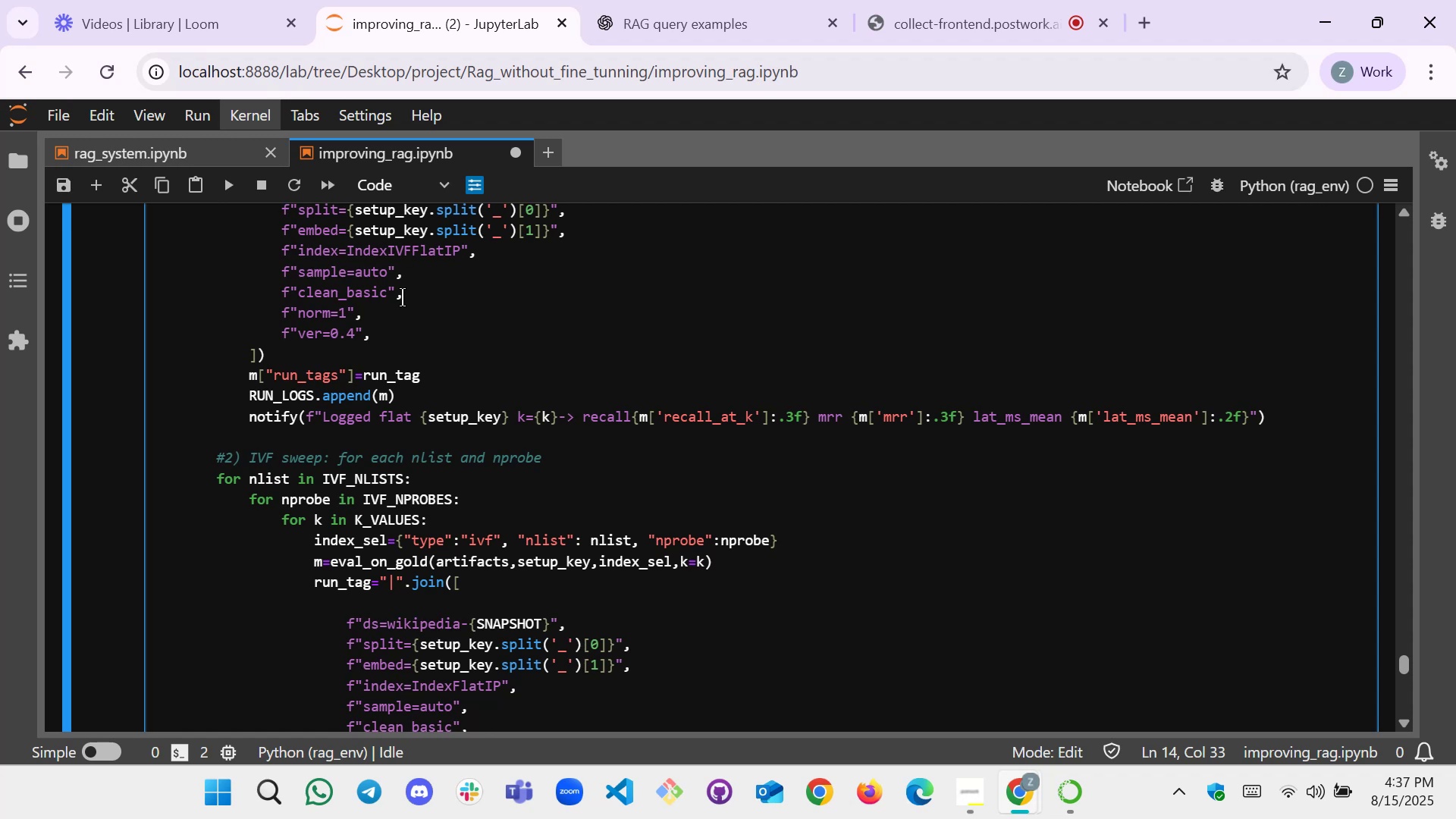 
wait(10.66)
 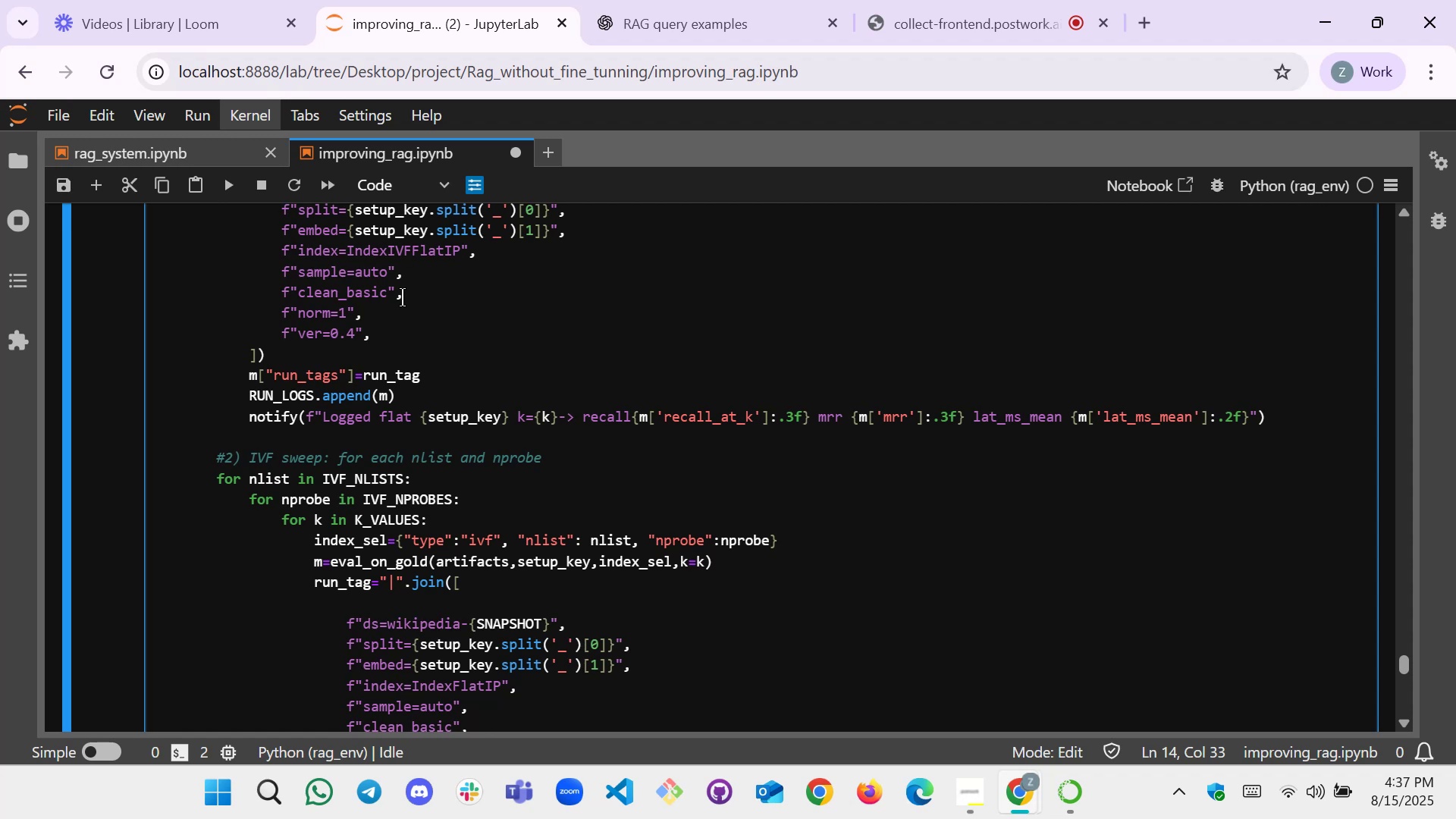 
scroll: coordinate [402, 297], scroll_direction: up, amount: 1.0
 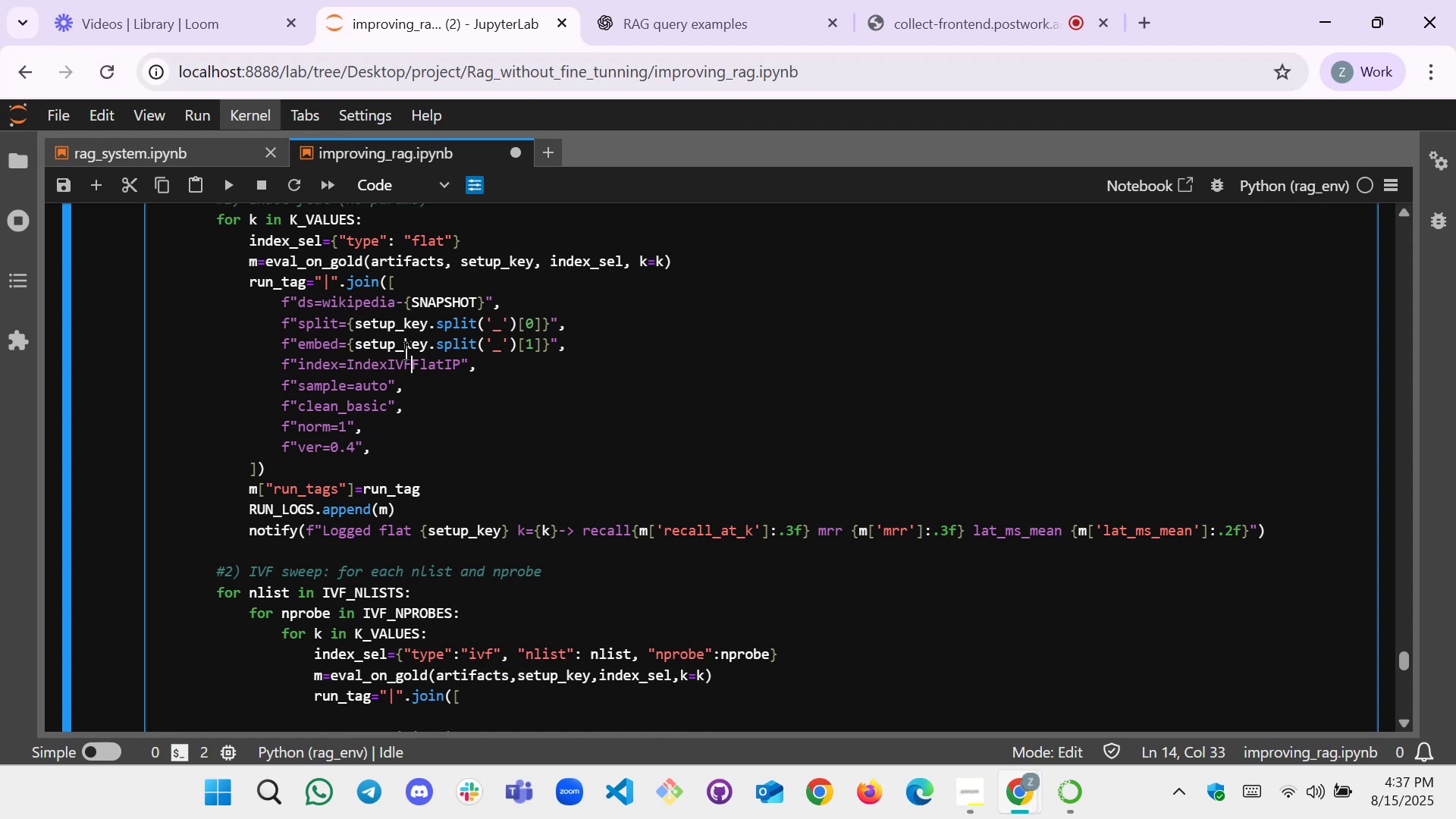 
wait(6.75)
 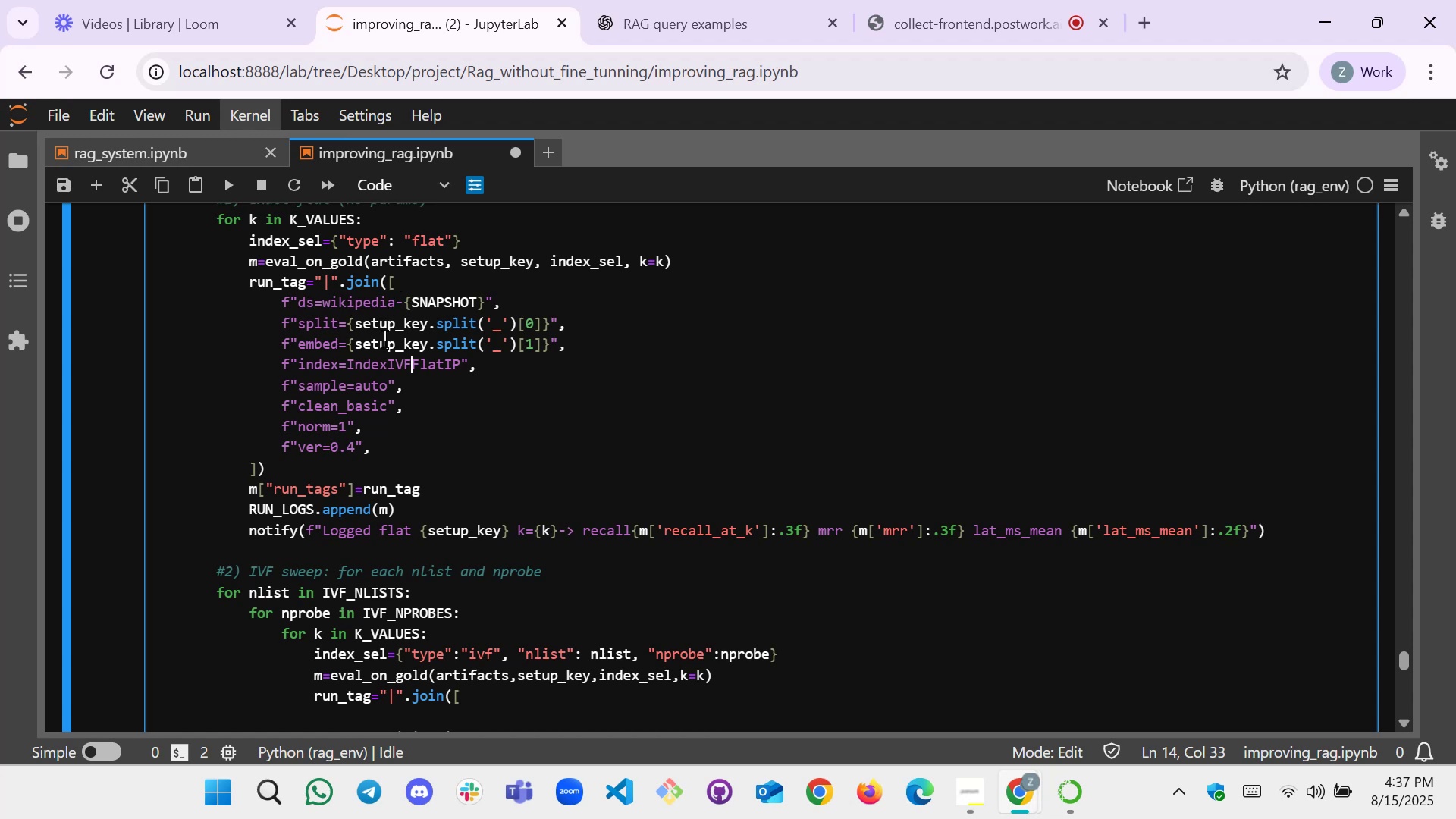 
left_click([478, 370])
 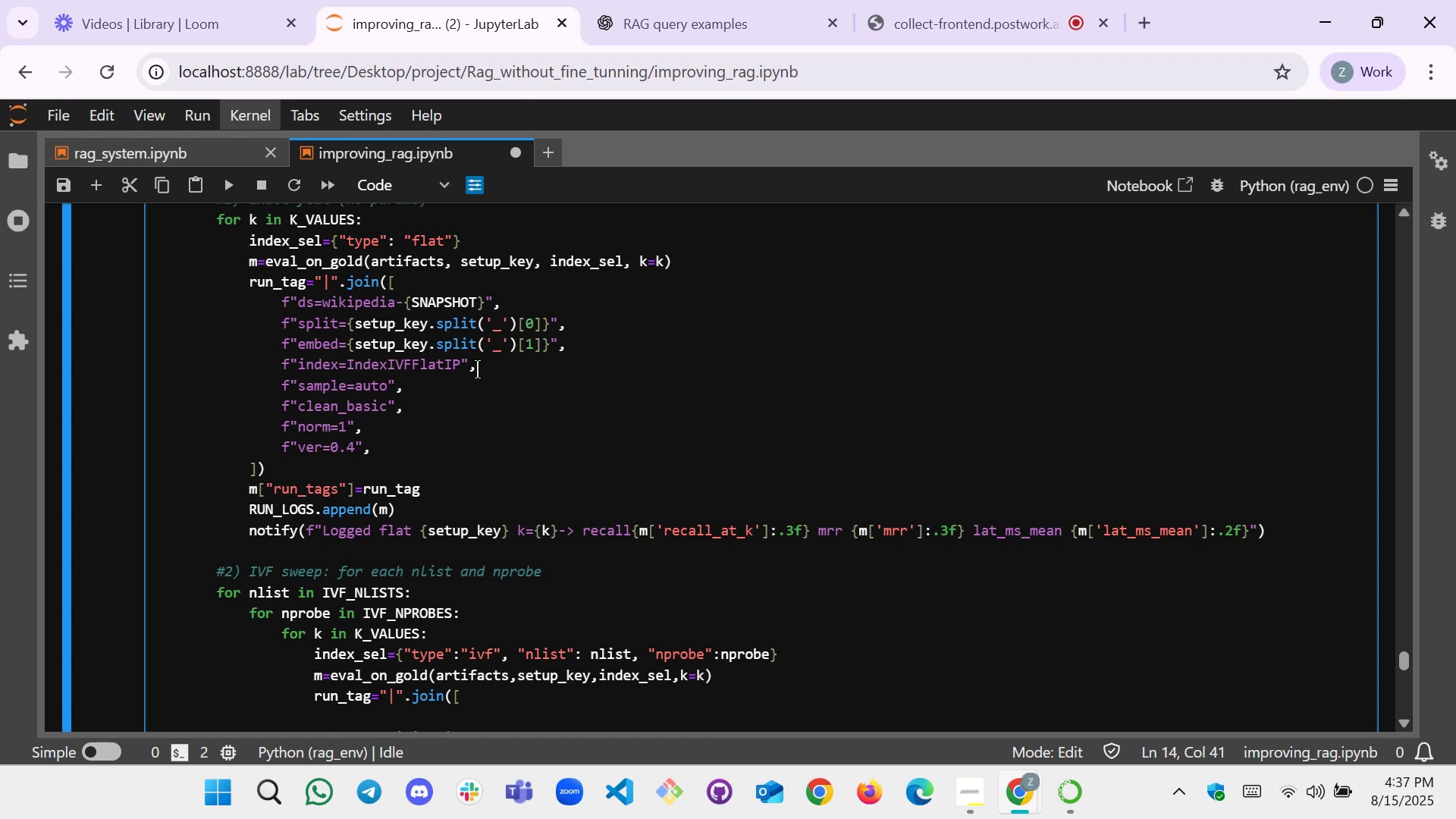 
key(Enter)
 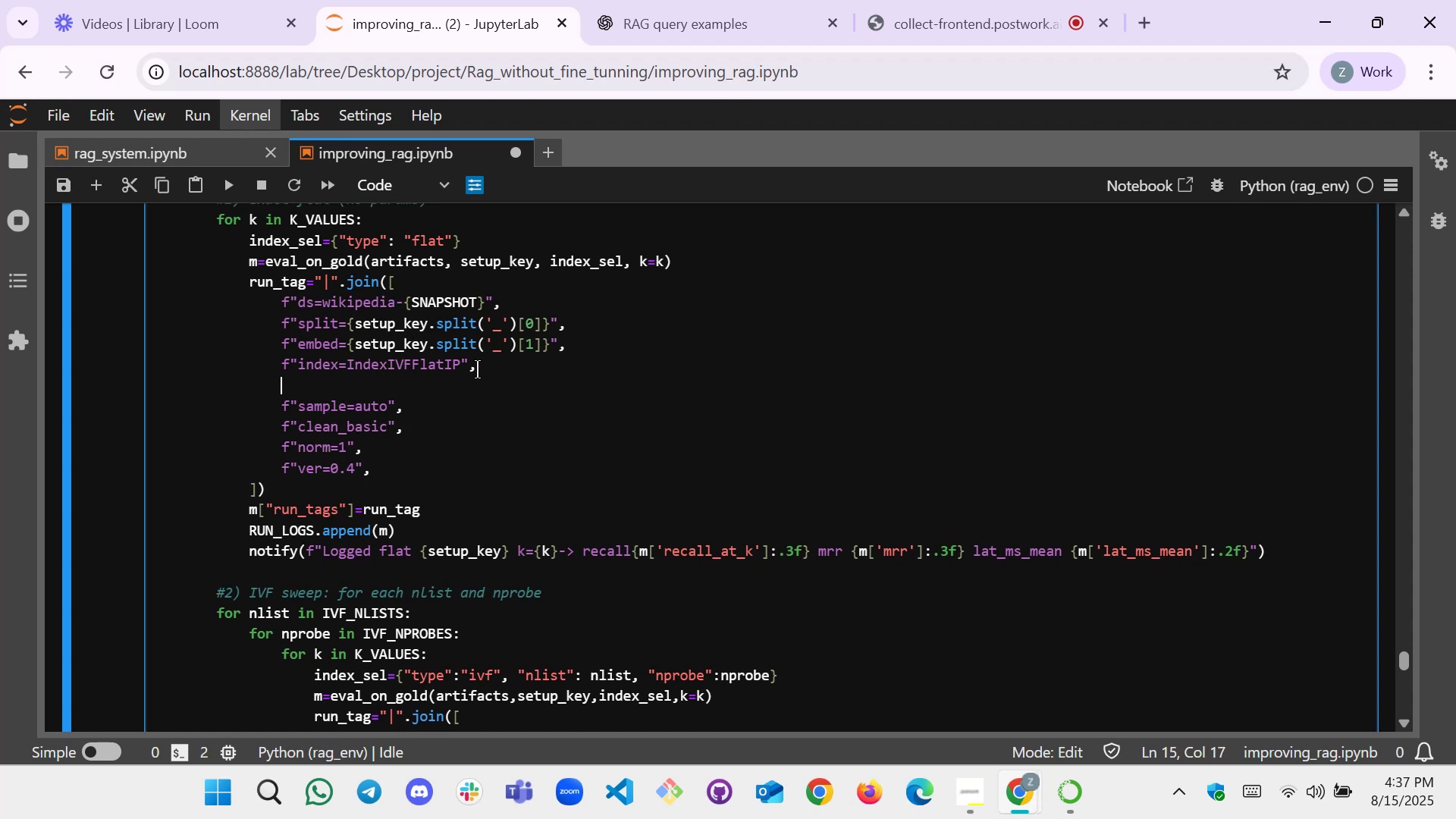 
key(F)
 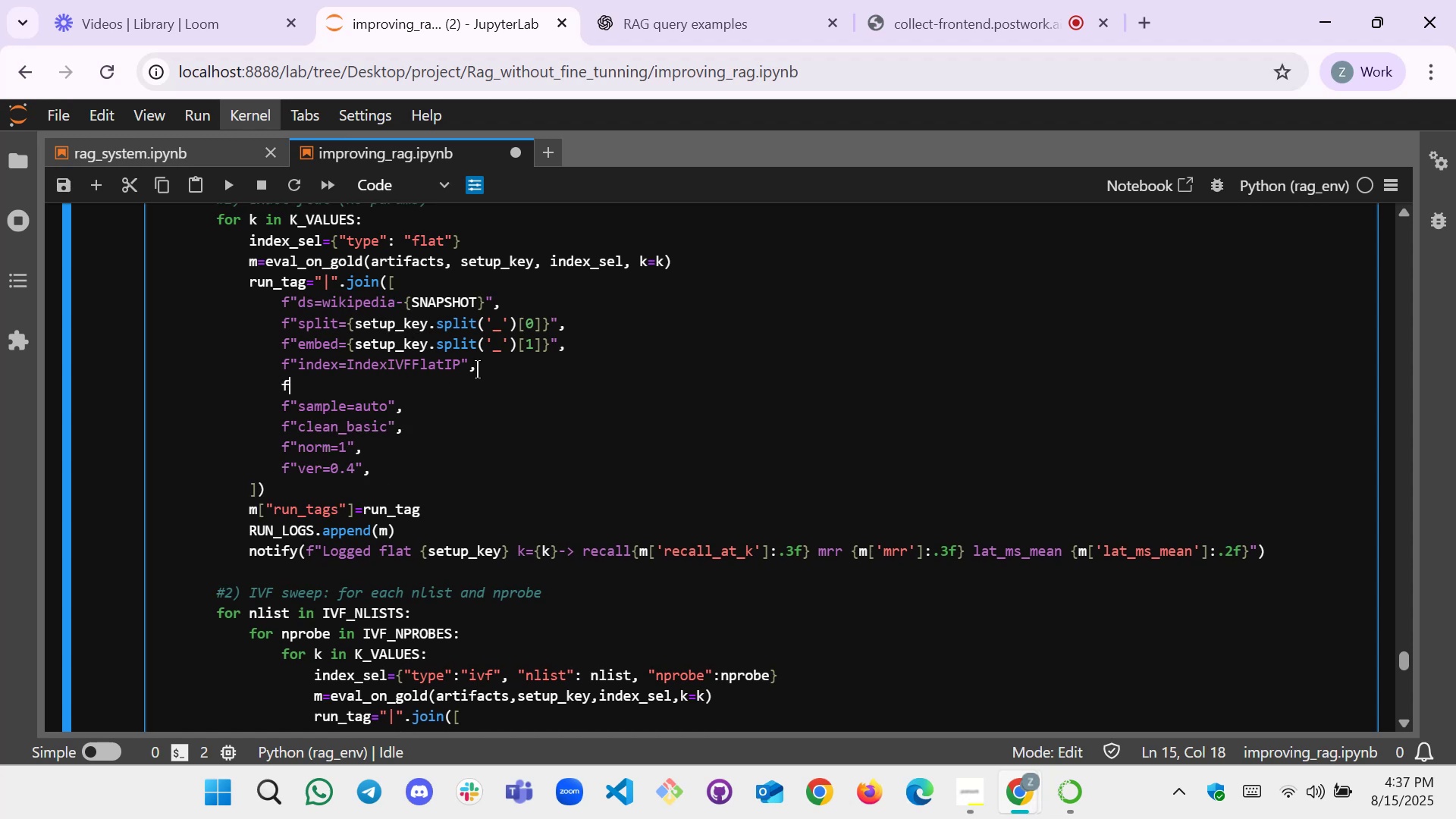 
key(Shift+Semicolon)
 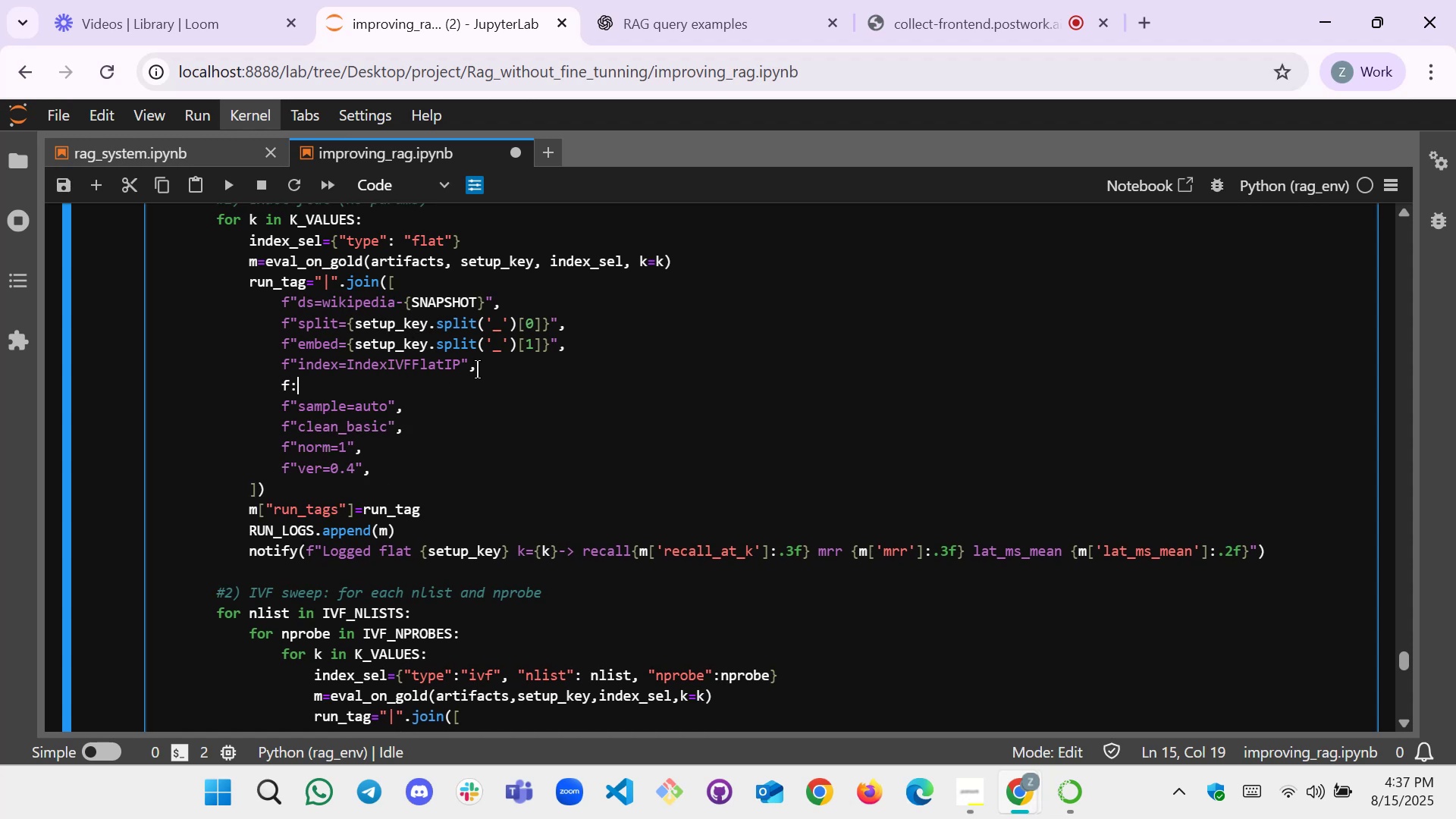 
key(Backspace)
 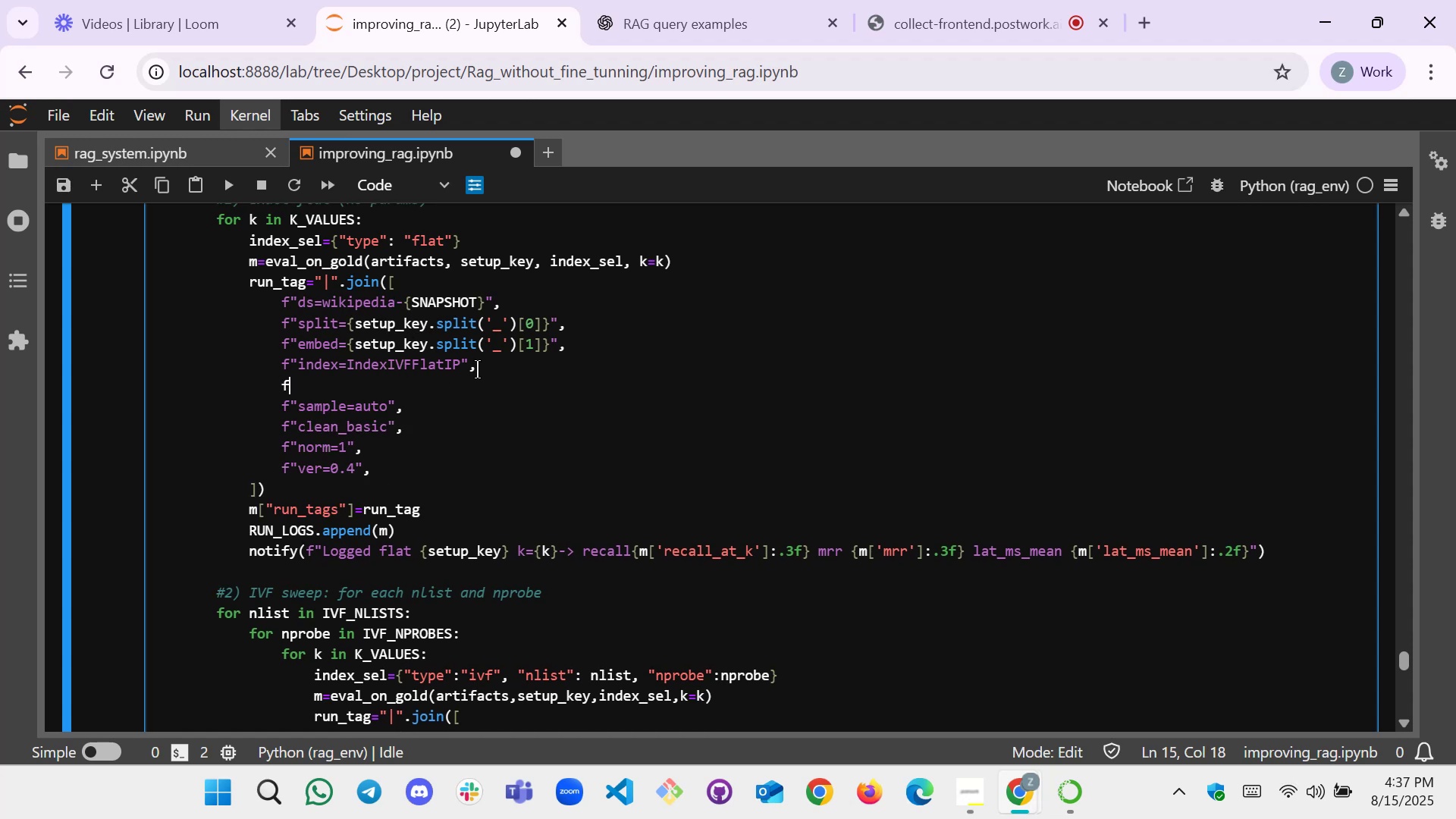 
key(Shift+Quote)
 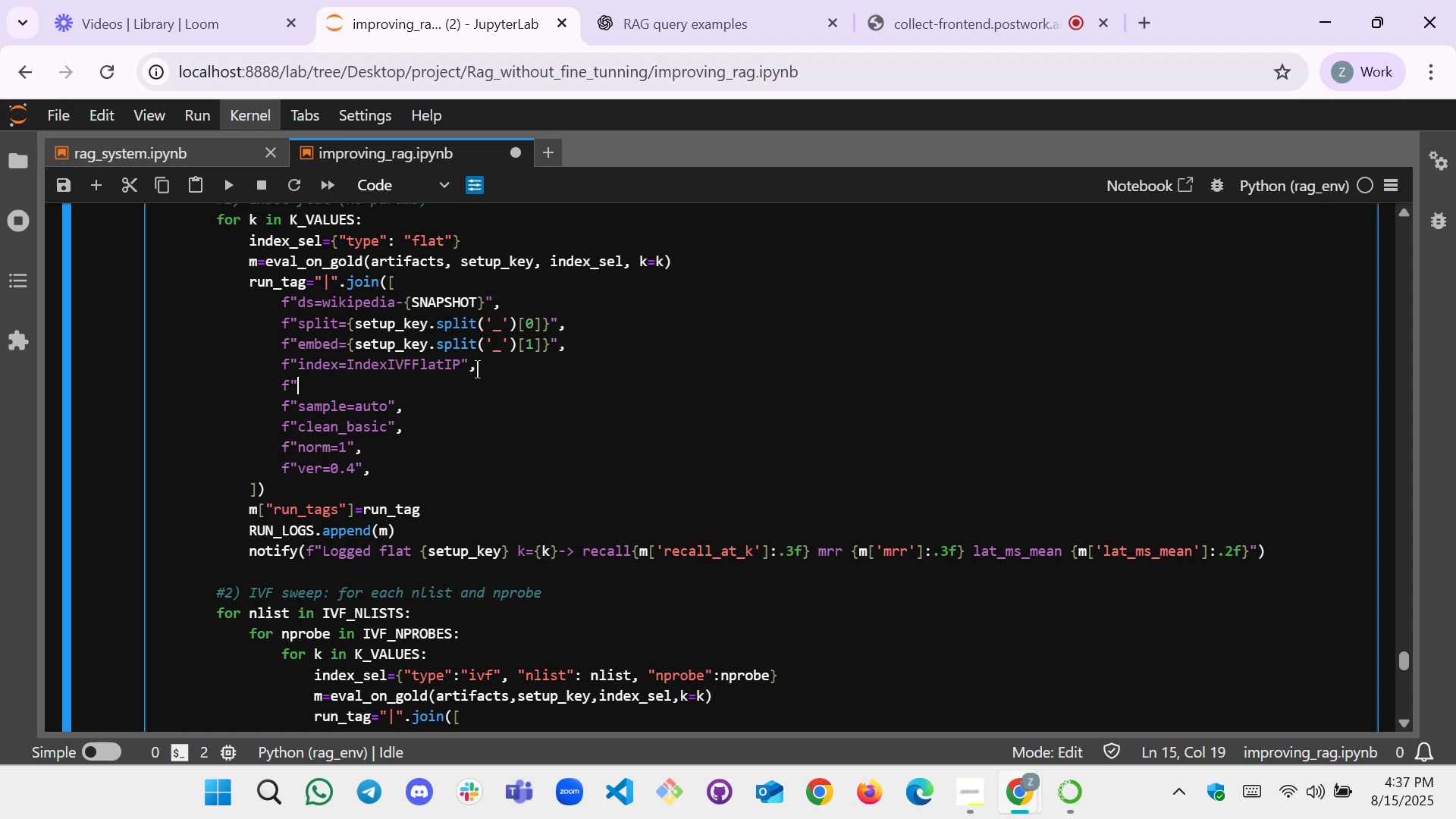 
key(Shift+Quote)
 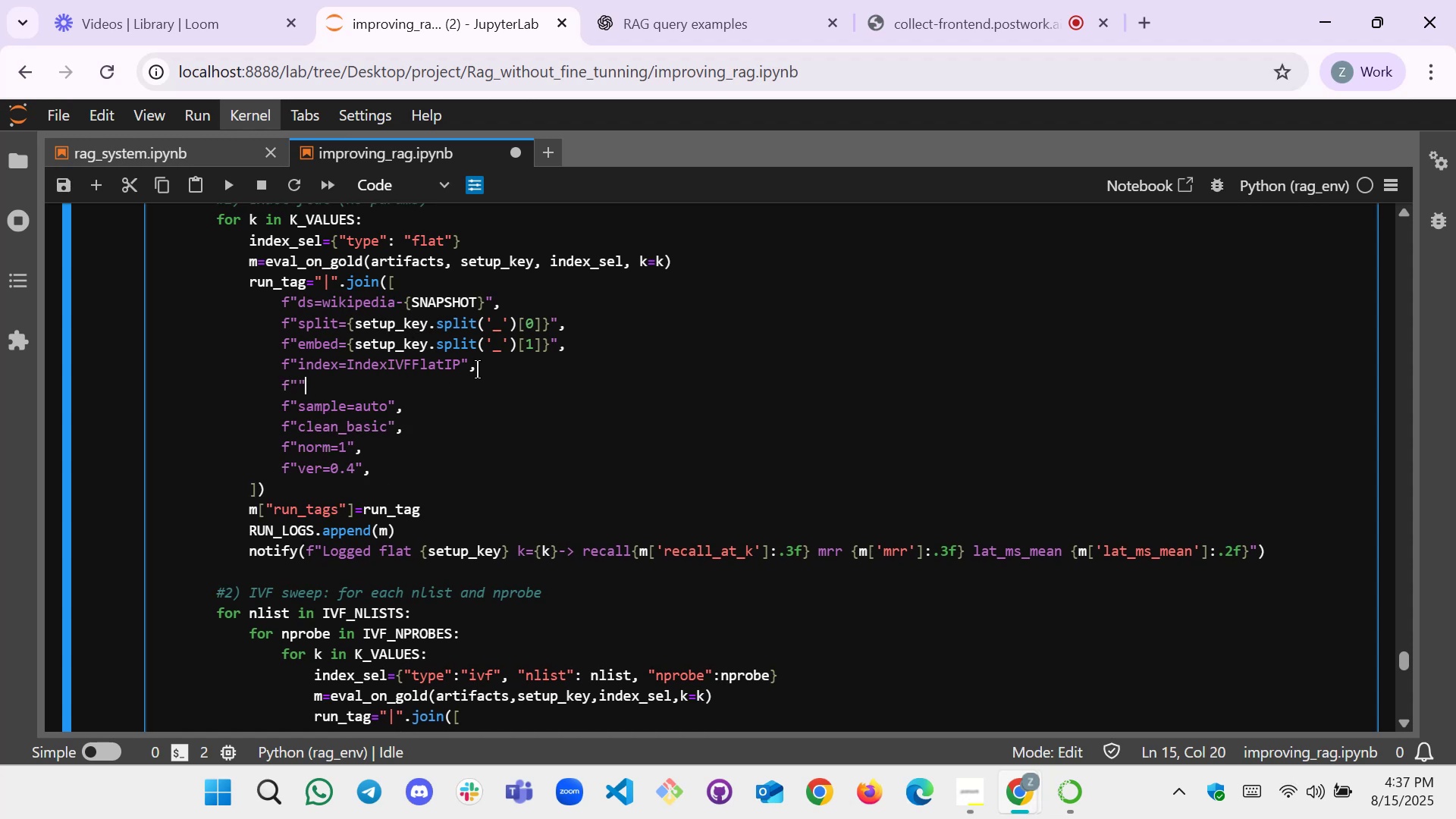 
key(ArrowLeft)
 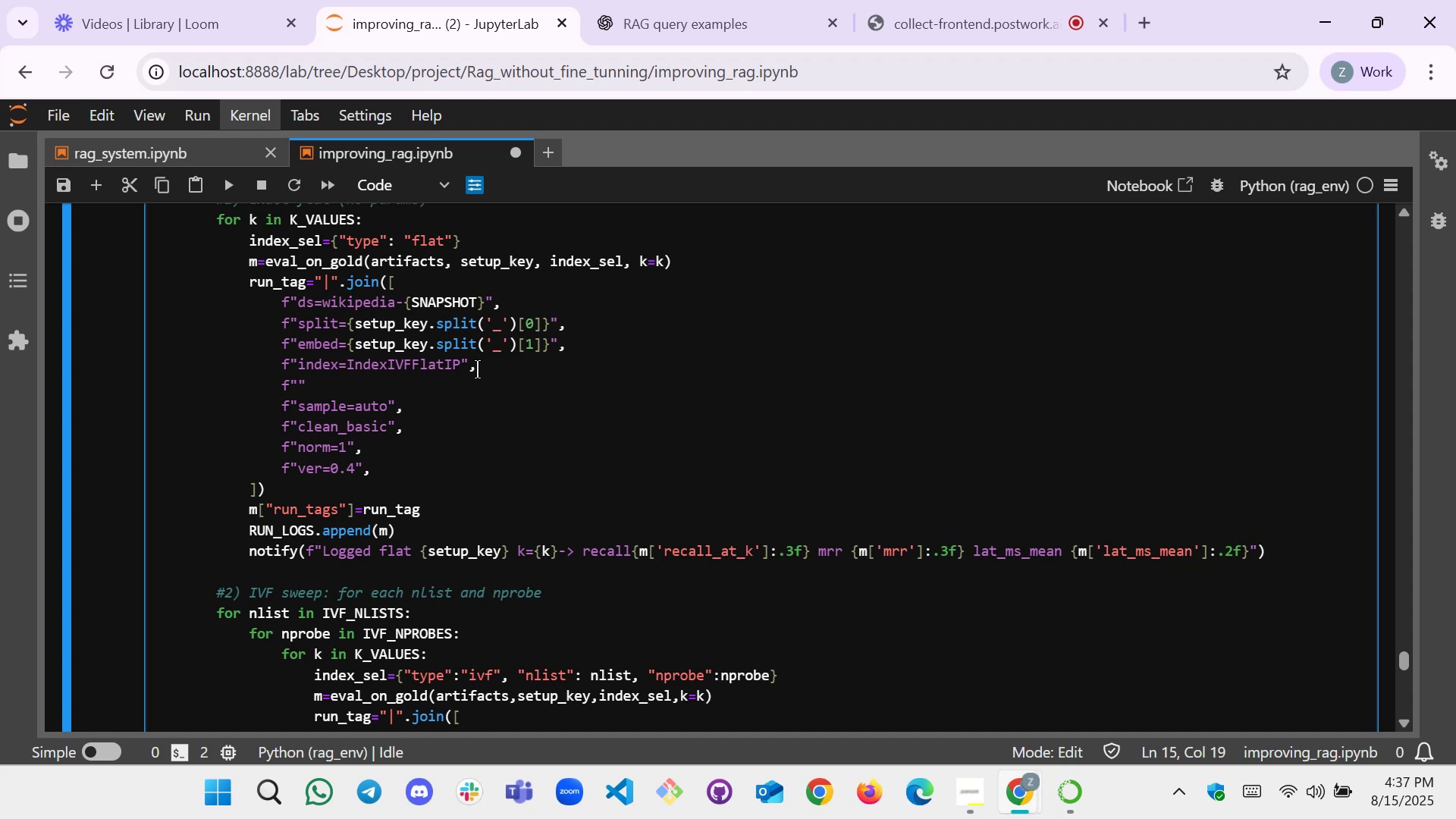 
type(nlist={{)
key(Backspace)
type(})
 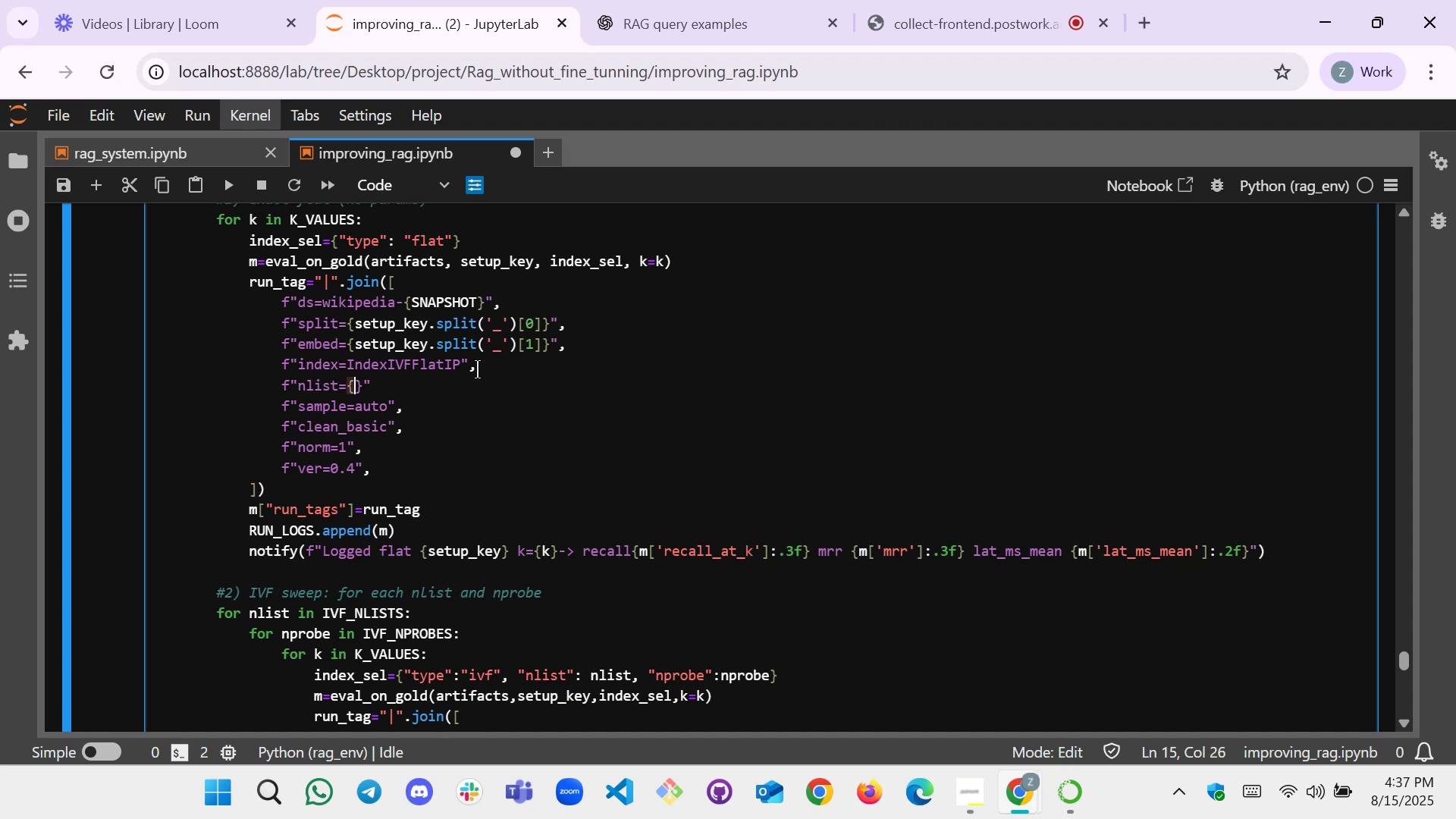 
 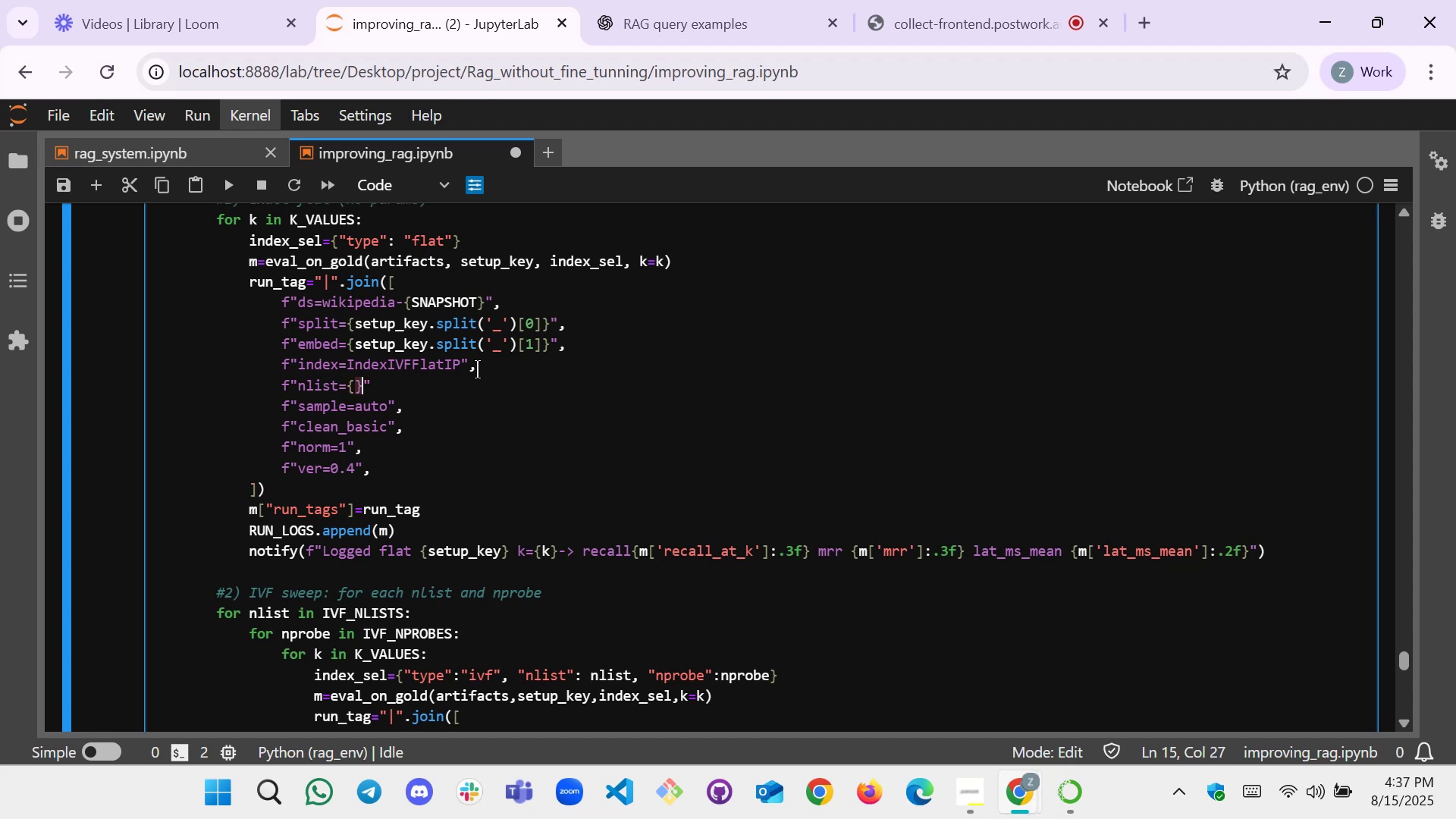 
key(ArrowLeft)
 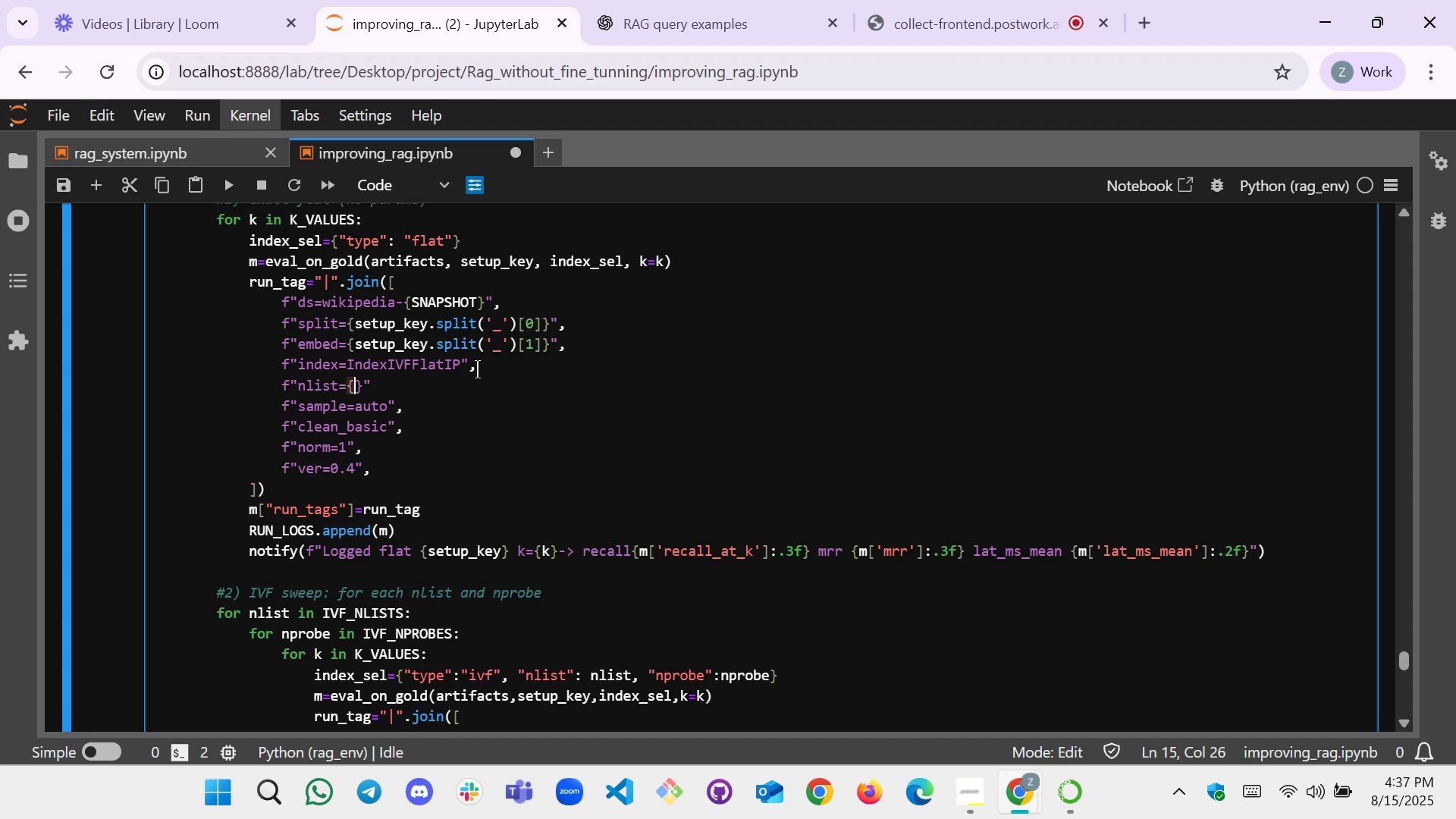 
type(nlist )
key(Backspace)
 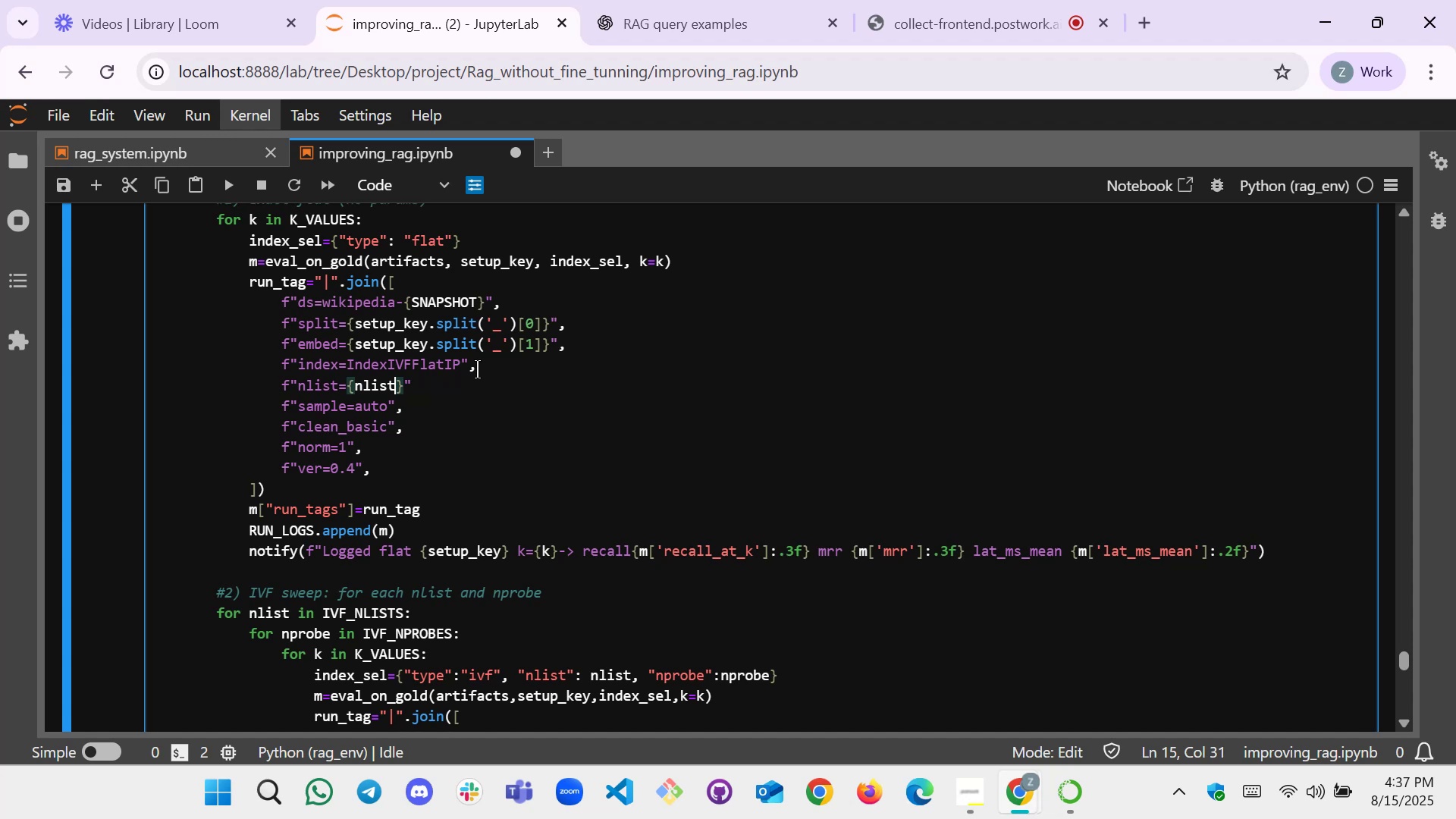 
key(ArrowRight)
 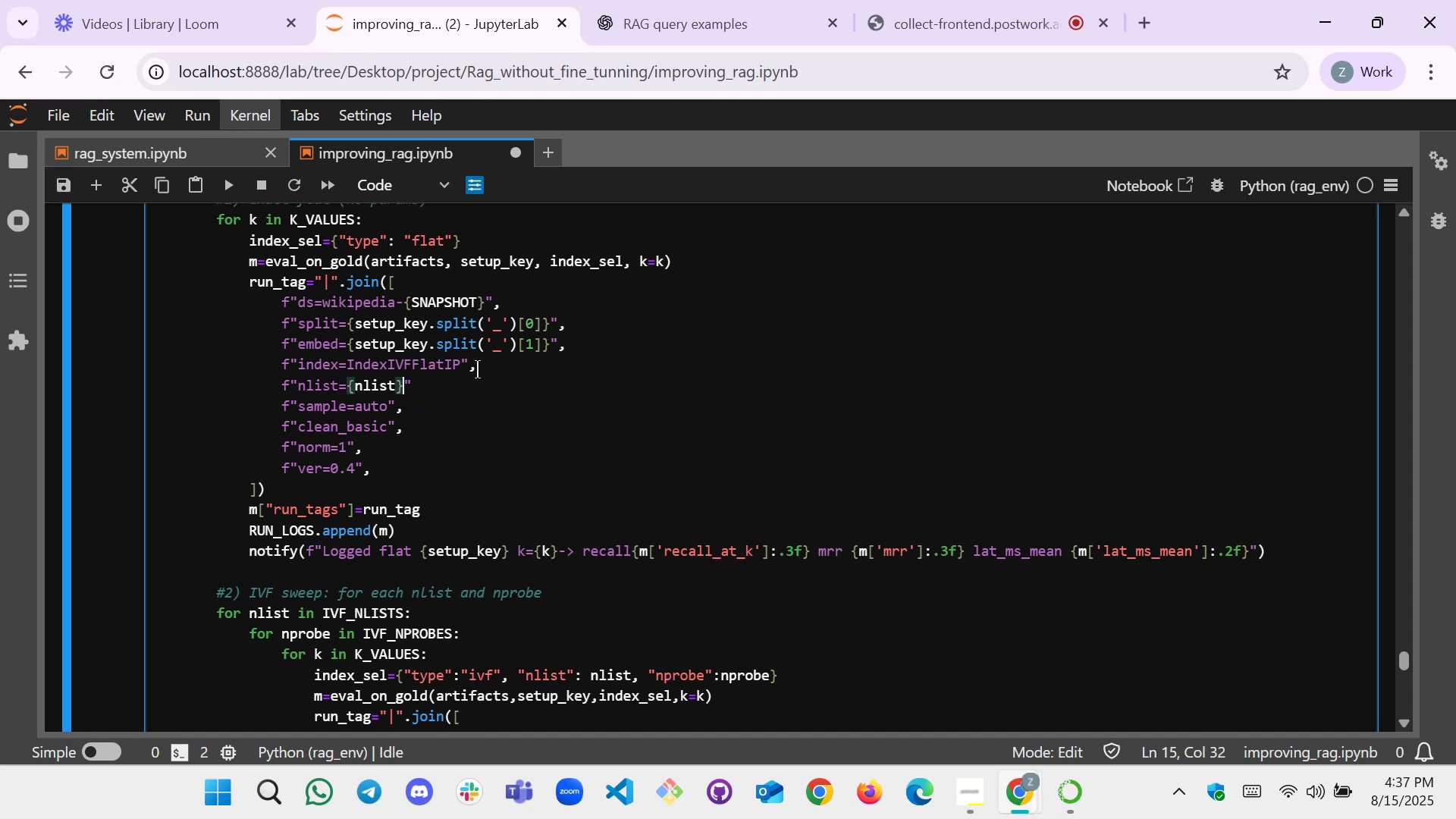 
key(ArrowRight)
 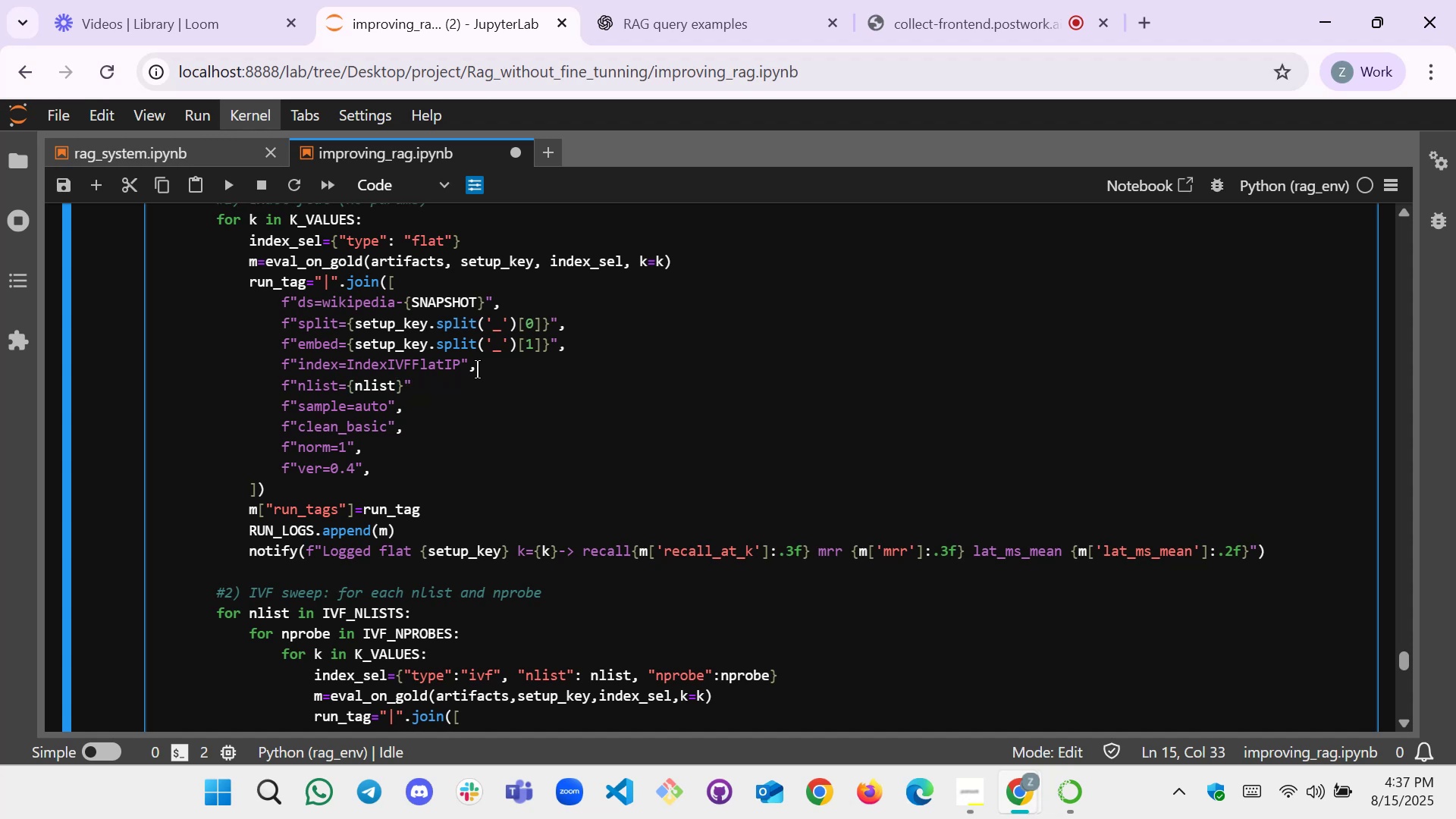 
key(Comma)
 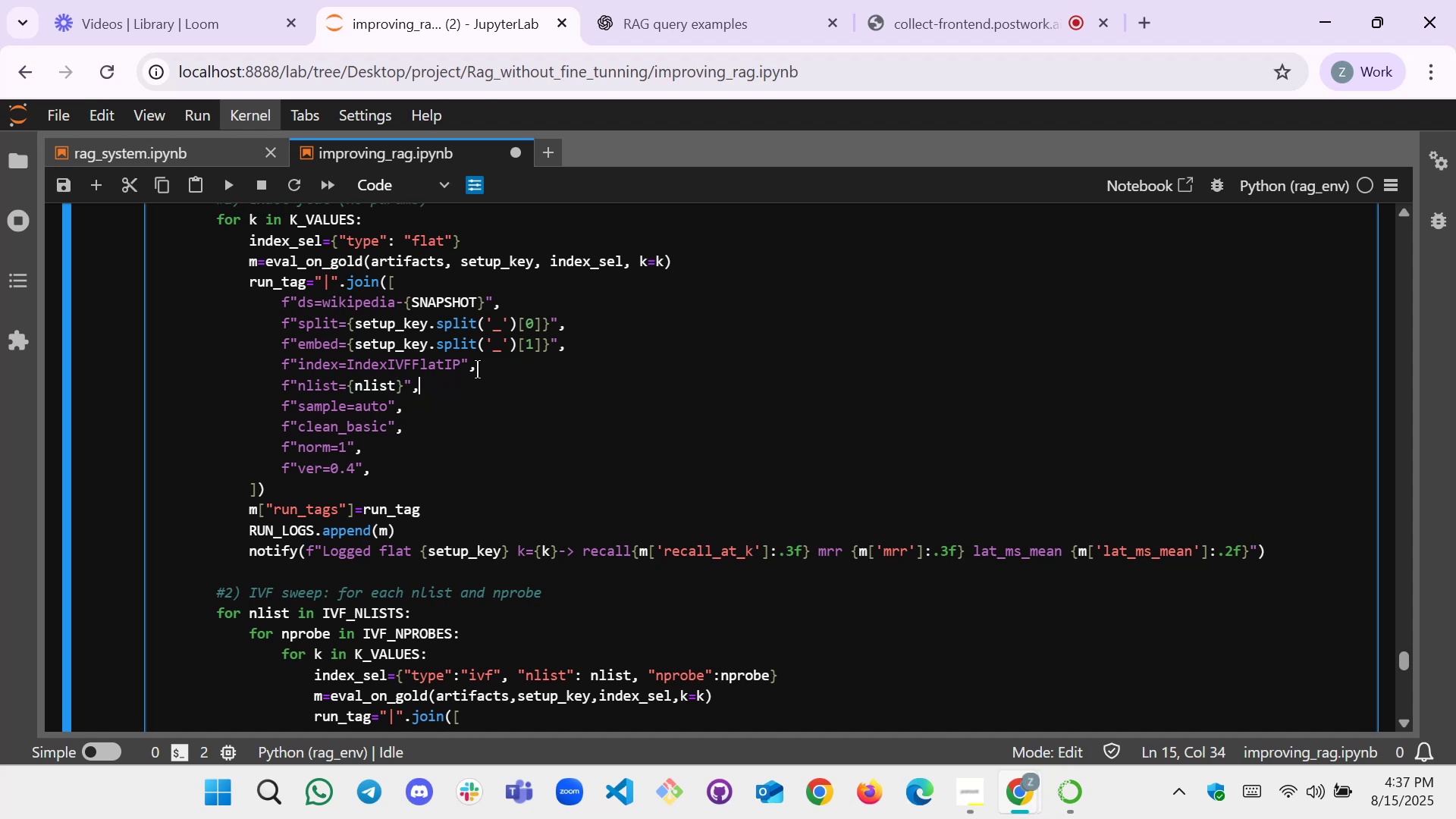 
key(Enter)
 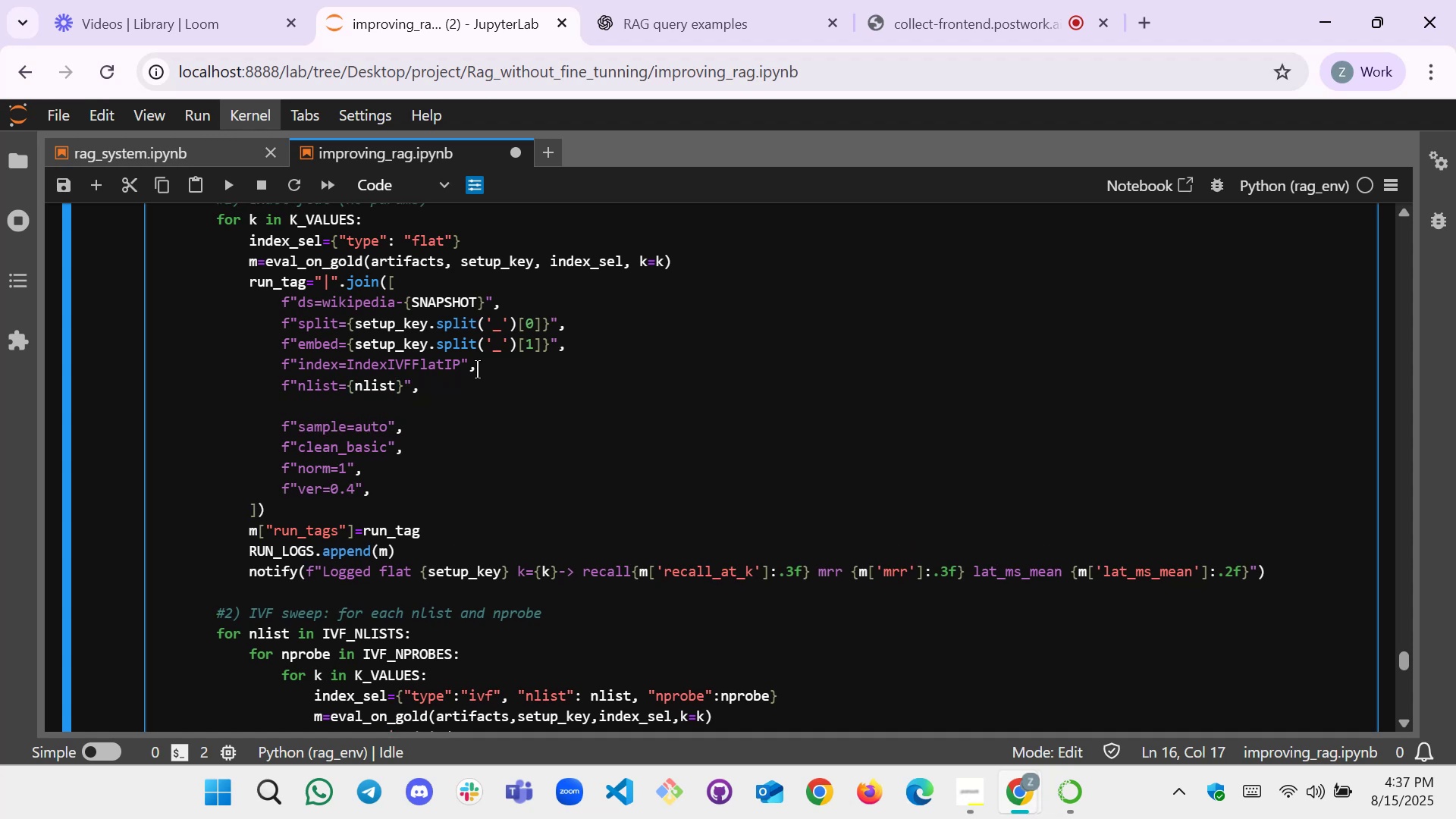 
key(F)
 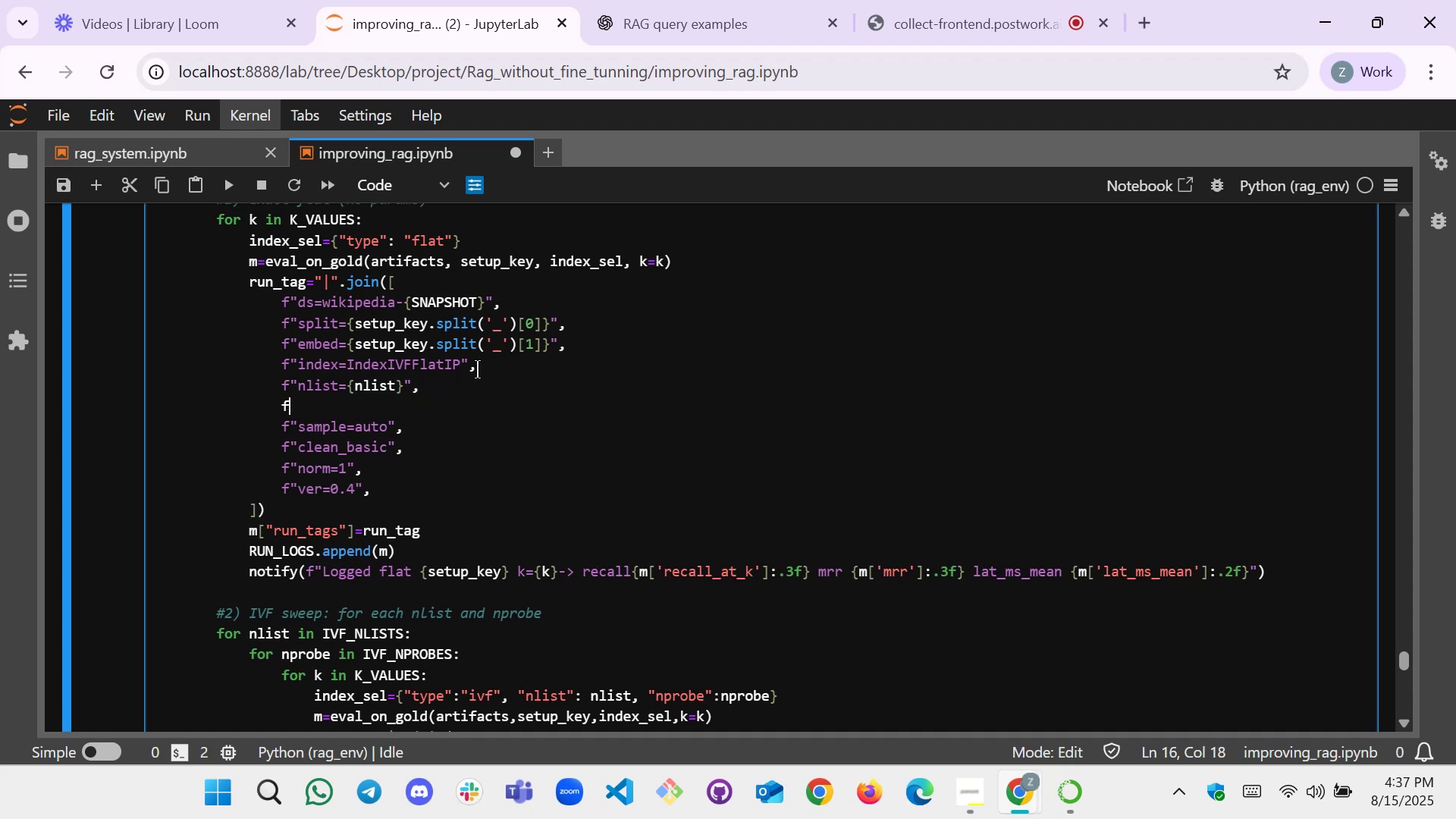 
key(Shift+Quote)
 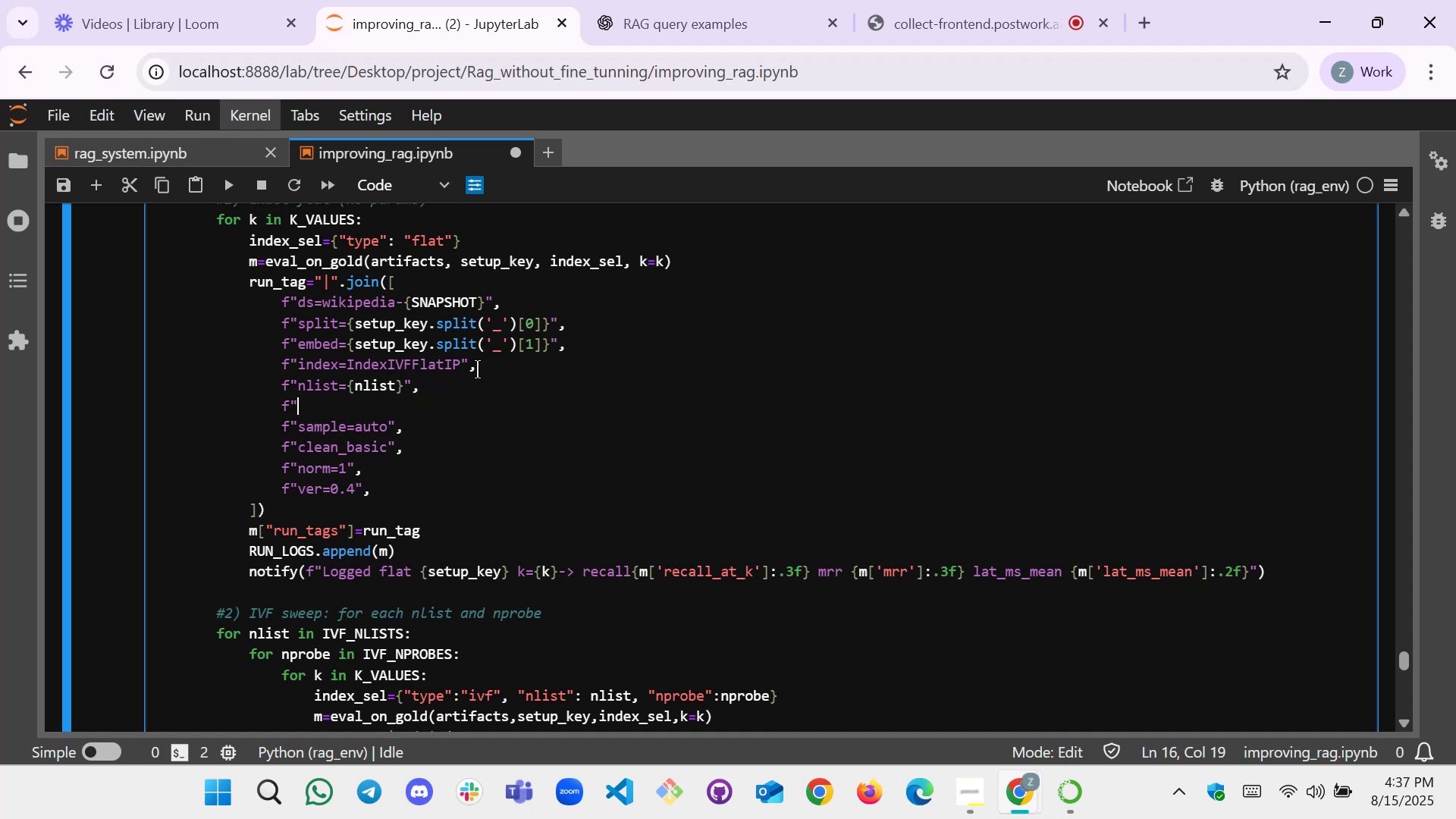 
key(Shift+Quote)
 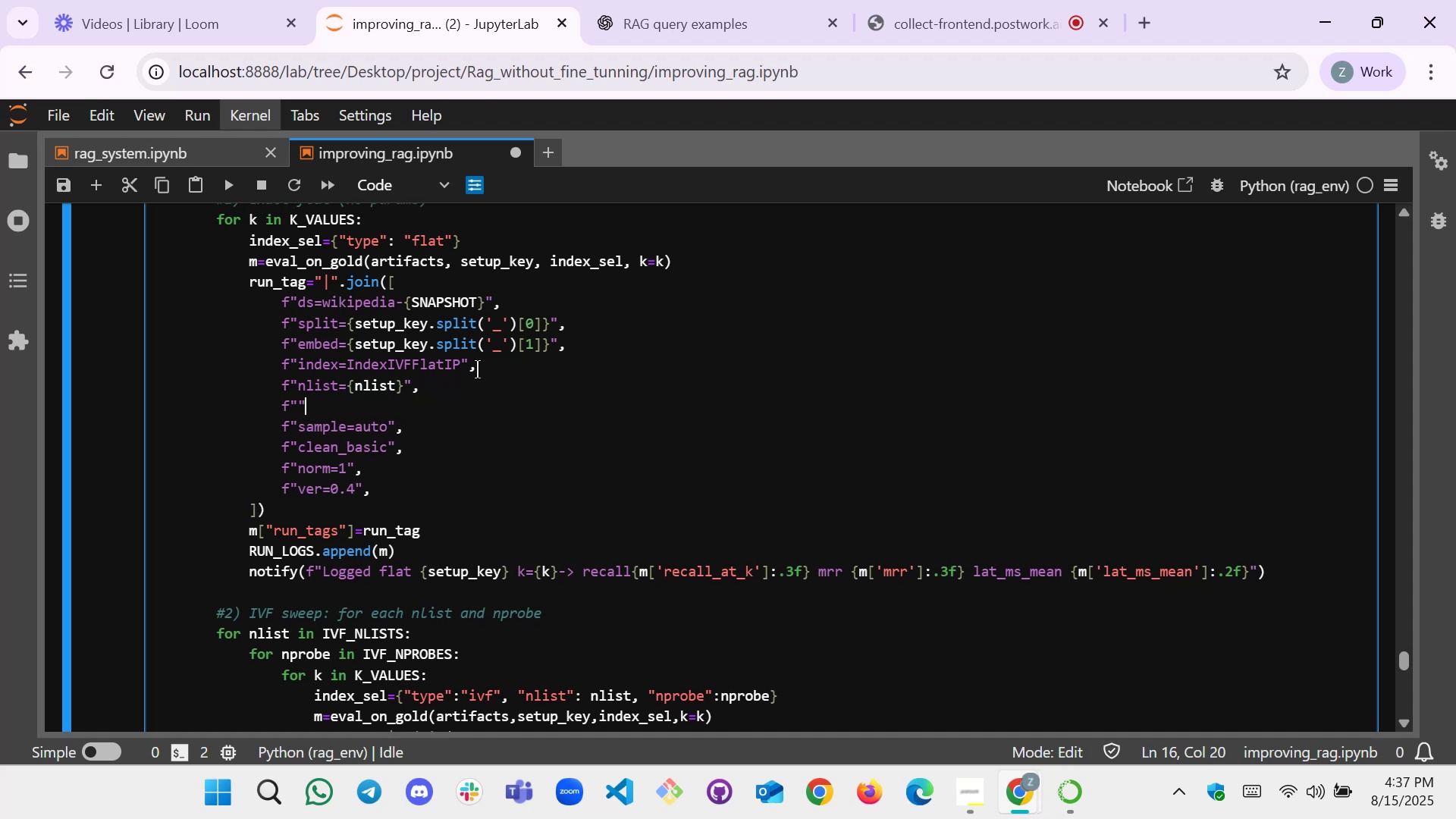 
key(ArrowLeft)
 